 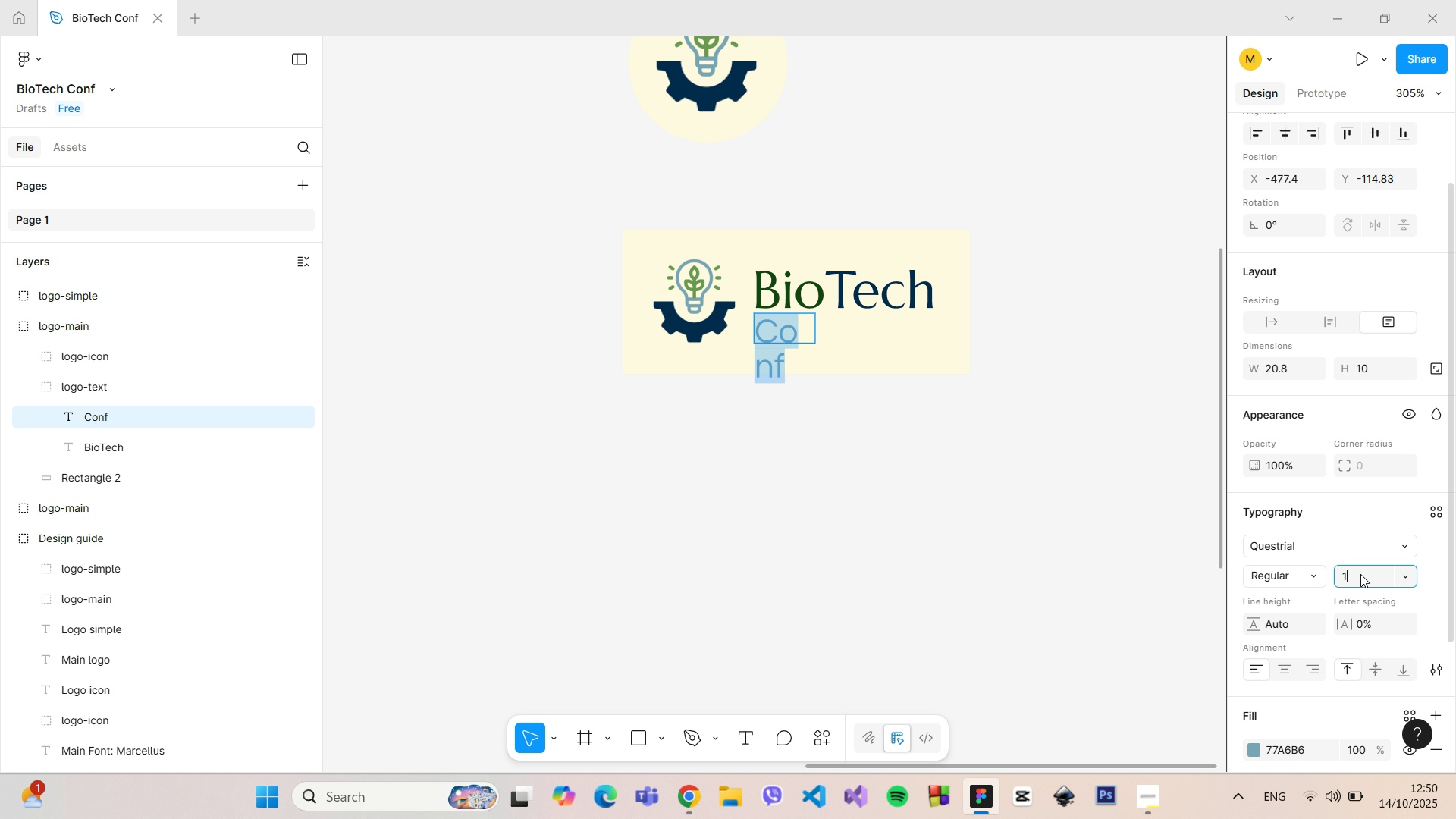 
type(10)
 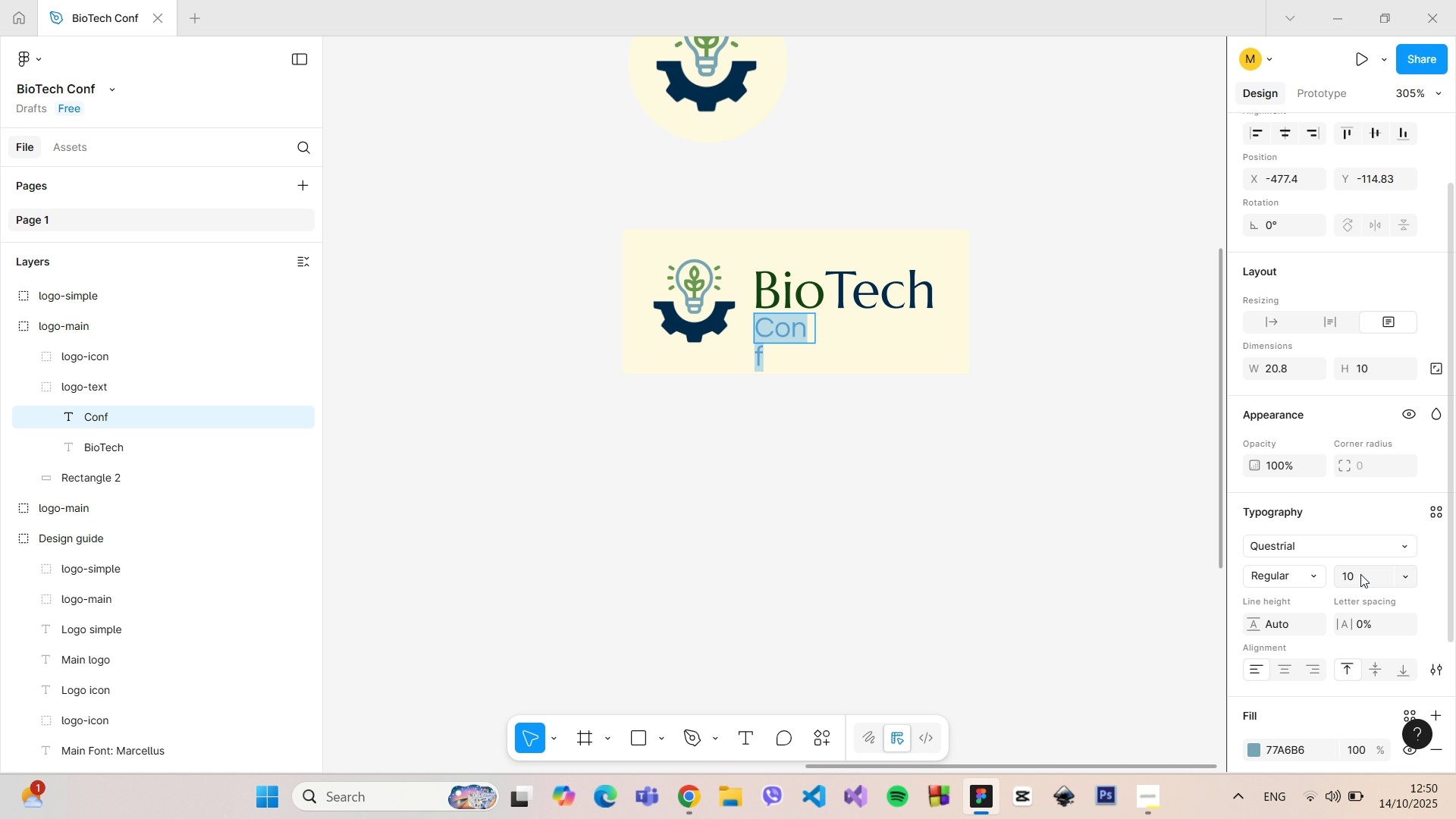 
key(Enter)
 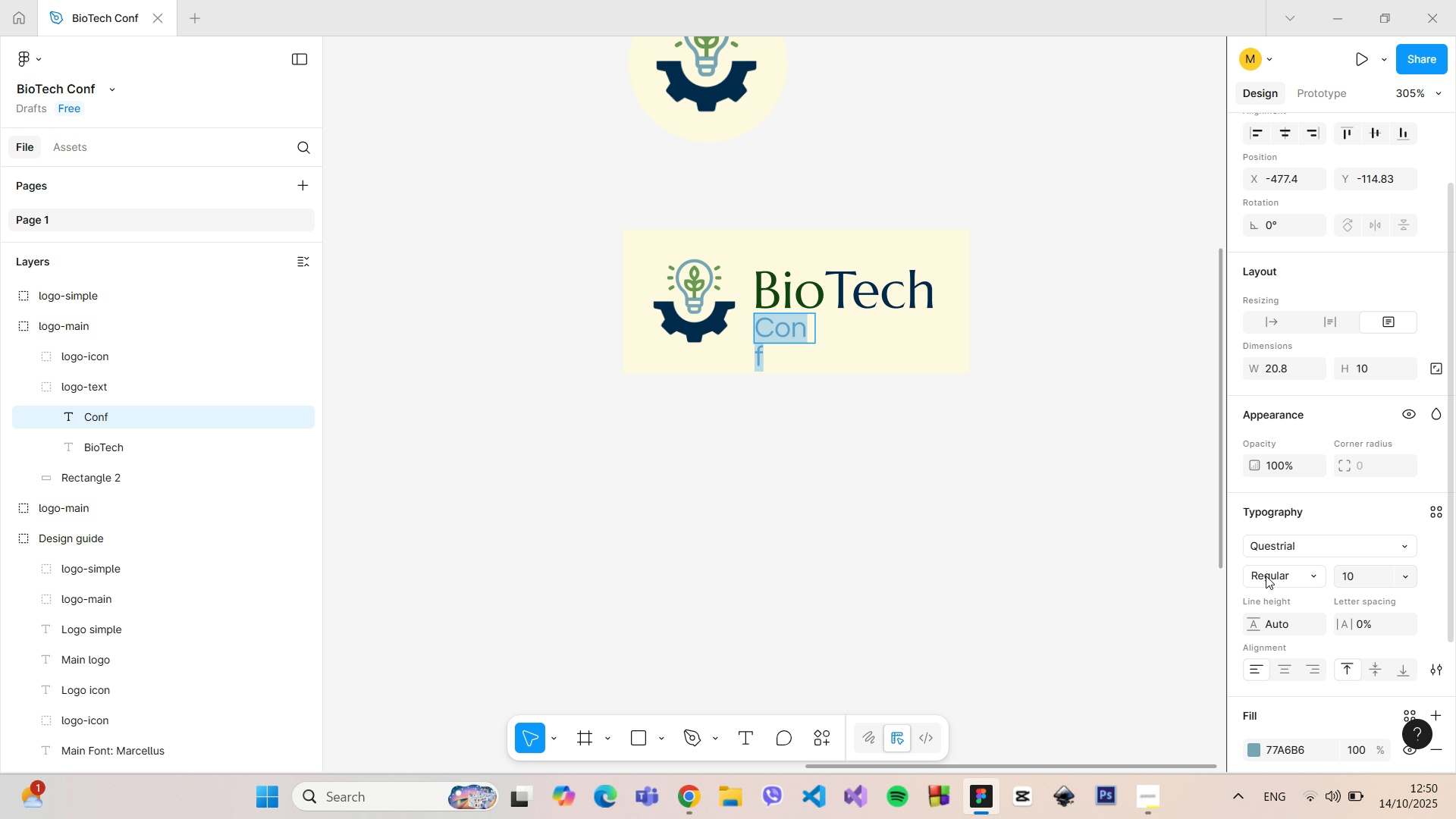 
hold_key(key=ControlLeft, duration=0.58)
scroll: coordinate [729, 257], scroll_direction: up, amount: 4.0
 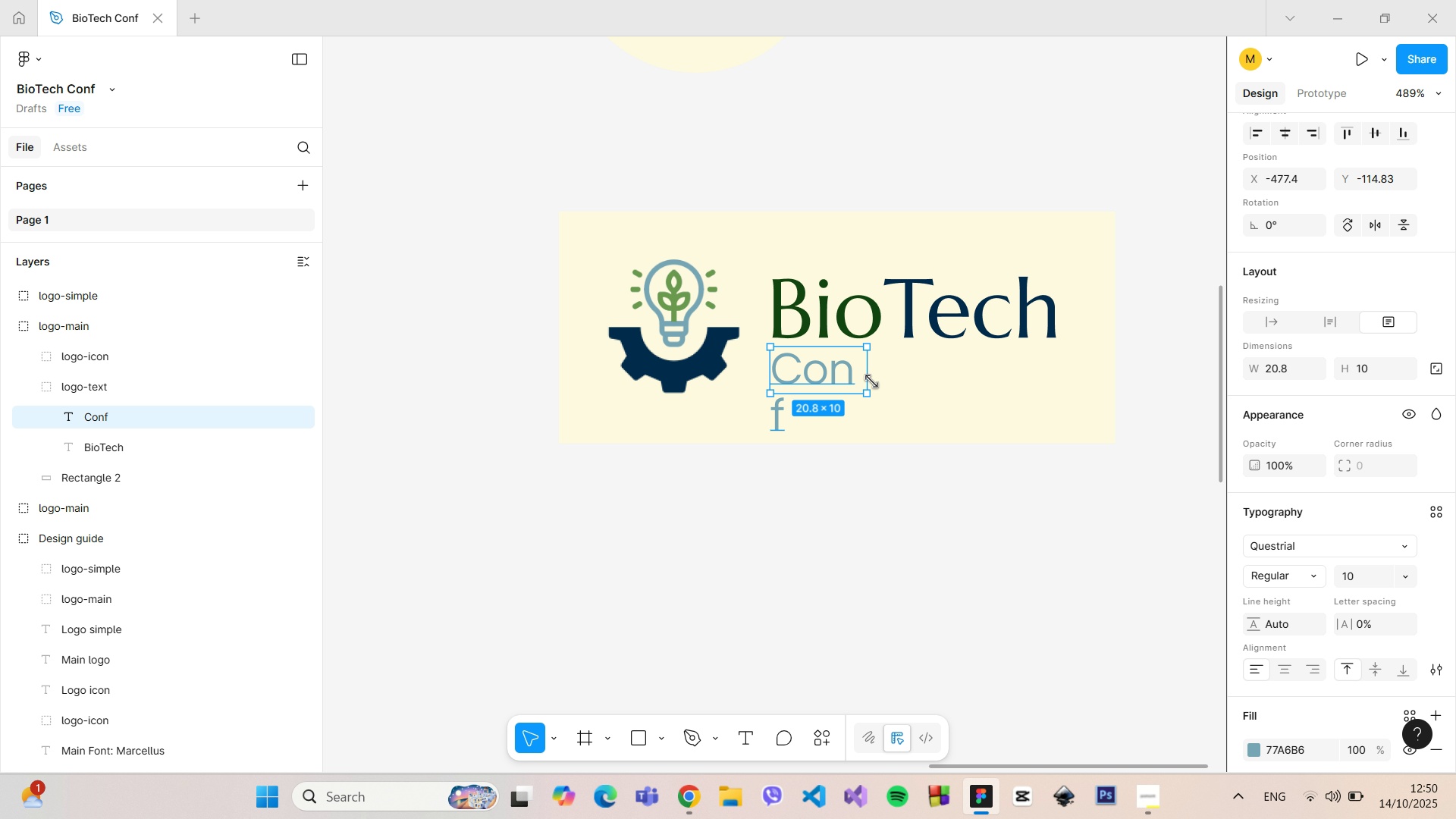 
left_click_drag(start_coordinate=[871, 373], to_coordinate=[890, 372])
 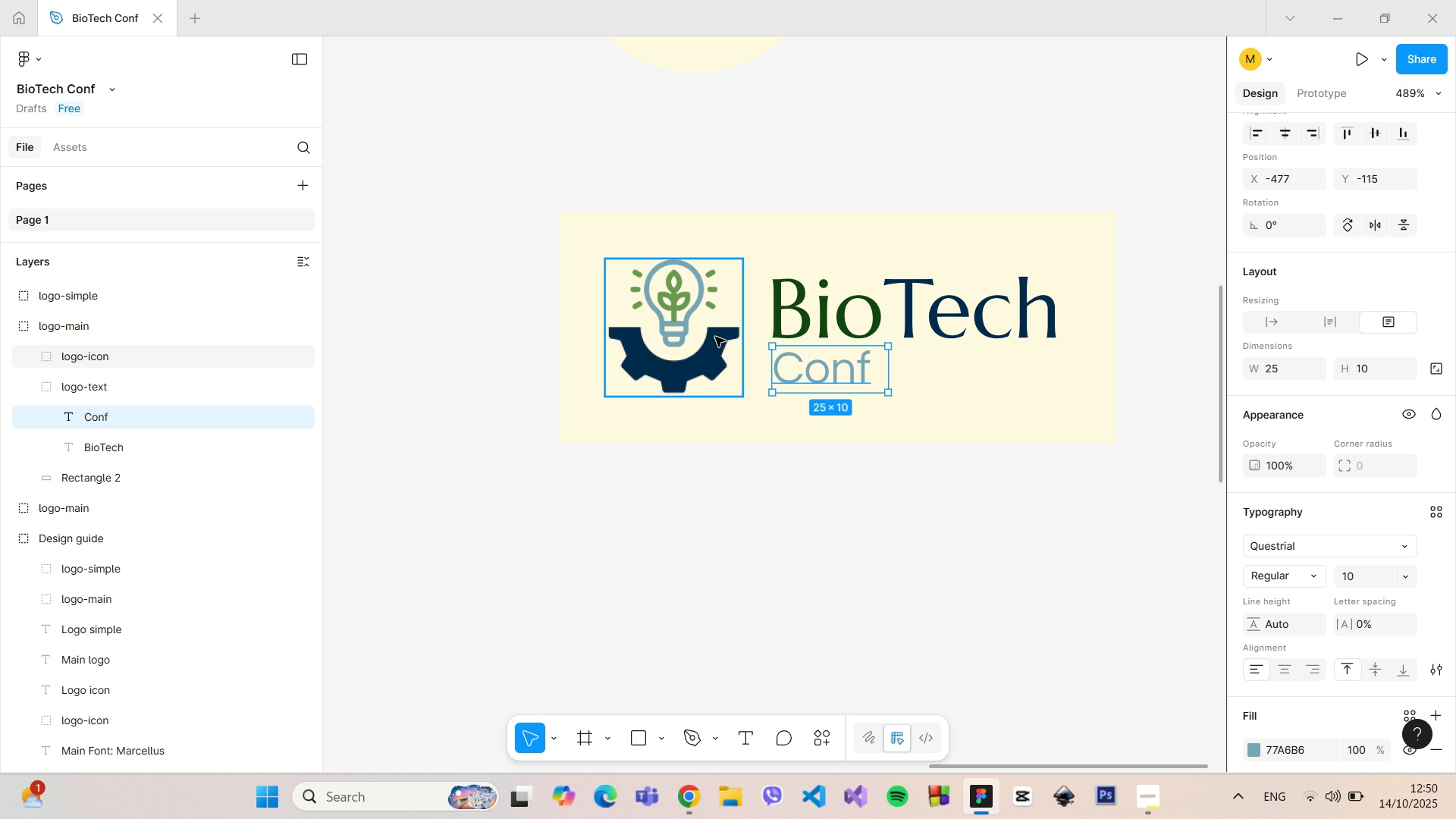 
left_click([715, 337])
 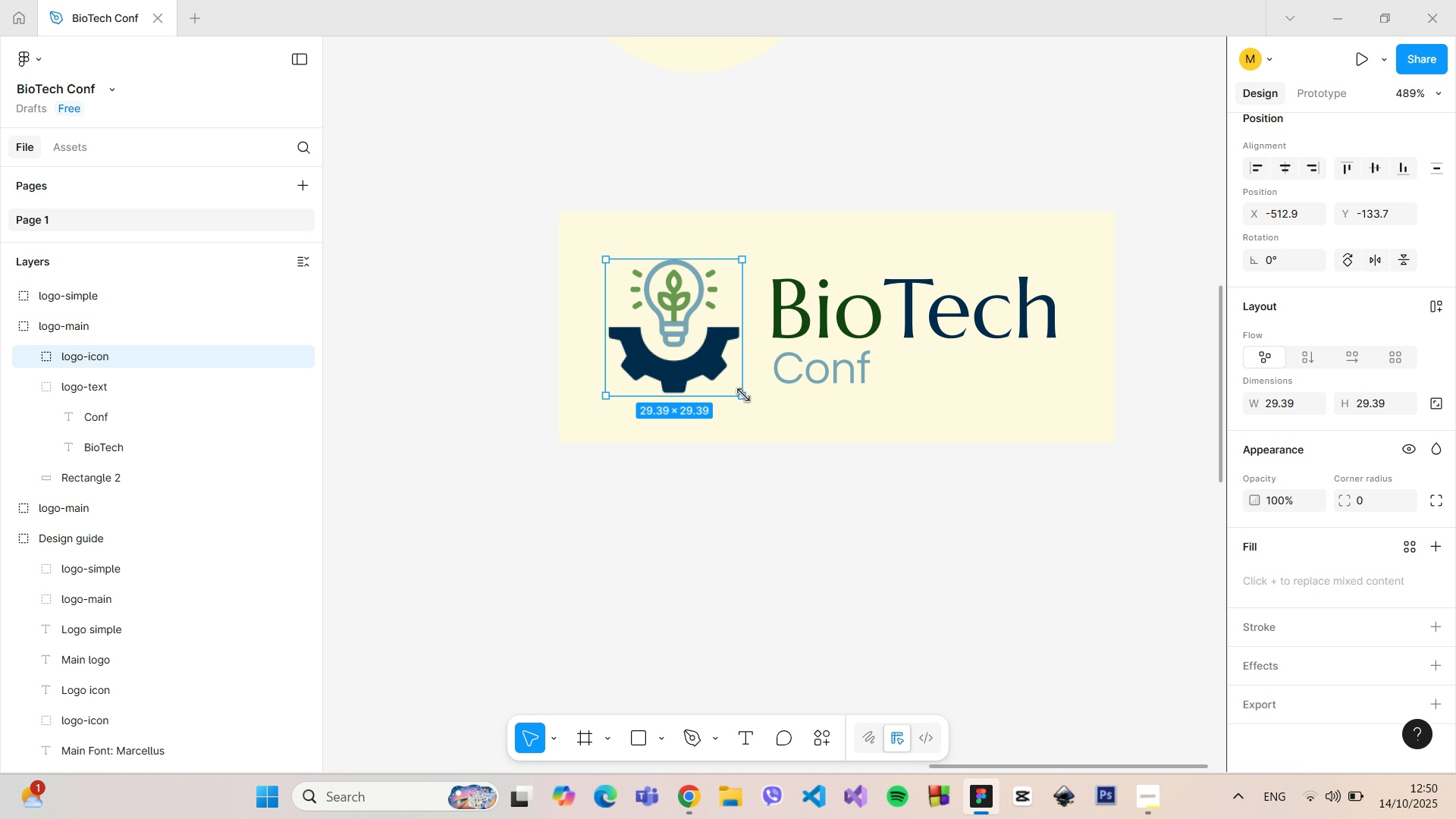 
left_click_drag(start_coordinate=[743, 395], to_coordinate=[730, 384])
 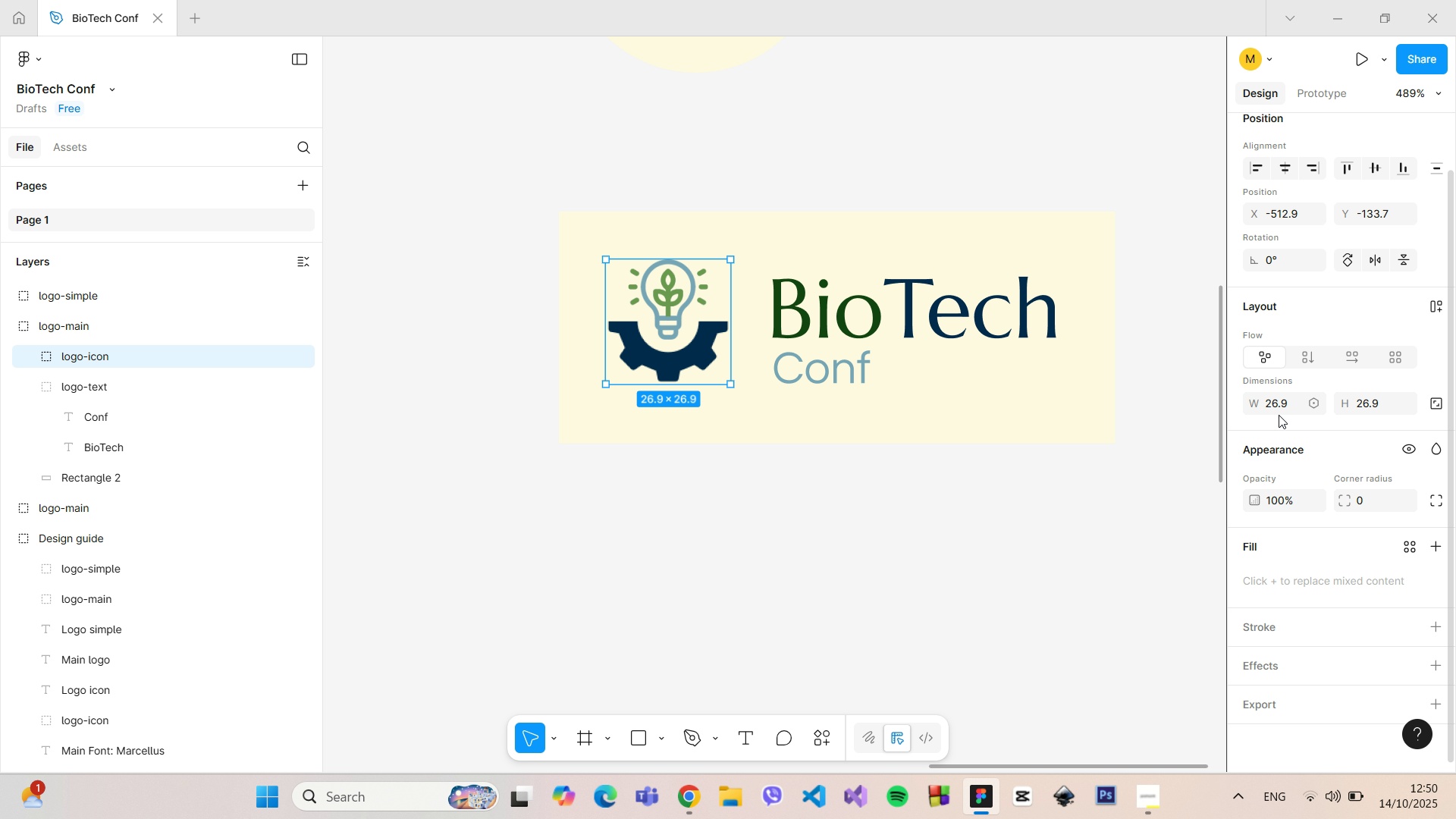 
left_click([1279, 415])
 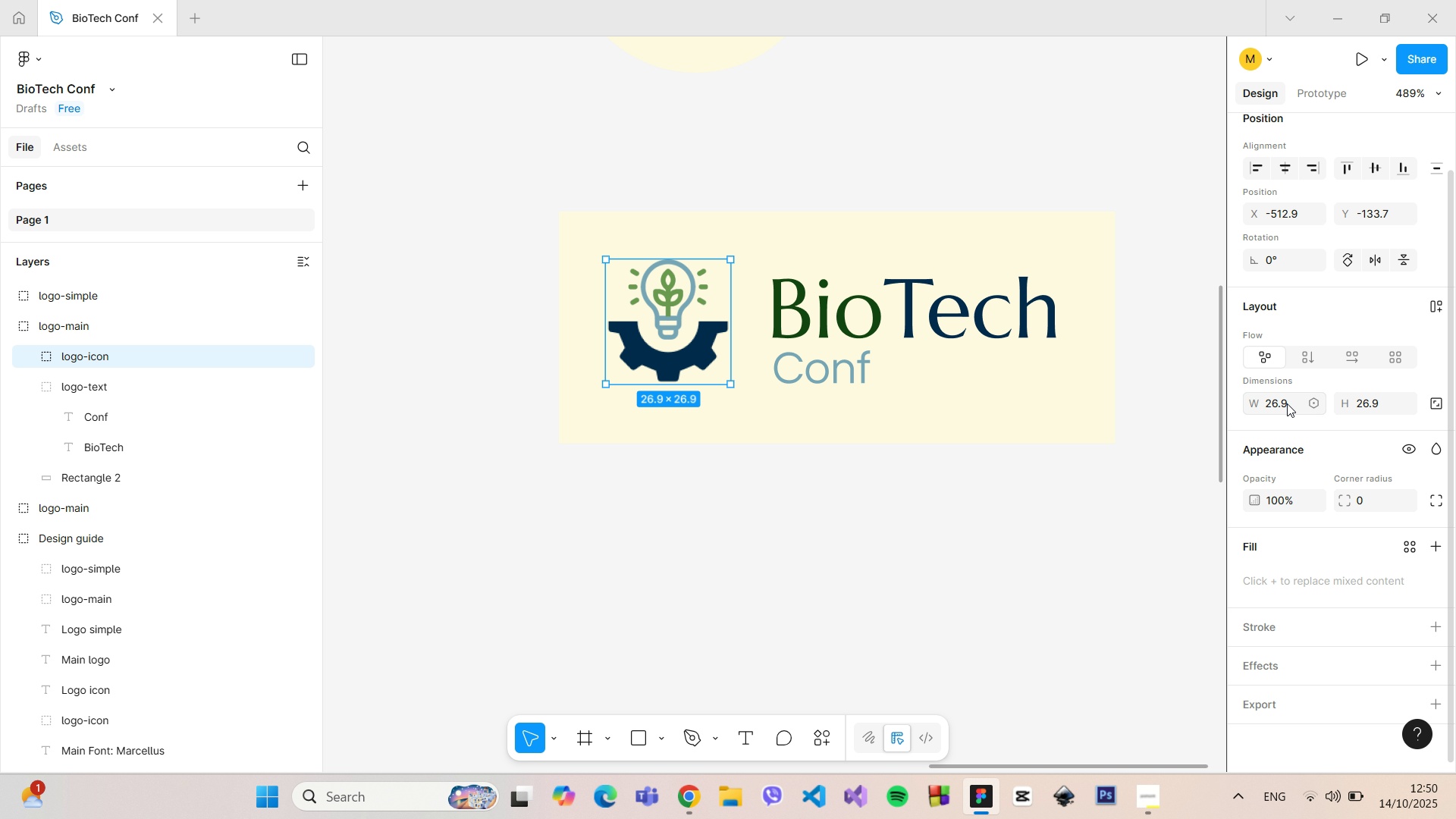 
left_click([1287, 403])
 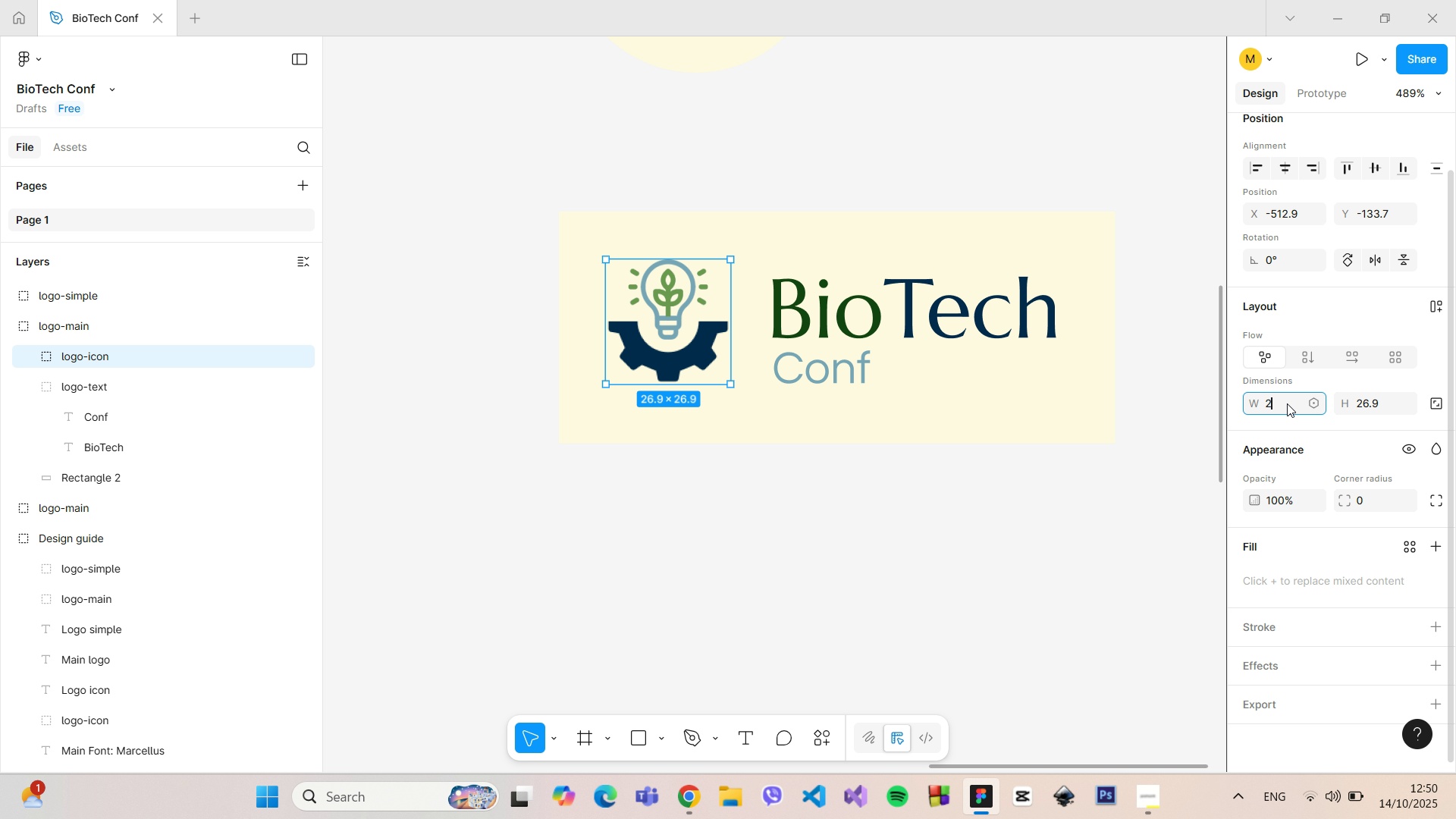 
type(25)
 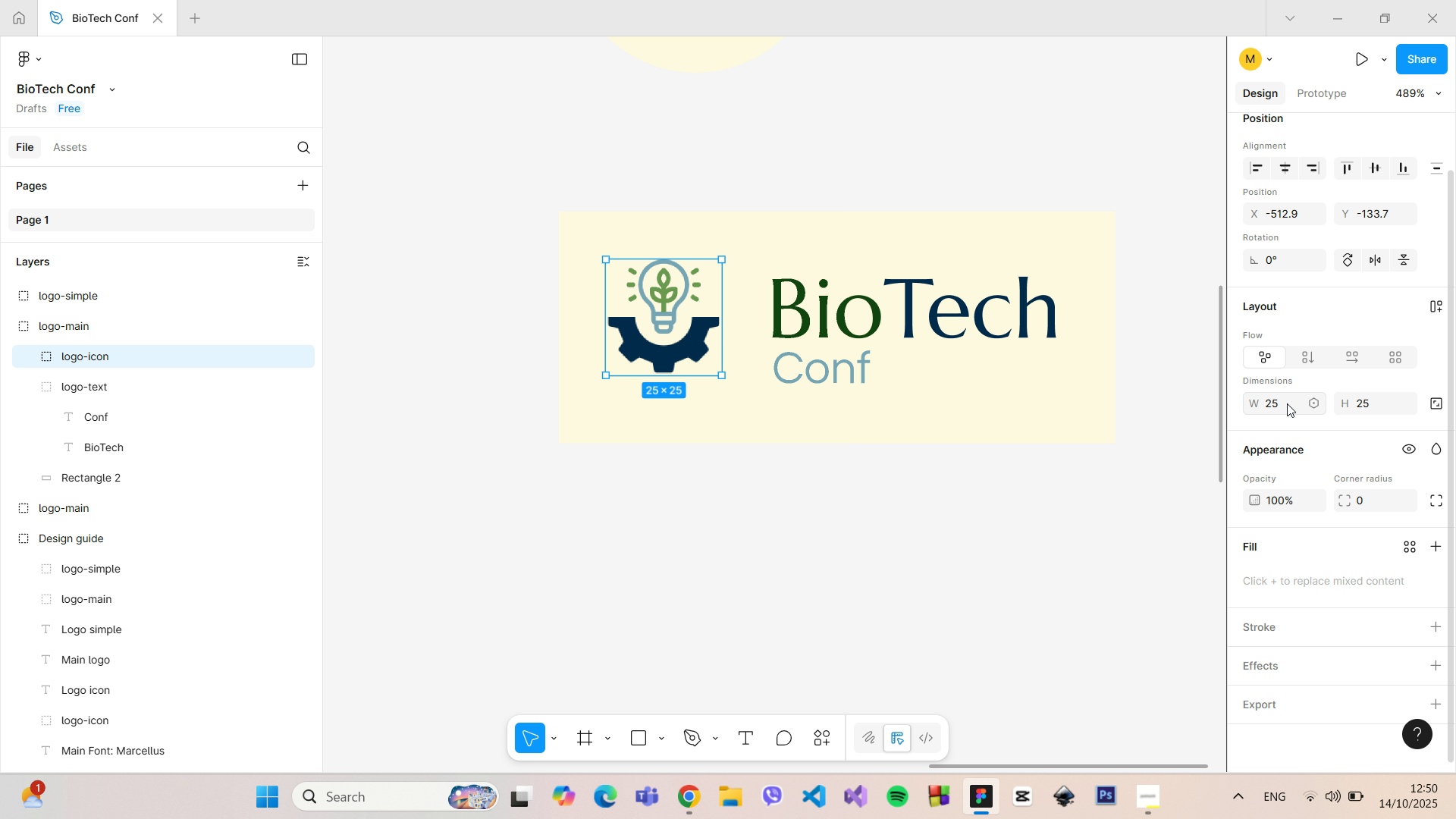 
key(Enter)
 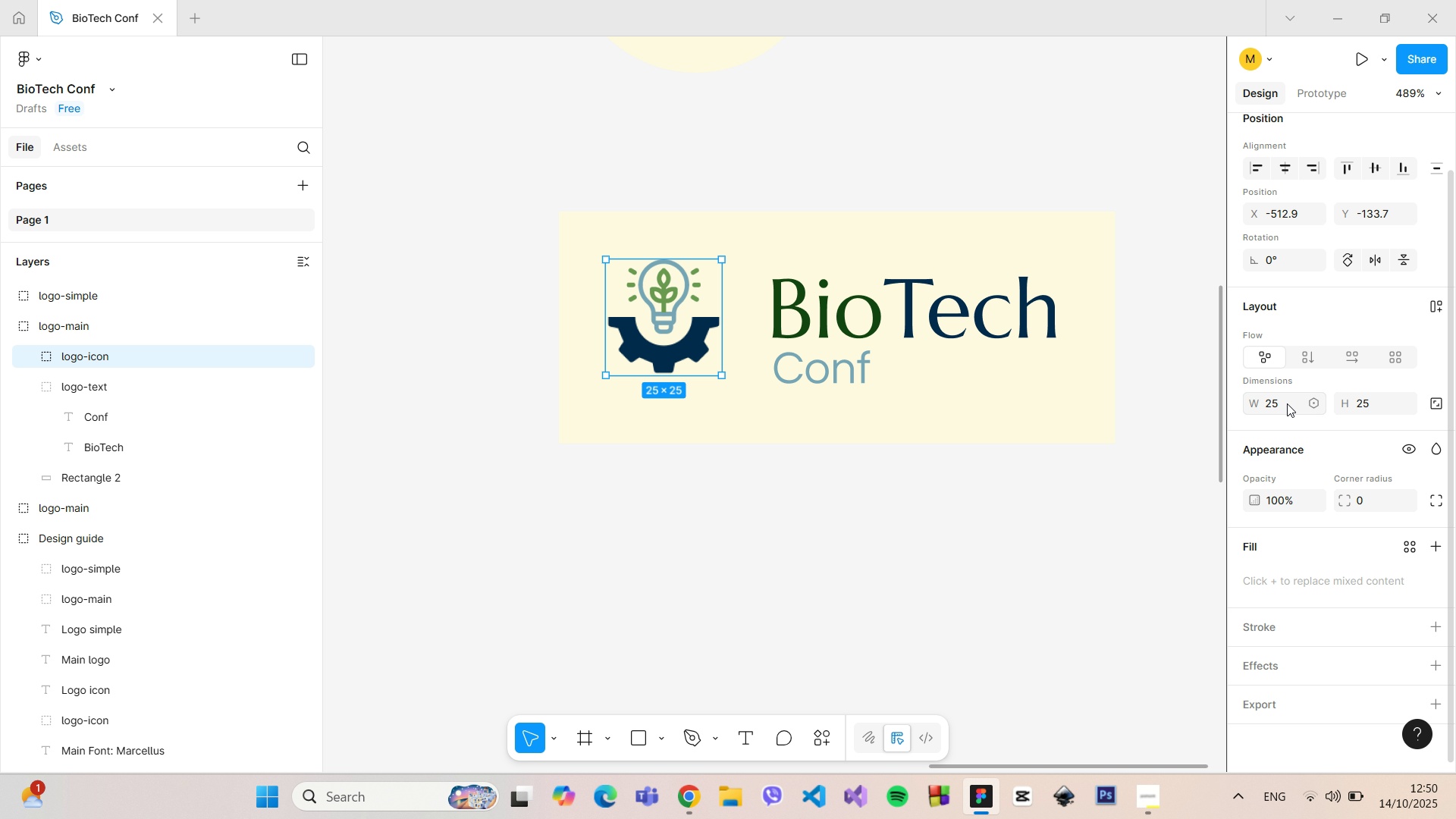 
hold_key(key=ControlLeft, duration=1.51)
scroll: coordinate [683, 359], scroll_direction: down, amount: 4.0
 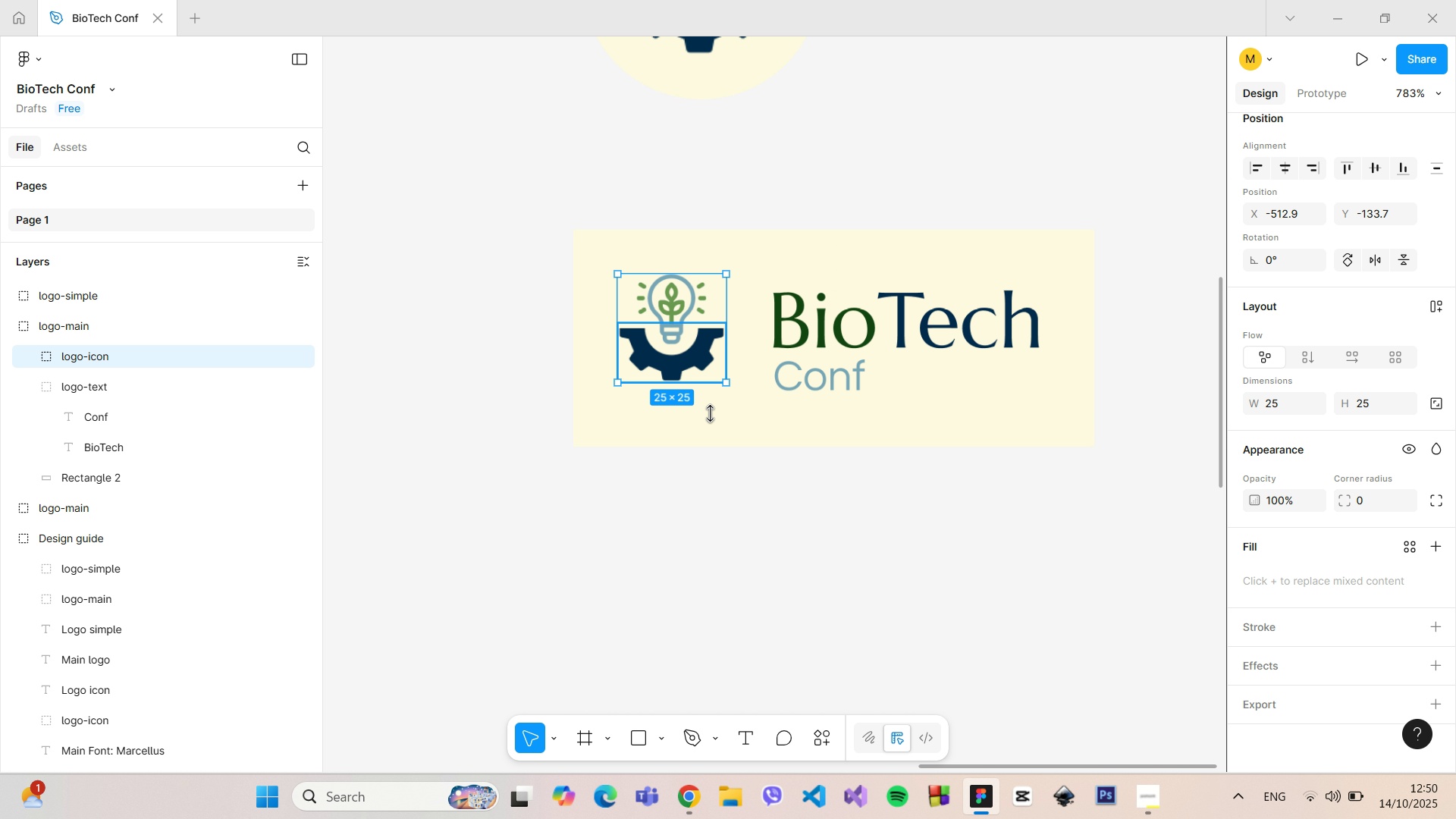 
hold_key(key=ControlLeft, duration=0.32)
 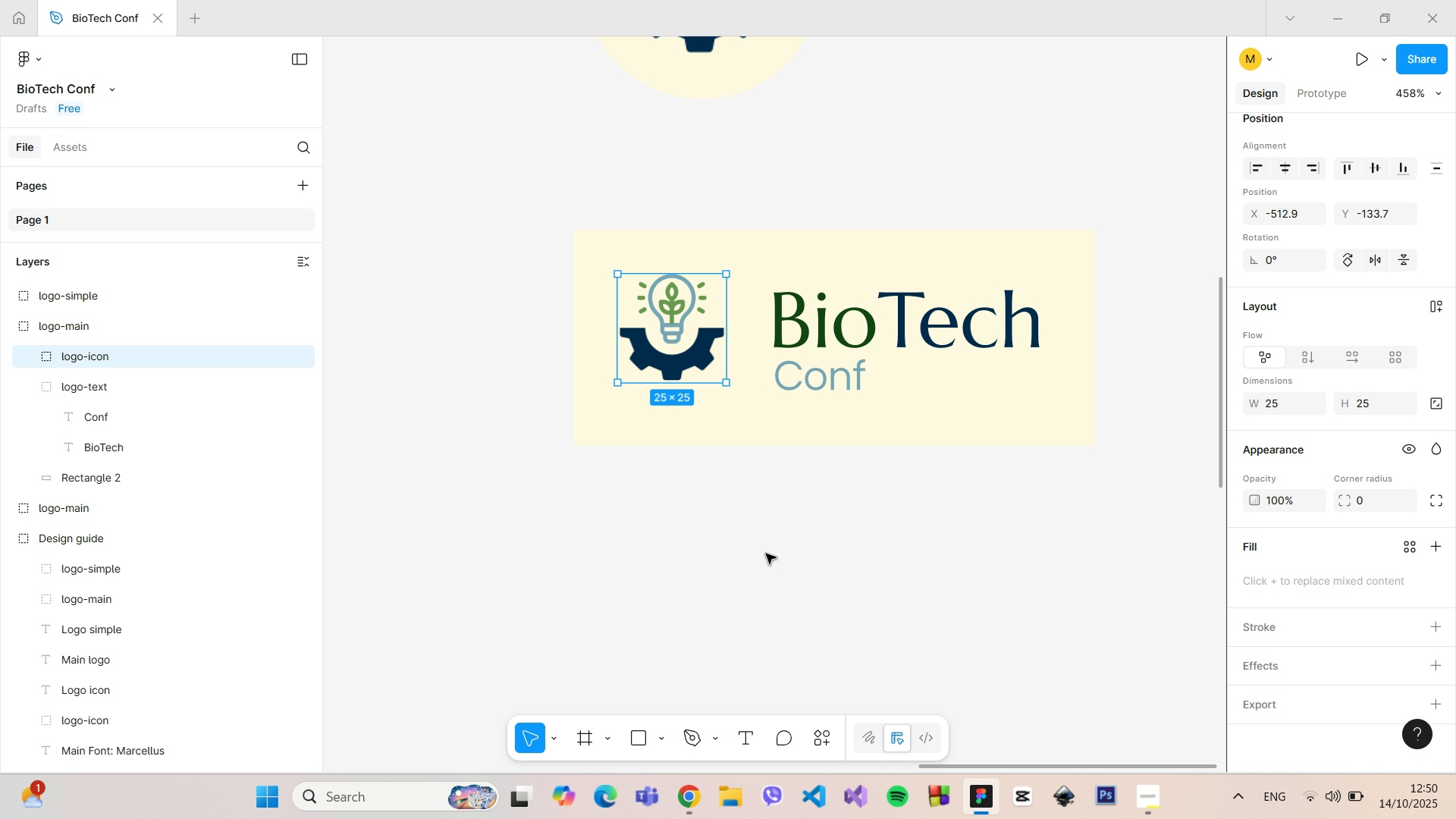 
left_click([761, 556])
 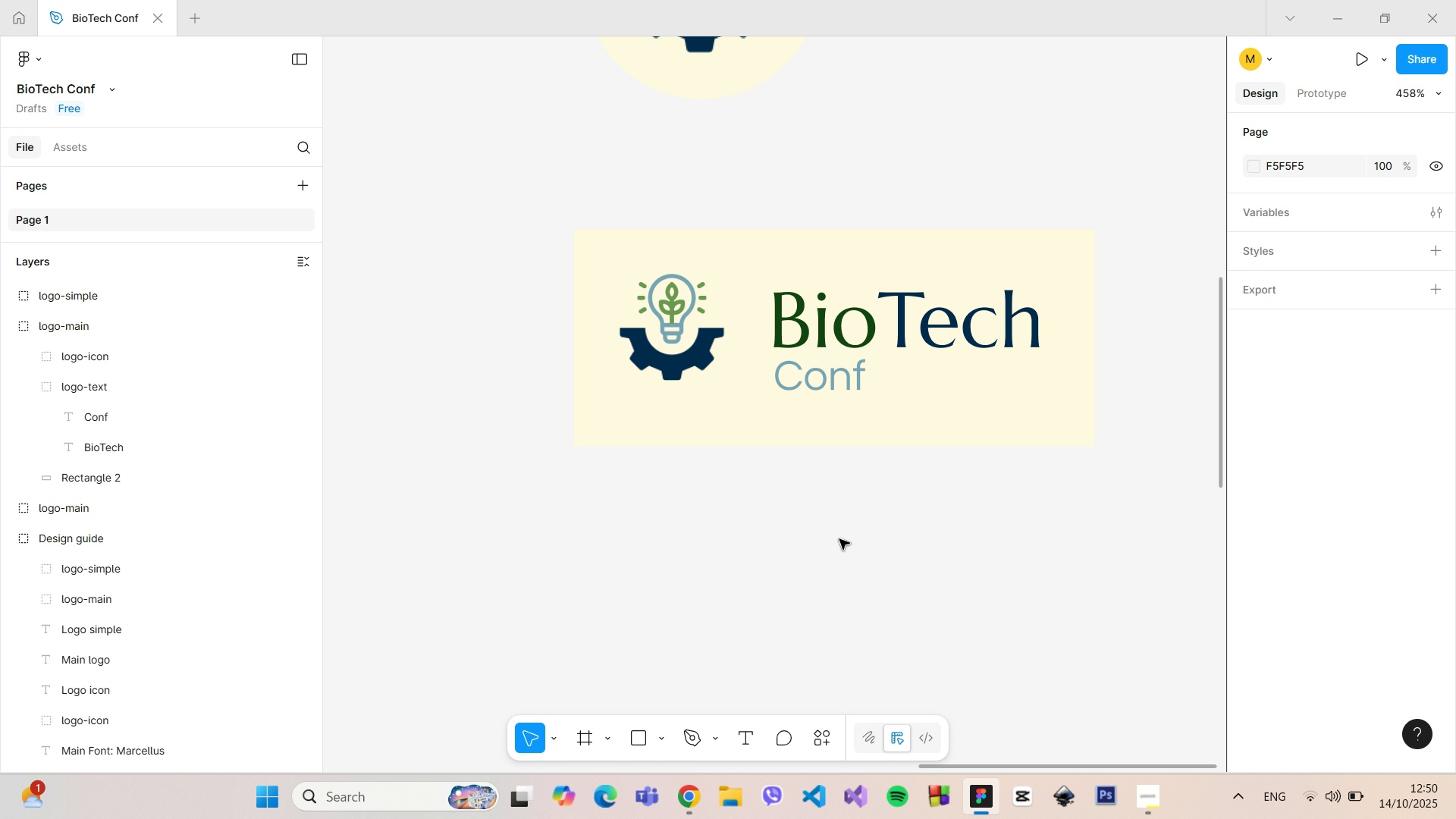 
hold_key(key=ControlLeft, duration=0.4)
 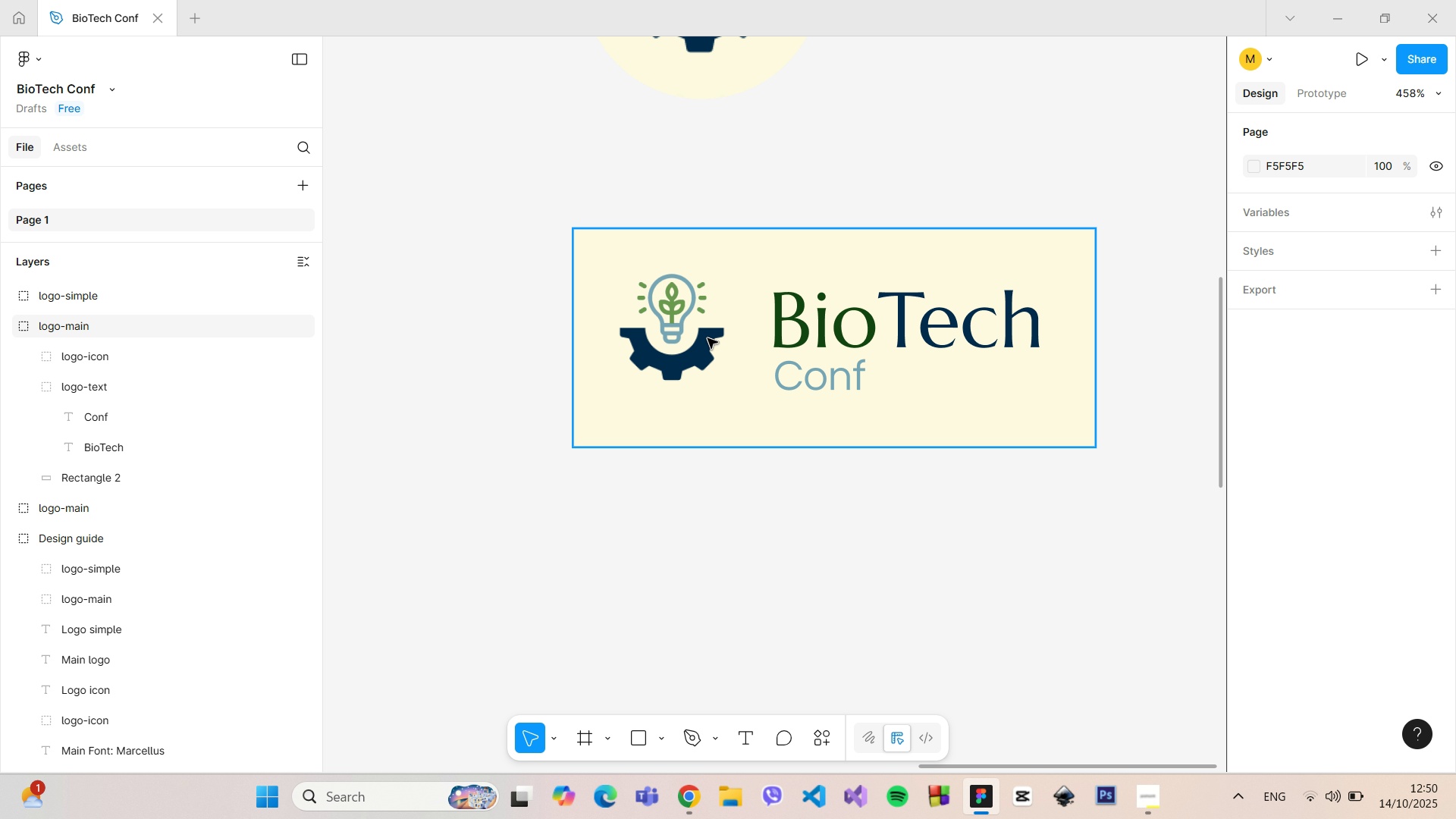 
left_click([708, 338])
 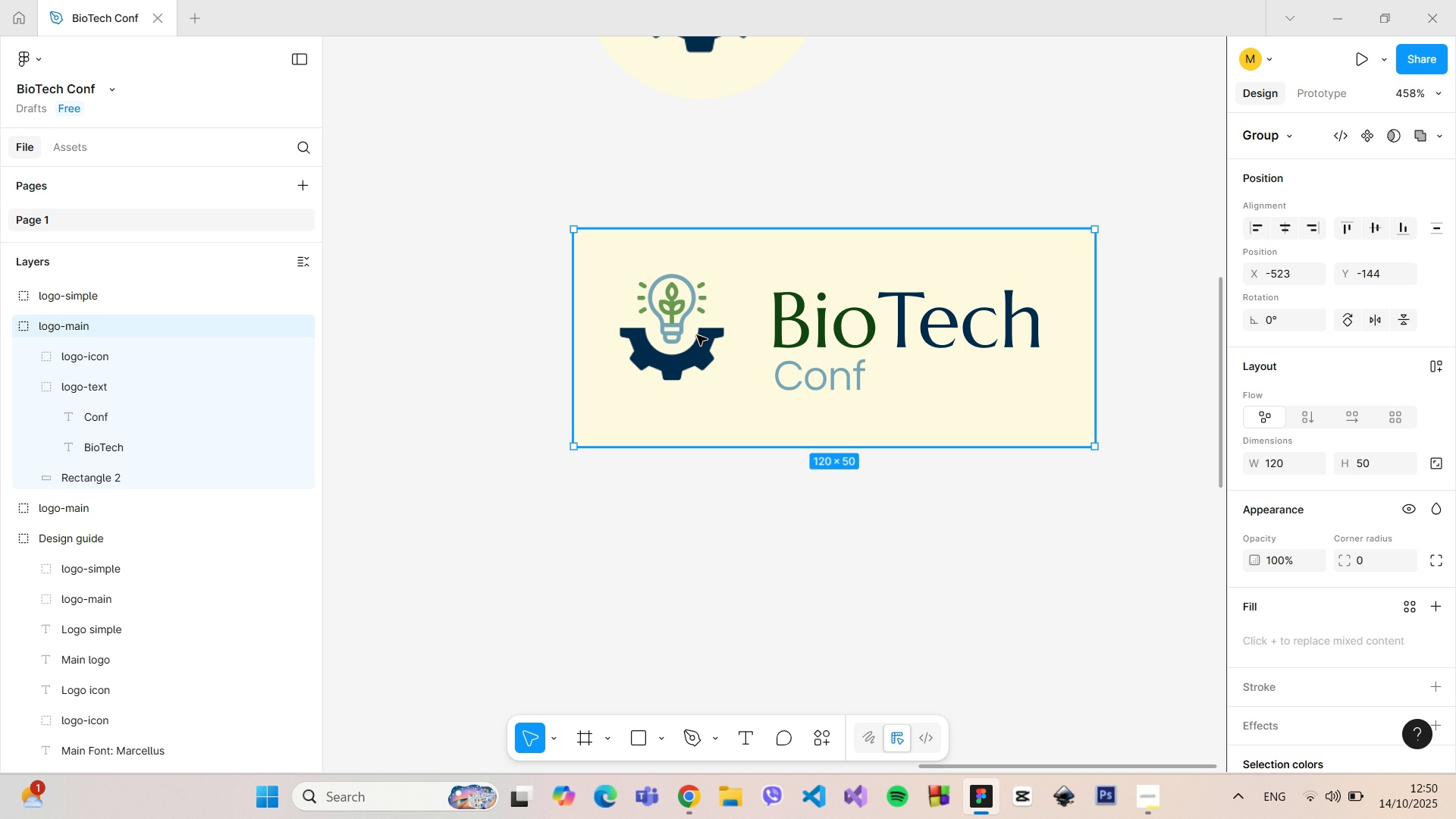 
double_click([697, 335])
 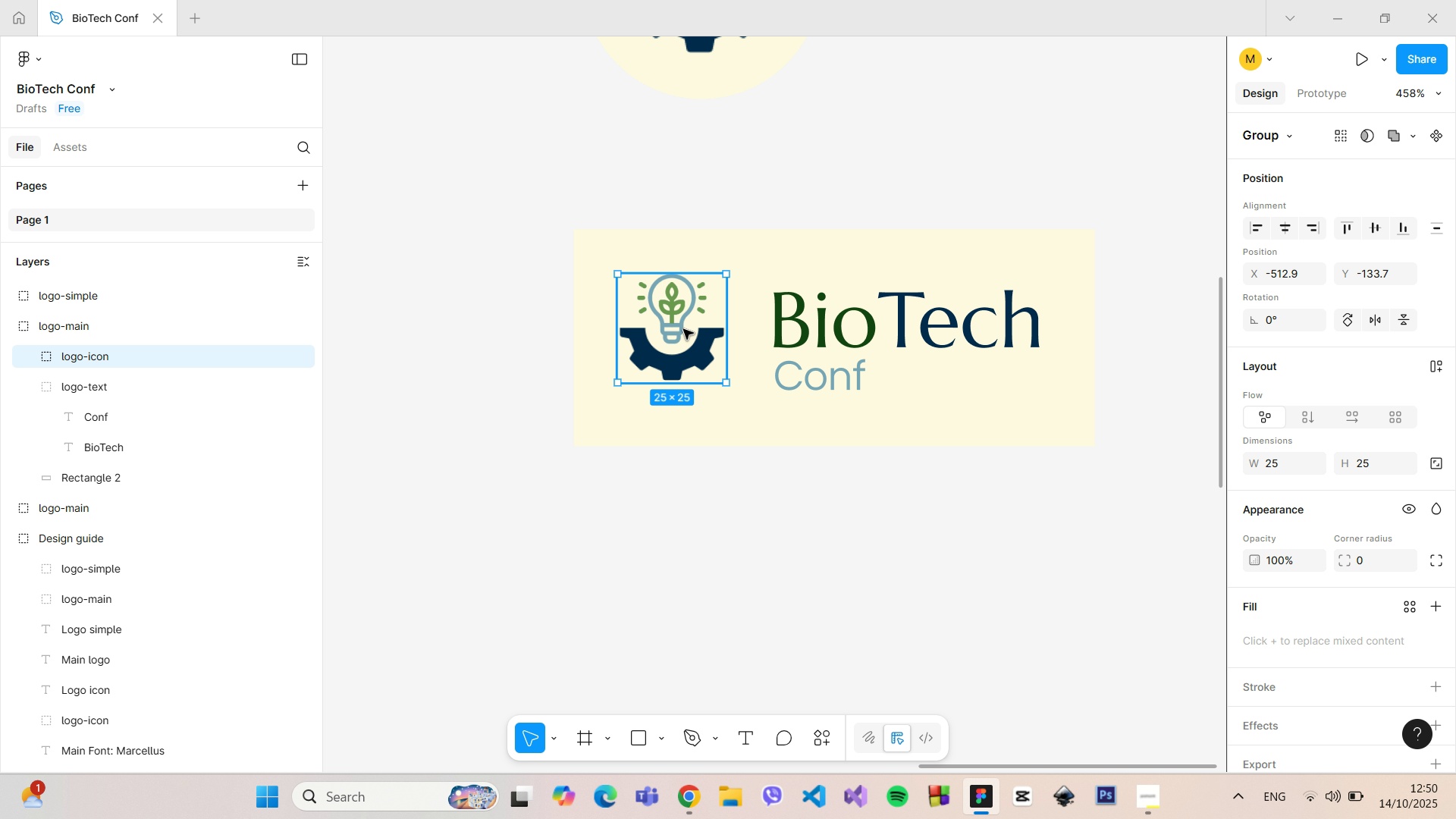 
left_click_drag(start_coordinate=[676, 329], to_coordinate=[698, 340])
 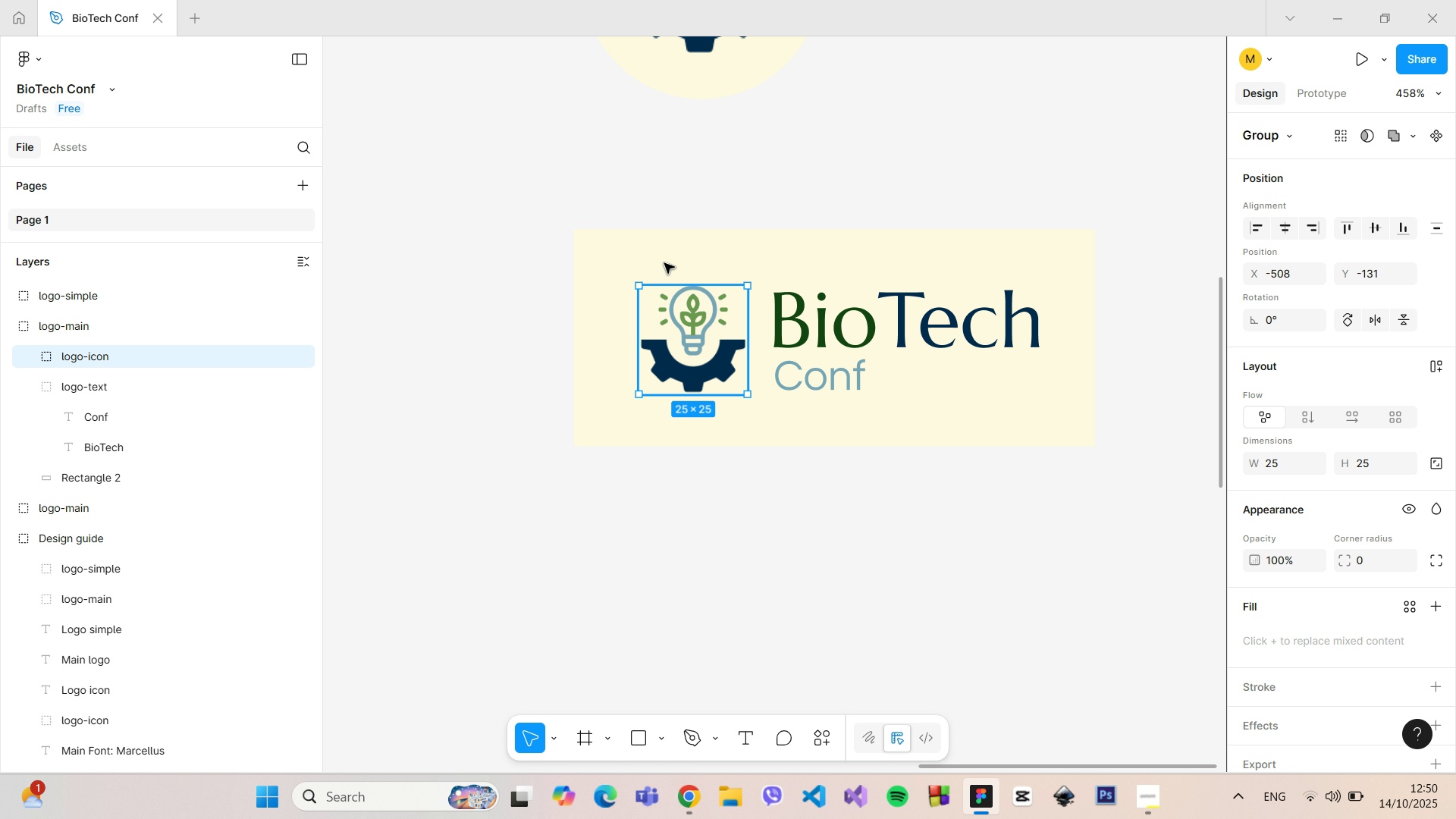 
hold_key(key=AltLeft, duration=1.52)
 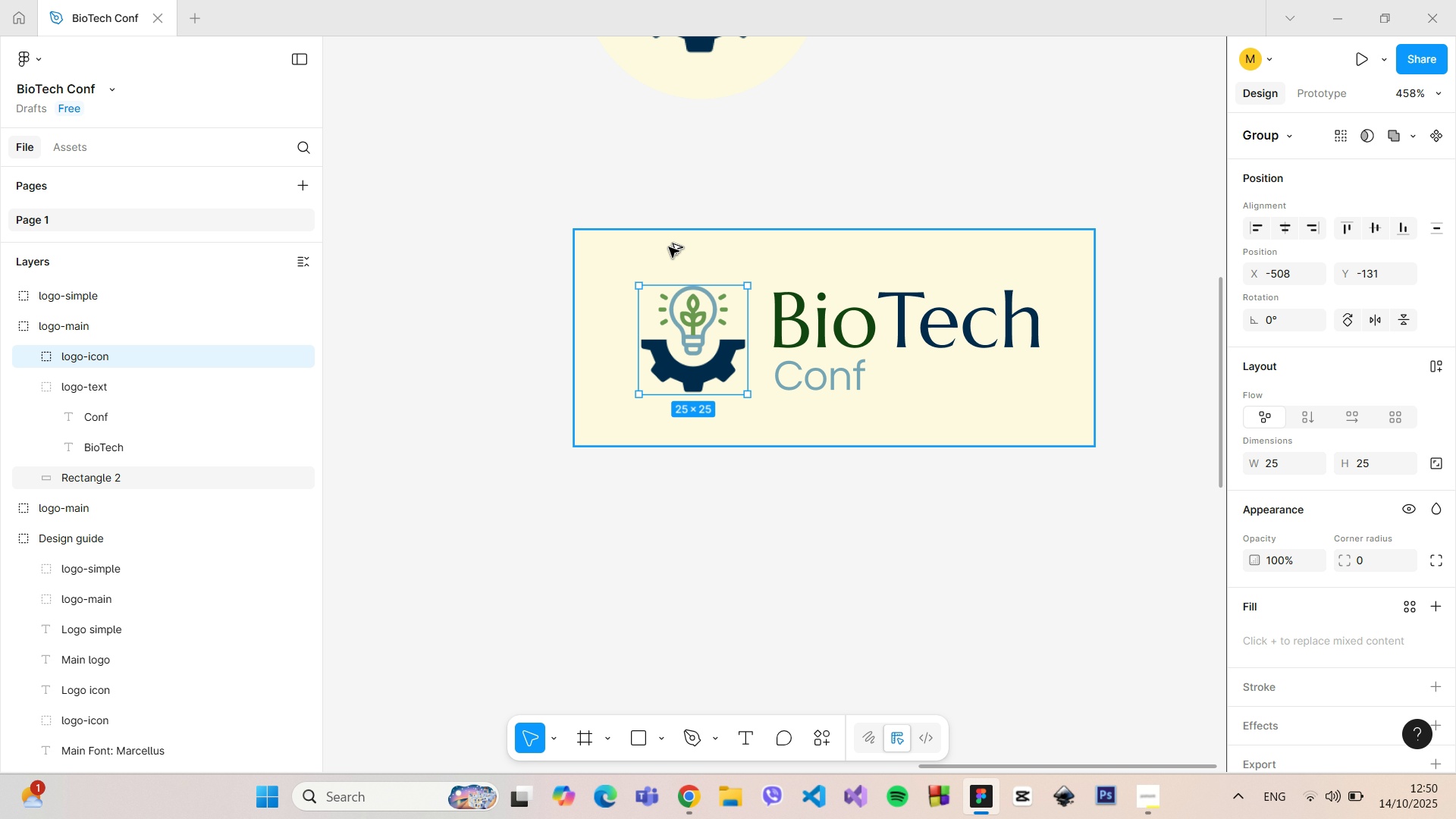 
hold_key(key=AltLeft, duration=0.85)
 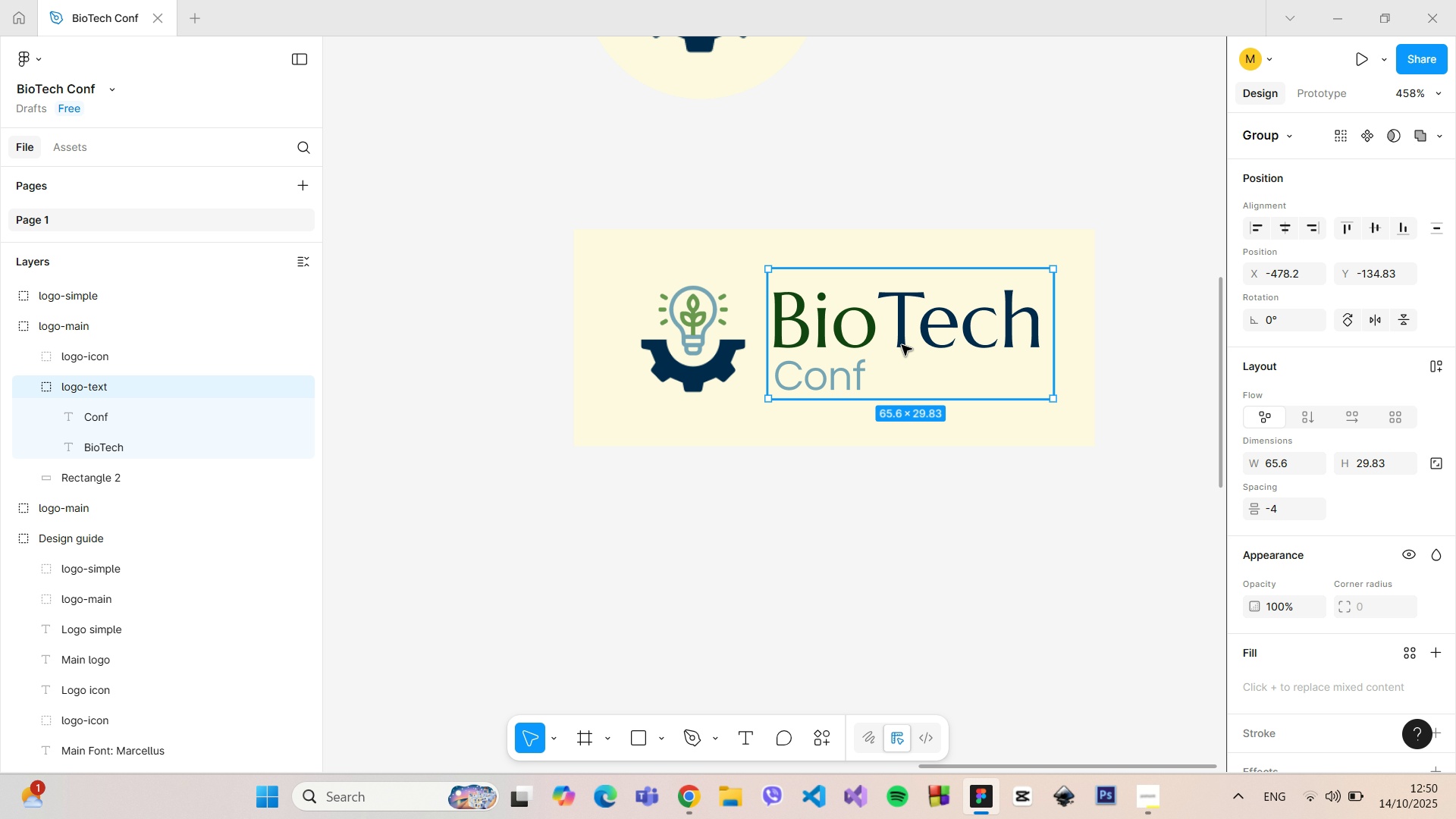 
left_click([902, 345])
 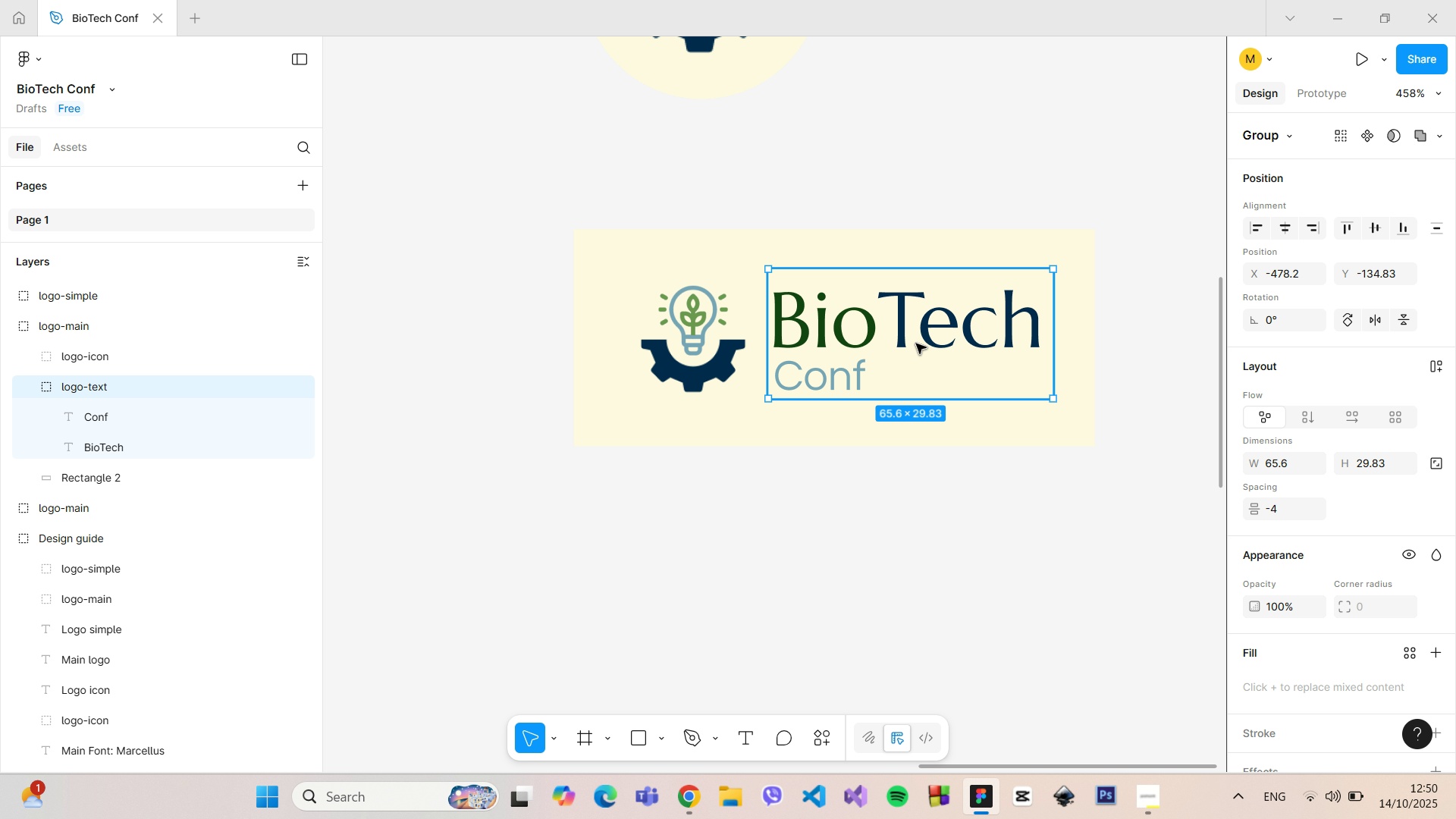 
left_click_drag(start_coordinate=[916, 344], to_coordinate=[909, 344])
 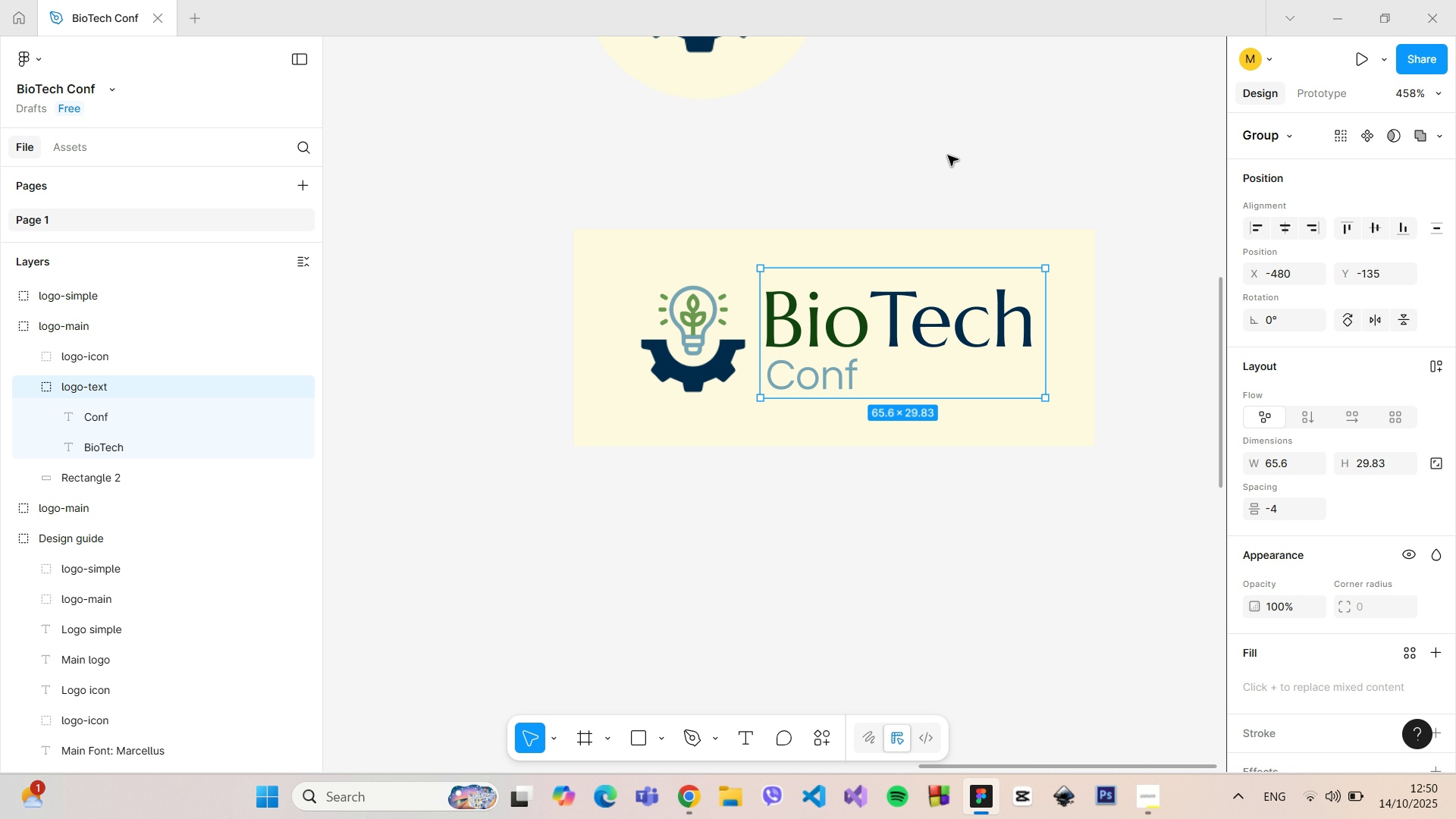 
left_click([948, 155])
 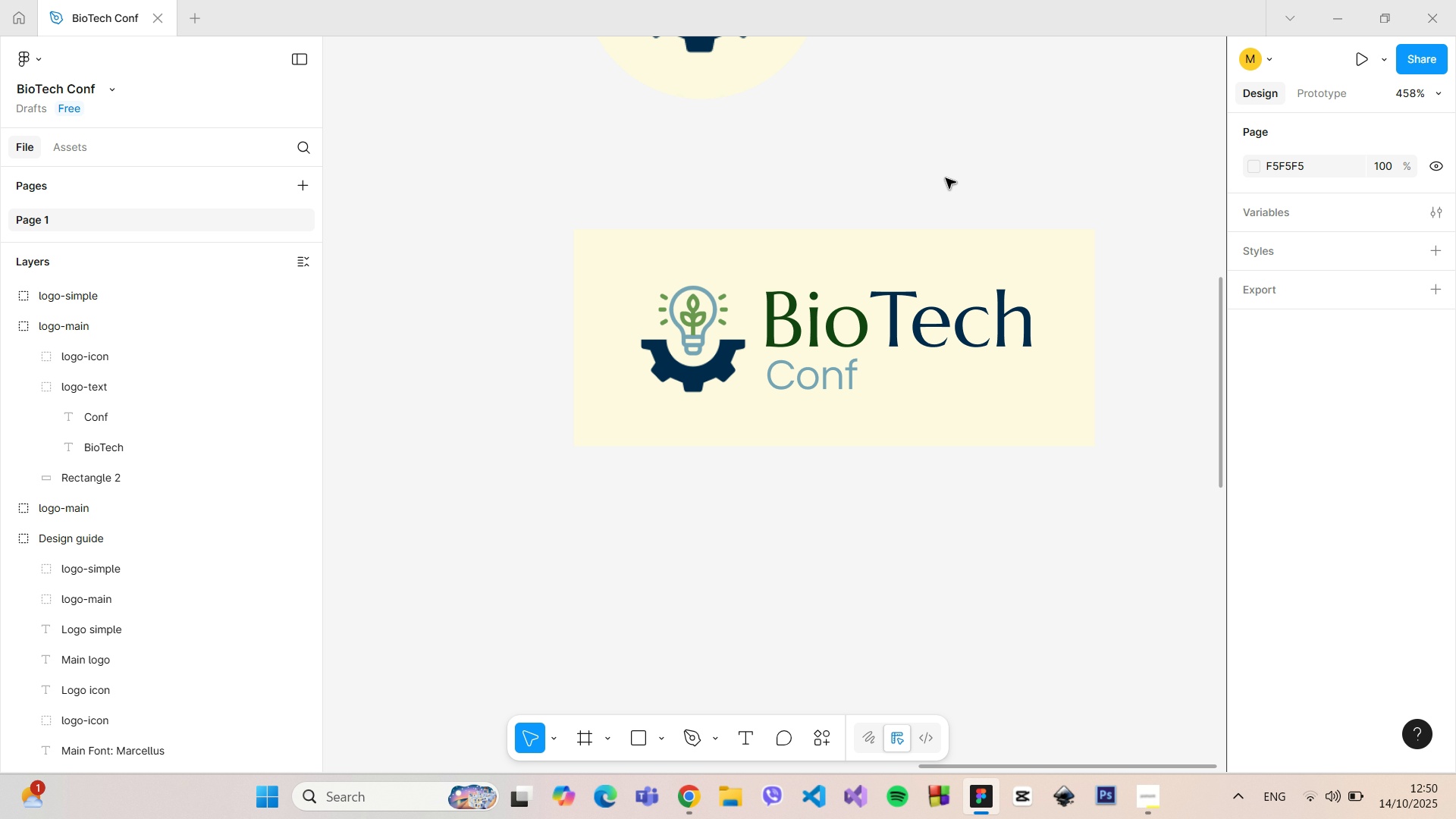 
hold_key(key=ControlLeft, duration=1.51)
scroll: coordinate [946, 187], scroll_direction: down, amount: 12.0
 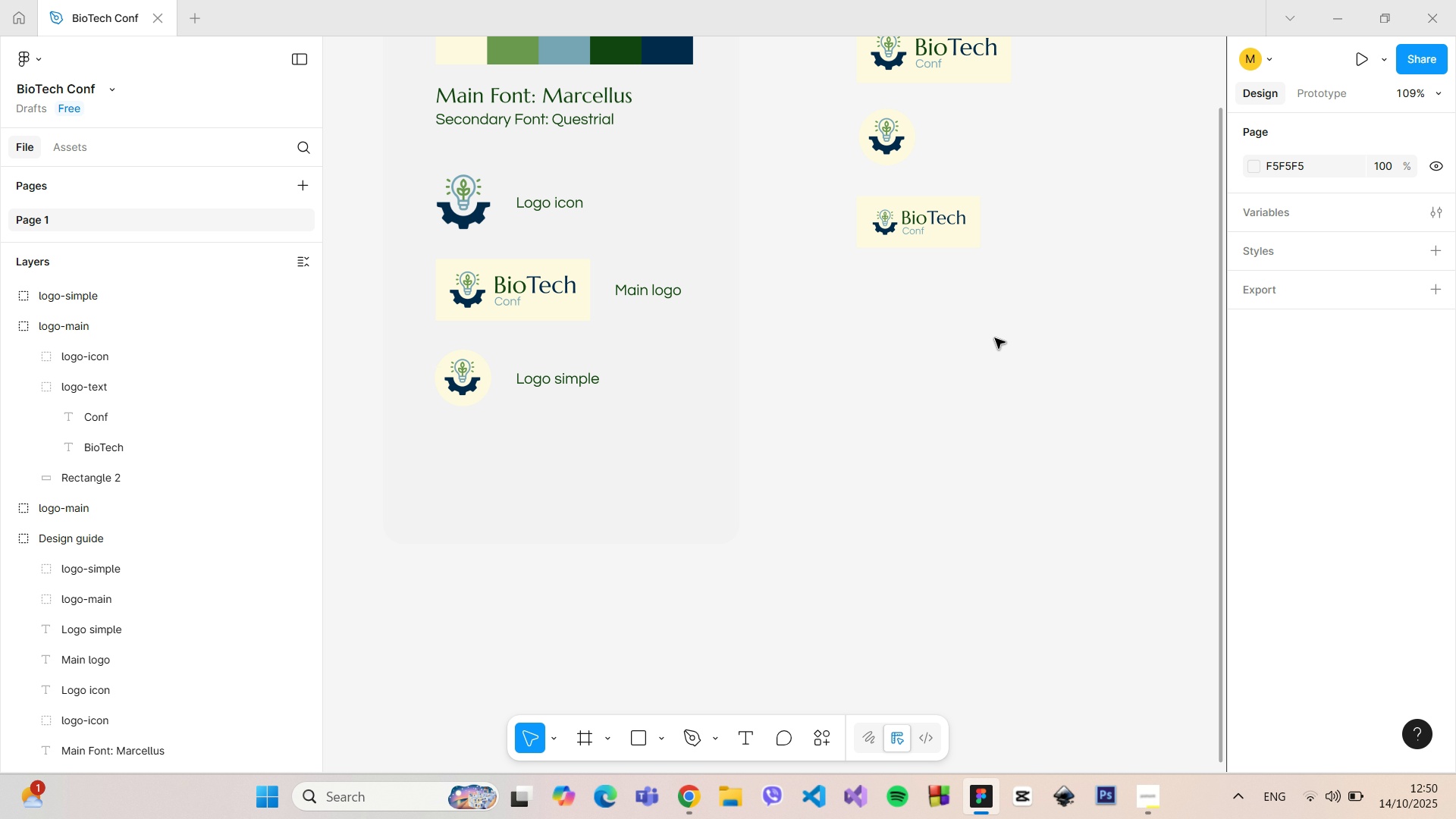 
hold_key(key=ControlLeft, duration=1.5)
scroll: coordinate [990, 105], scroll_direction: up, amount: 7.0
 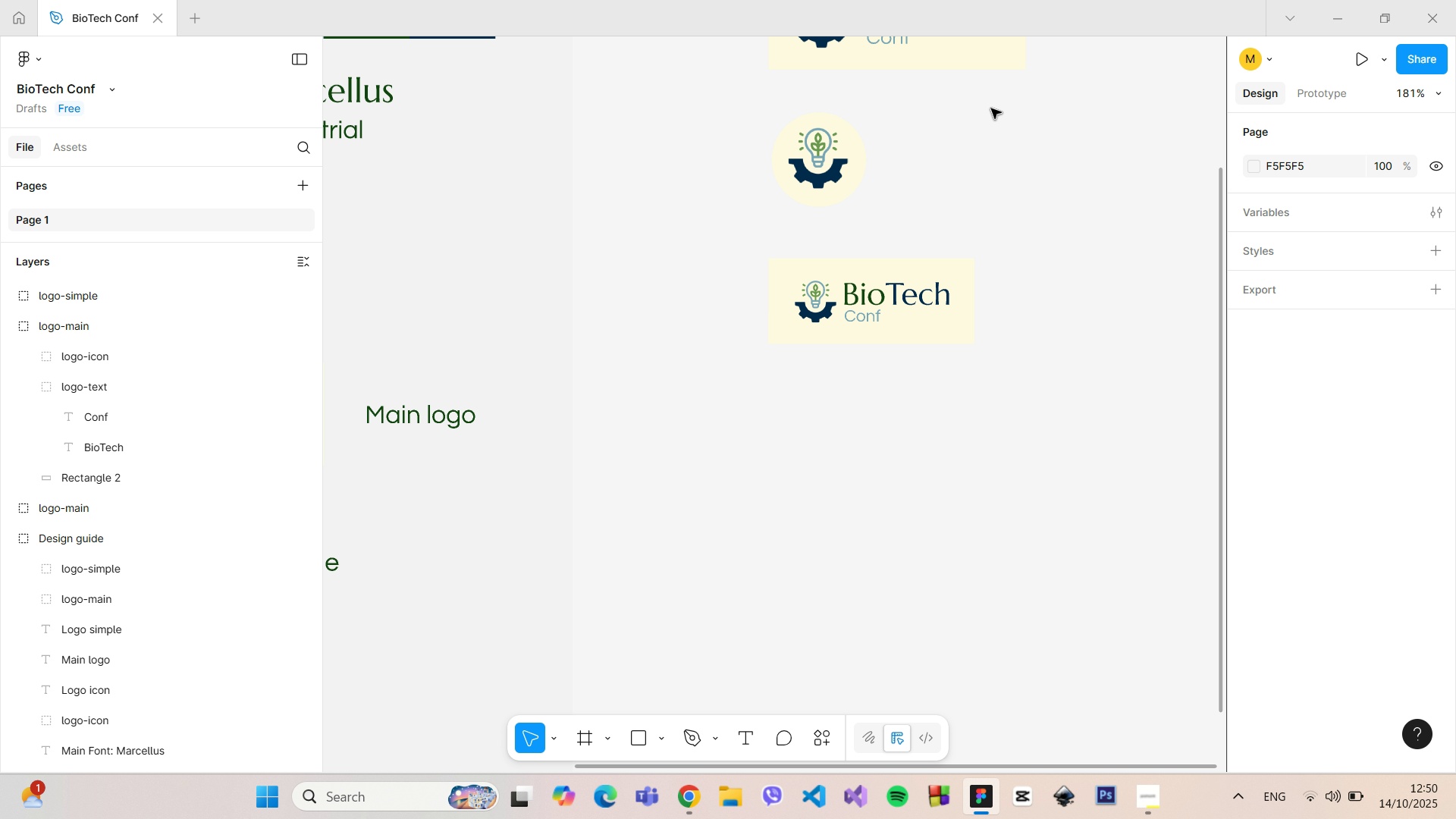 
key(Control+ControlLeft)
 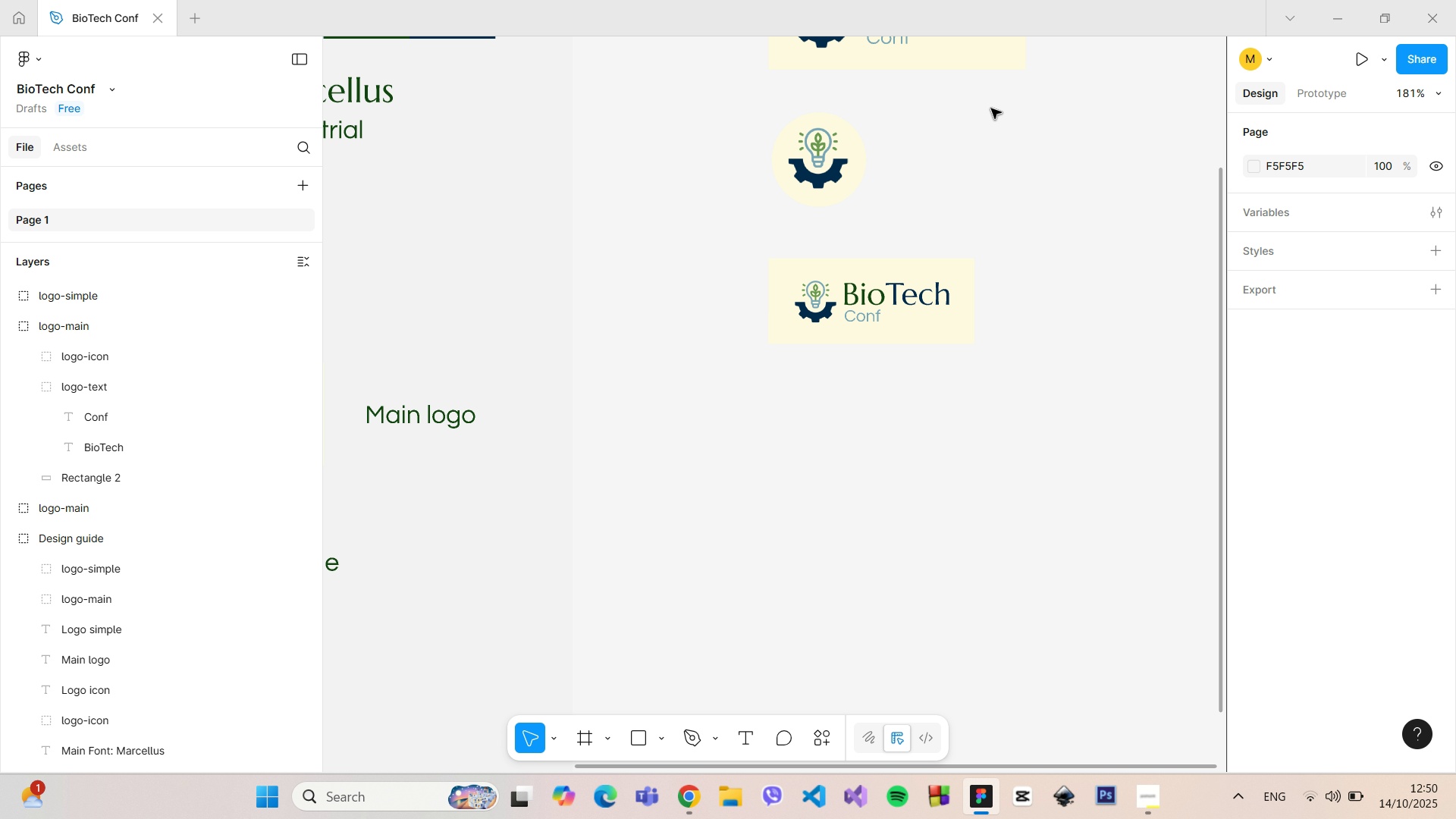 
key(Control+ControlLeft)
 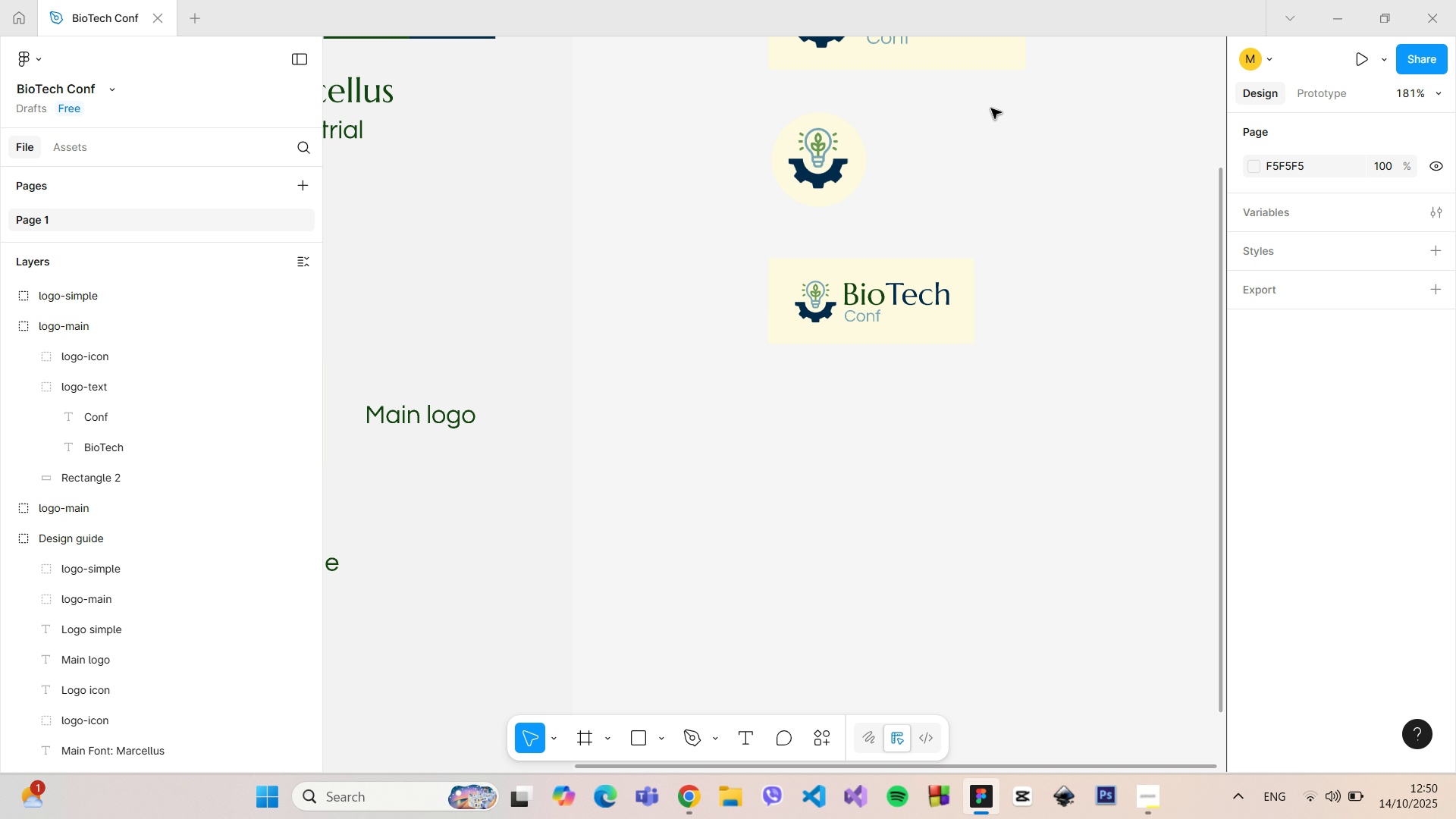 
key(Control+ControlLeft)
 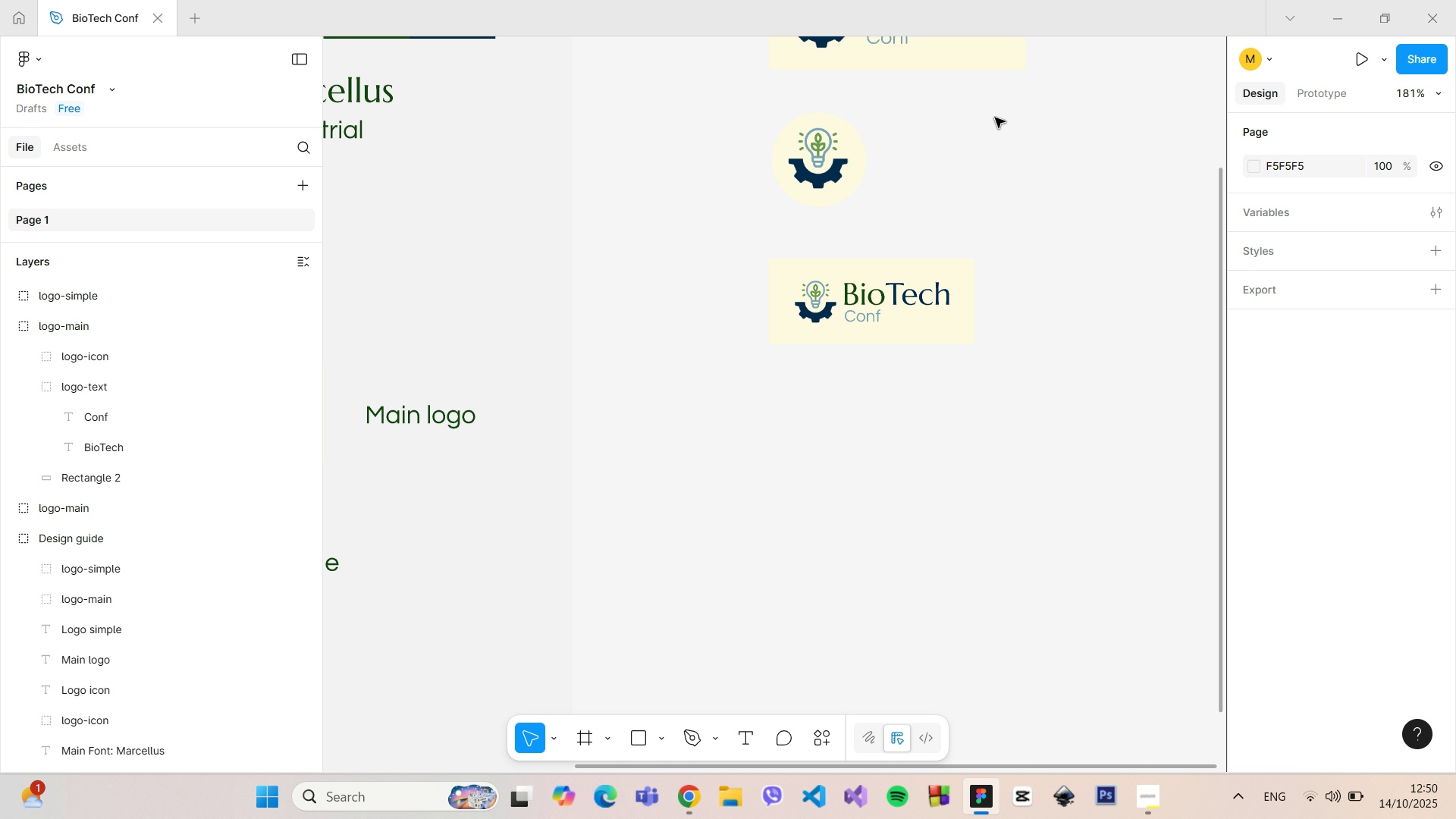 
key(Control+ControlLeft)
 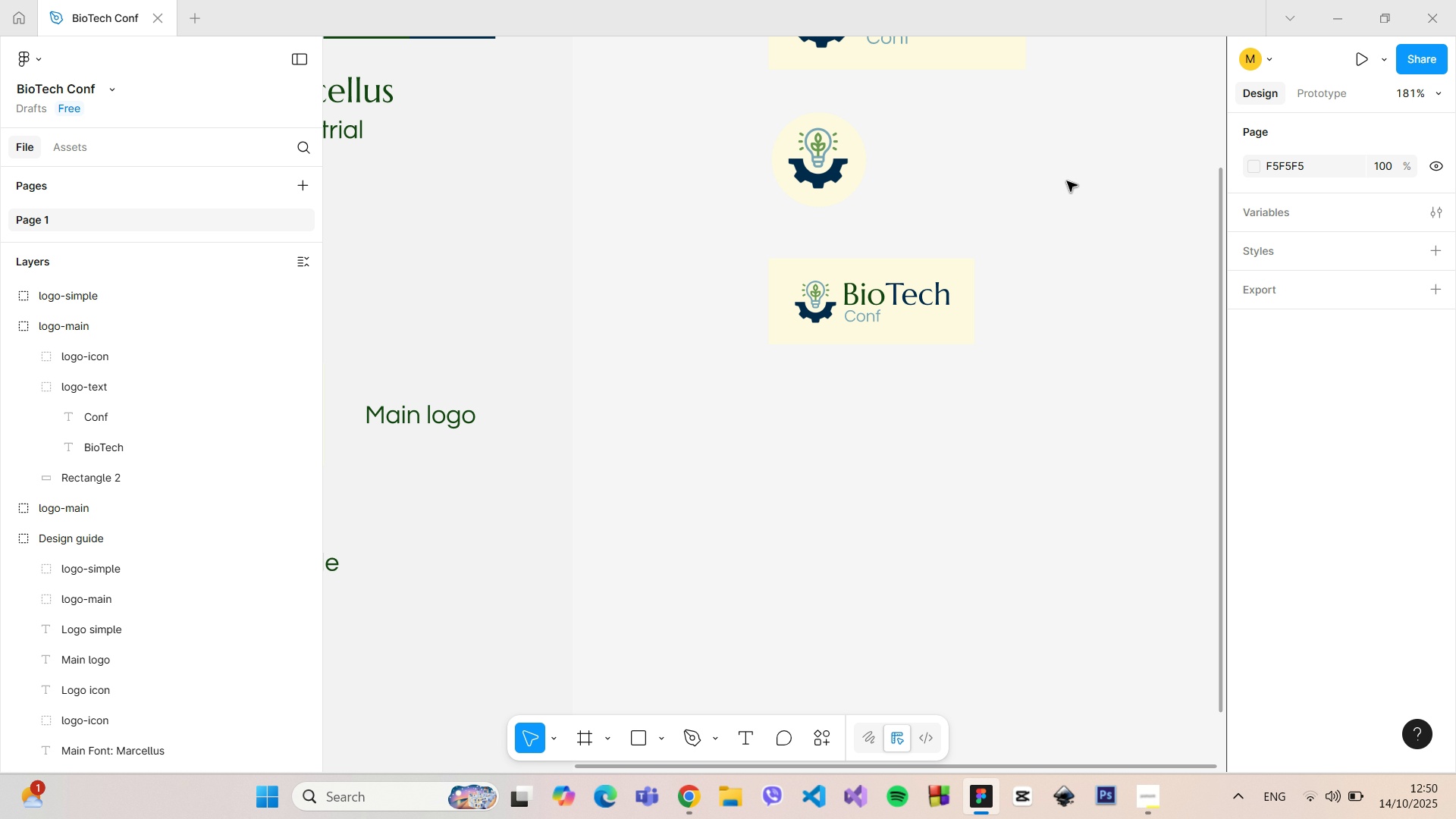 
scroll: coordinate [1068, 183], scroll_direction: up, amount: 4.0
 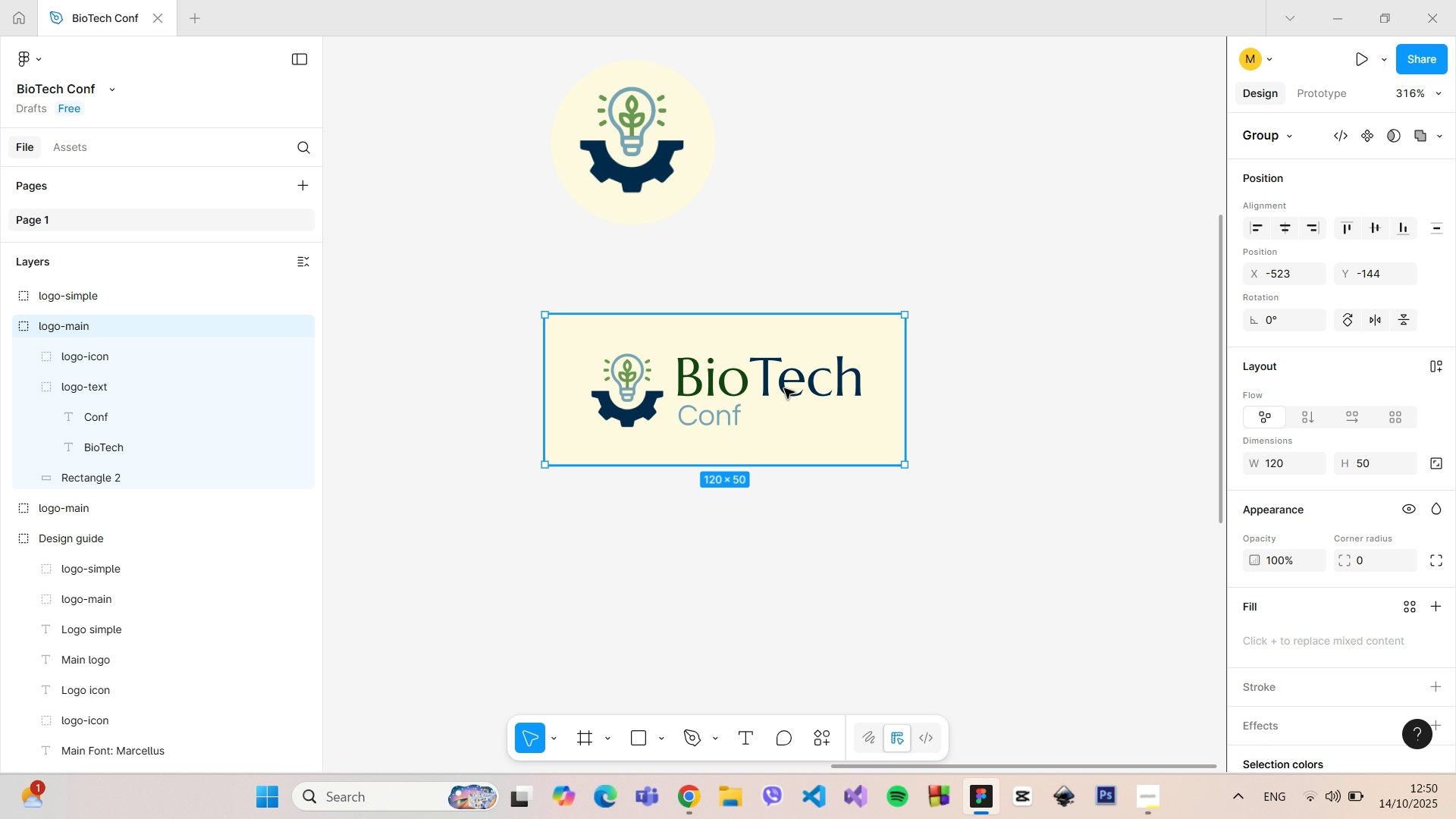 
double_click([784, 388])
 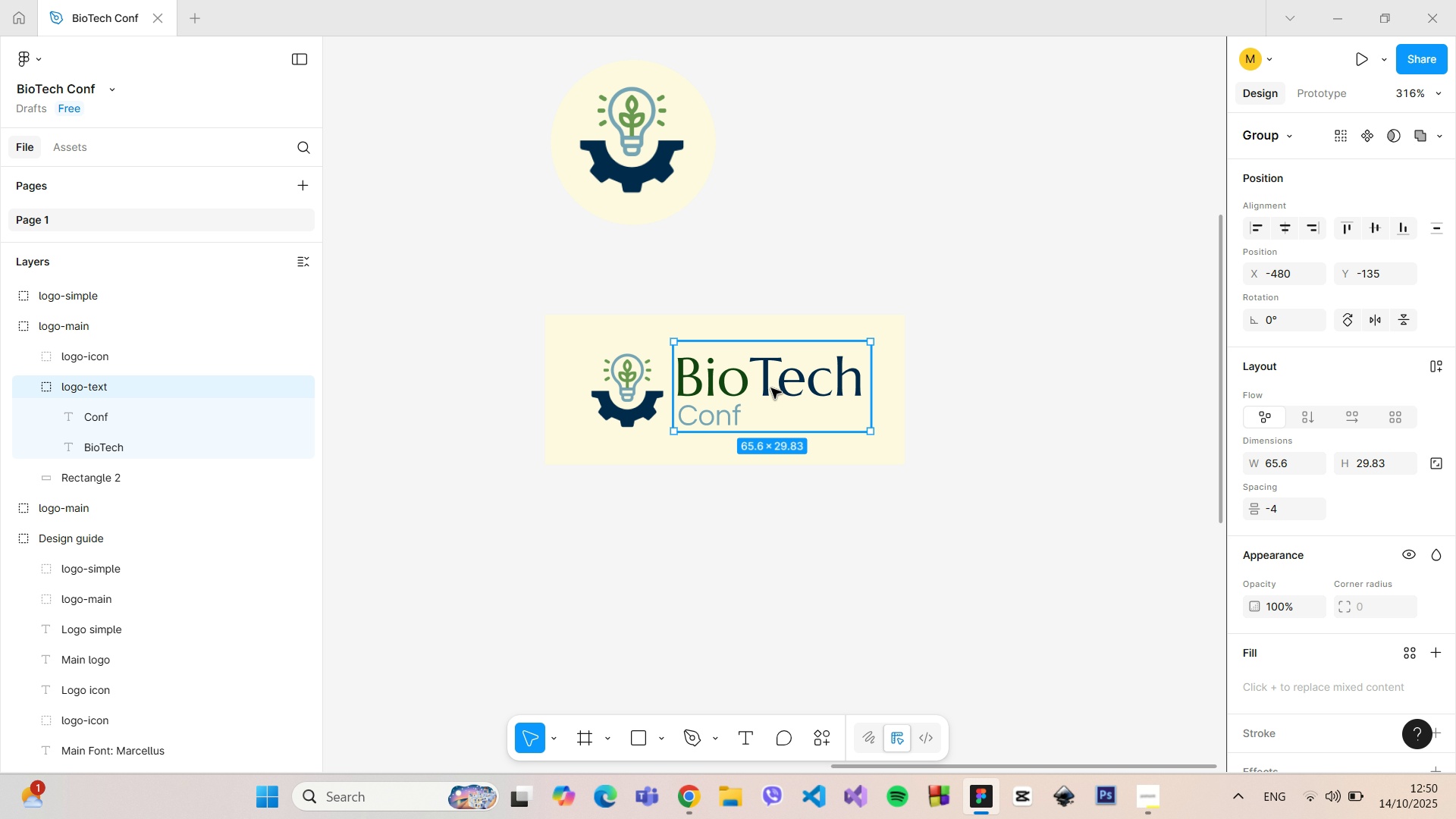 
left_click_drag(start_coordinate=[773, 388], to_coordinate=[780, 390])
 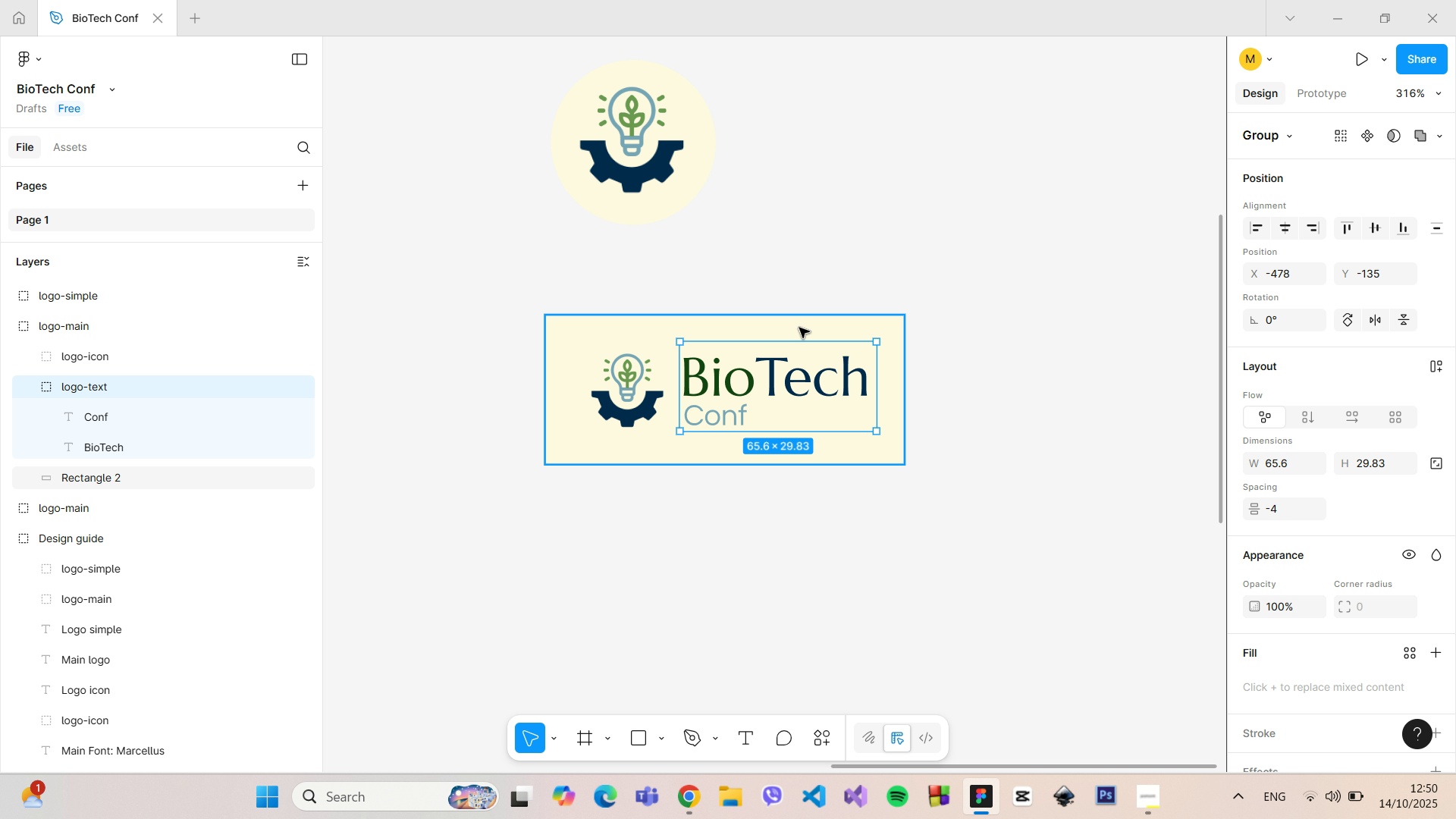 
hold_key(key=AltLeft, duration=1.27)
 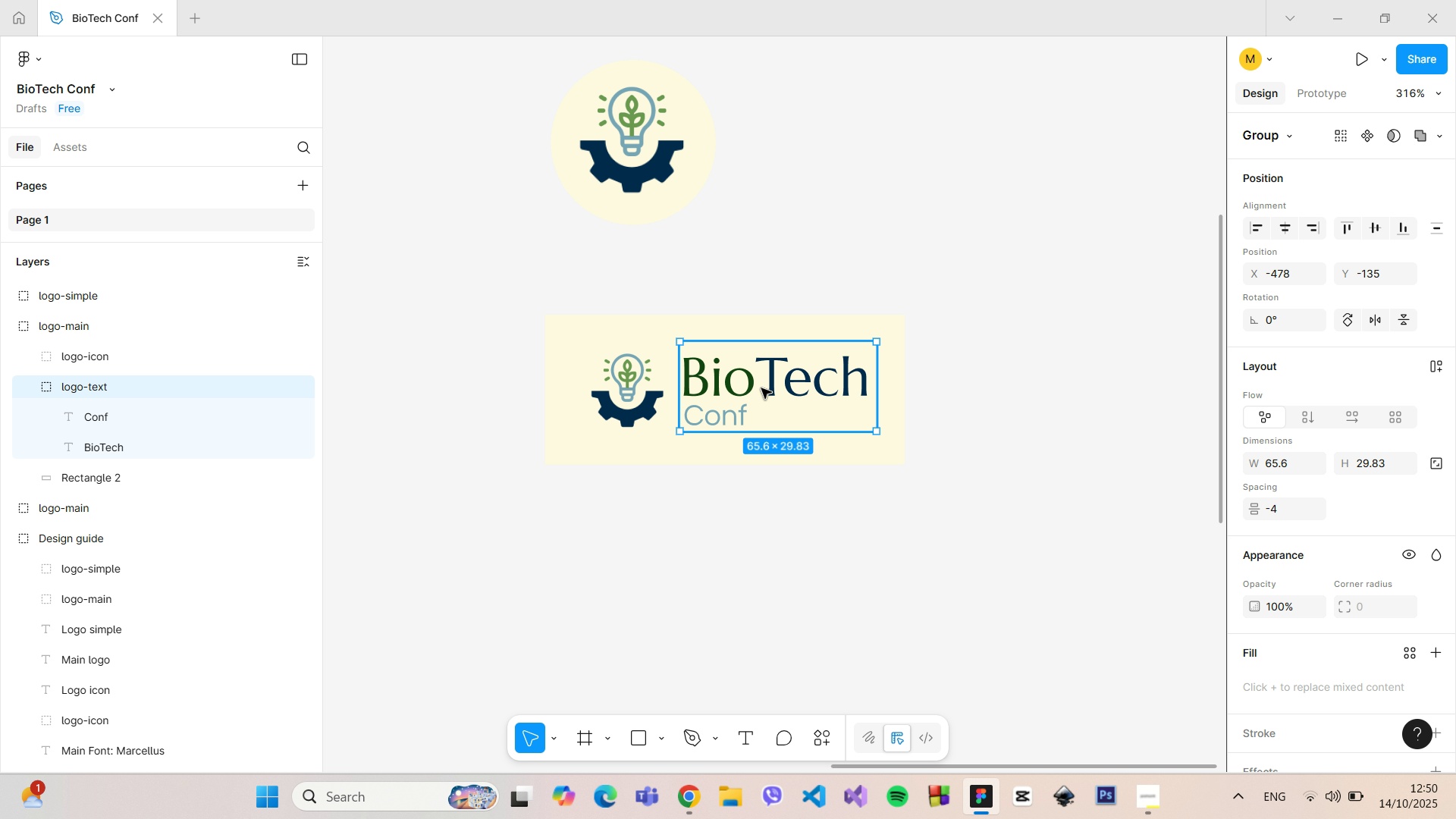 
left_click_drag(start_coordinate=[755, 390], to_coordinate=[752, 390])
 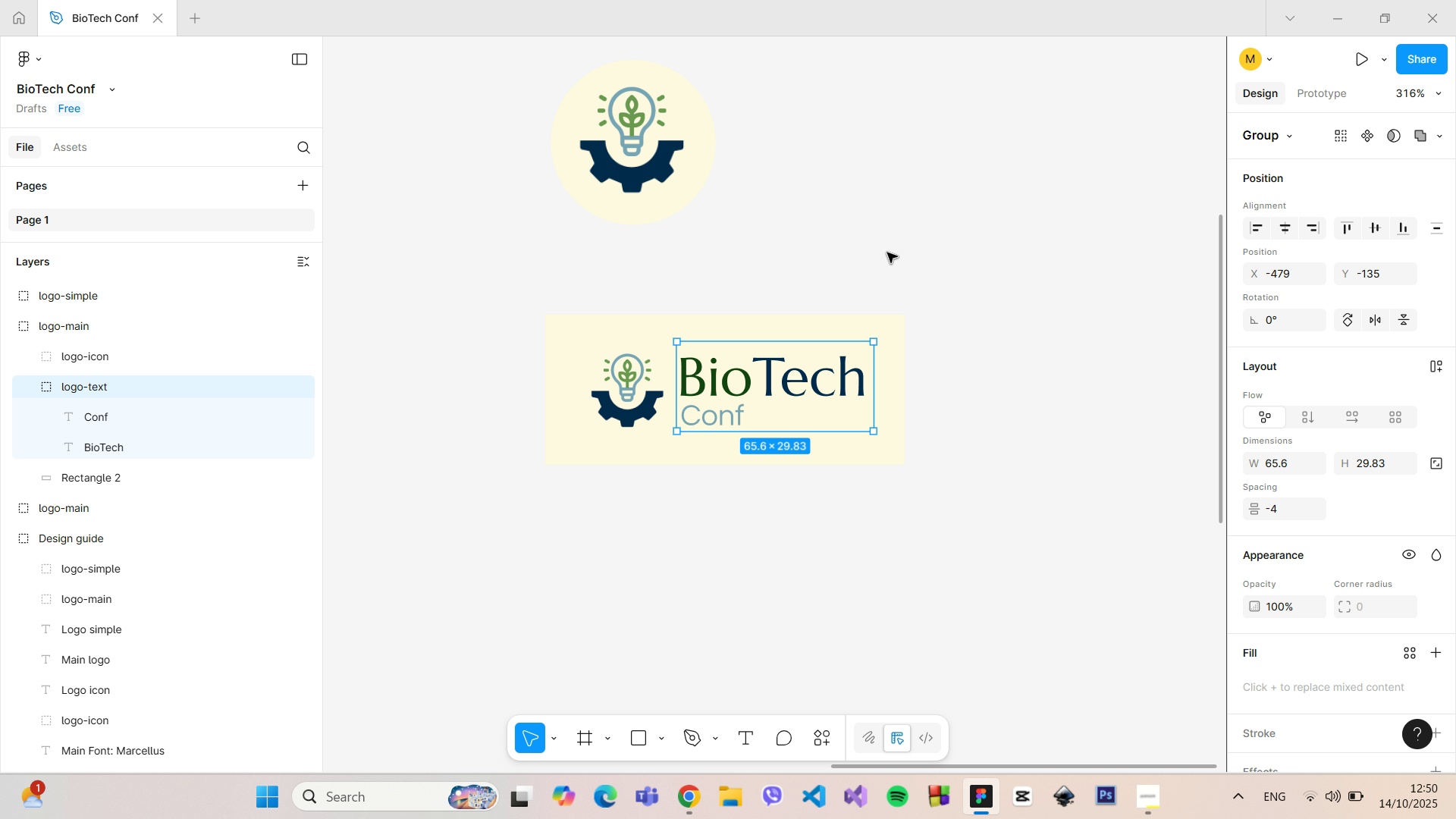 
left_click([887, 253])
 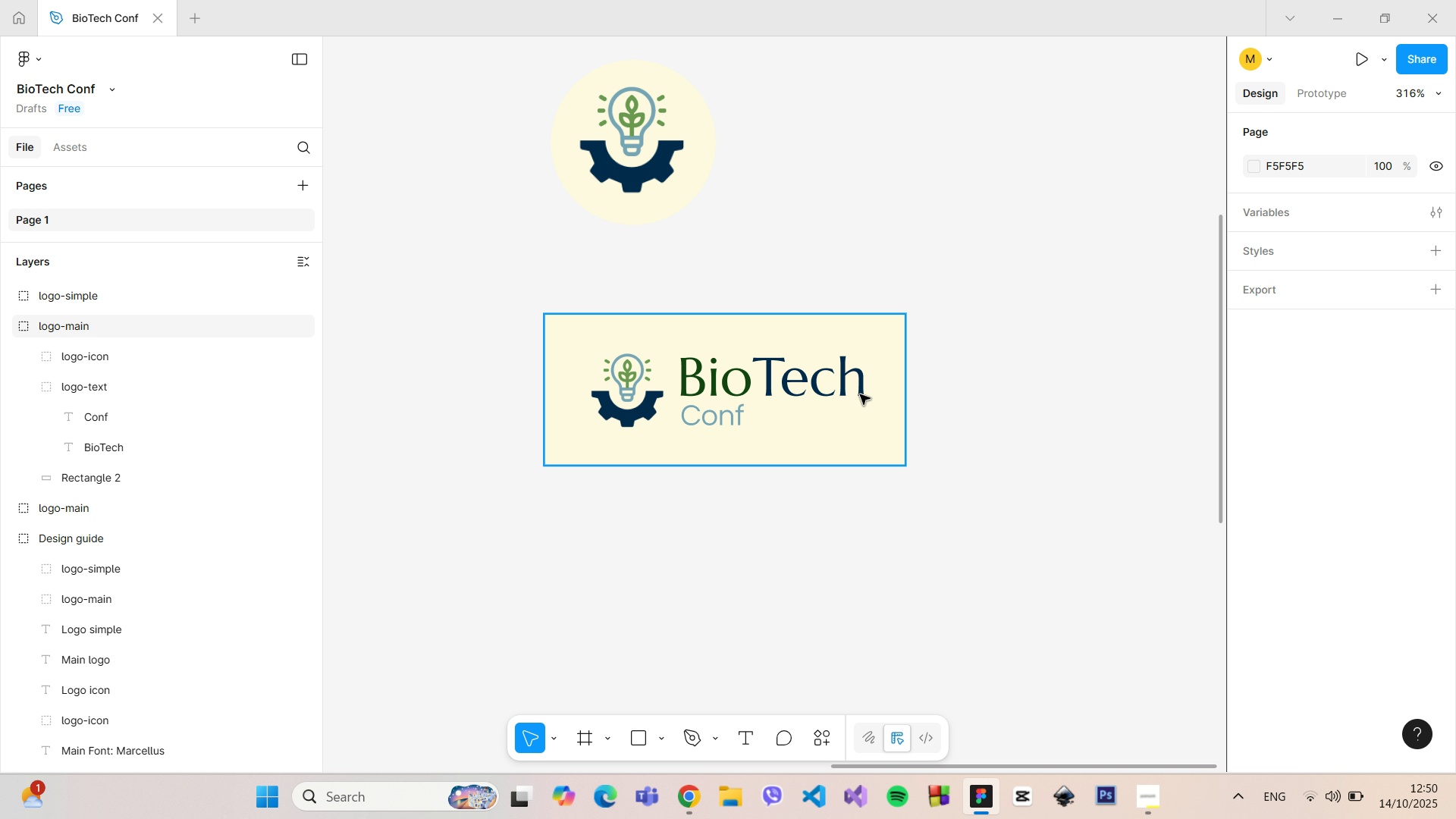 
double_click([783, 373])
 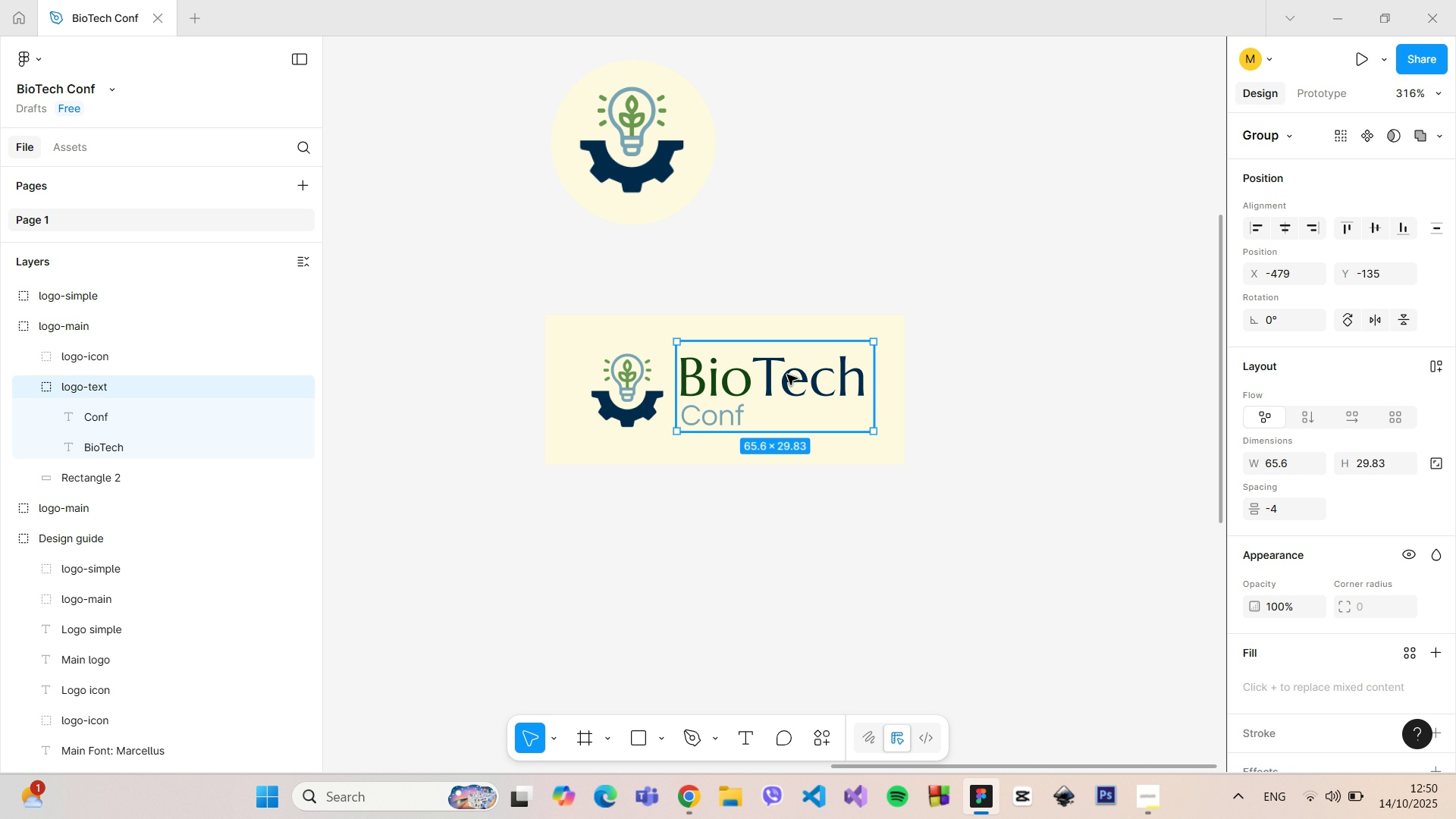 
double_click([787, 375])
 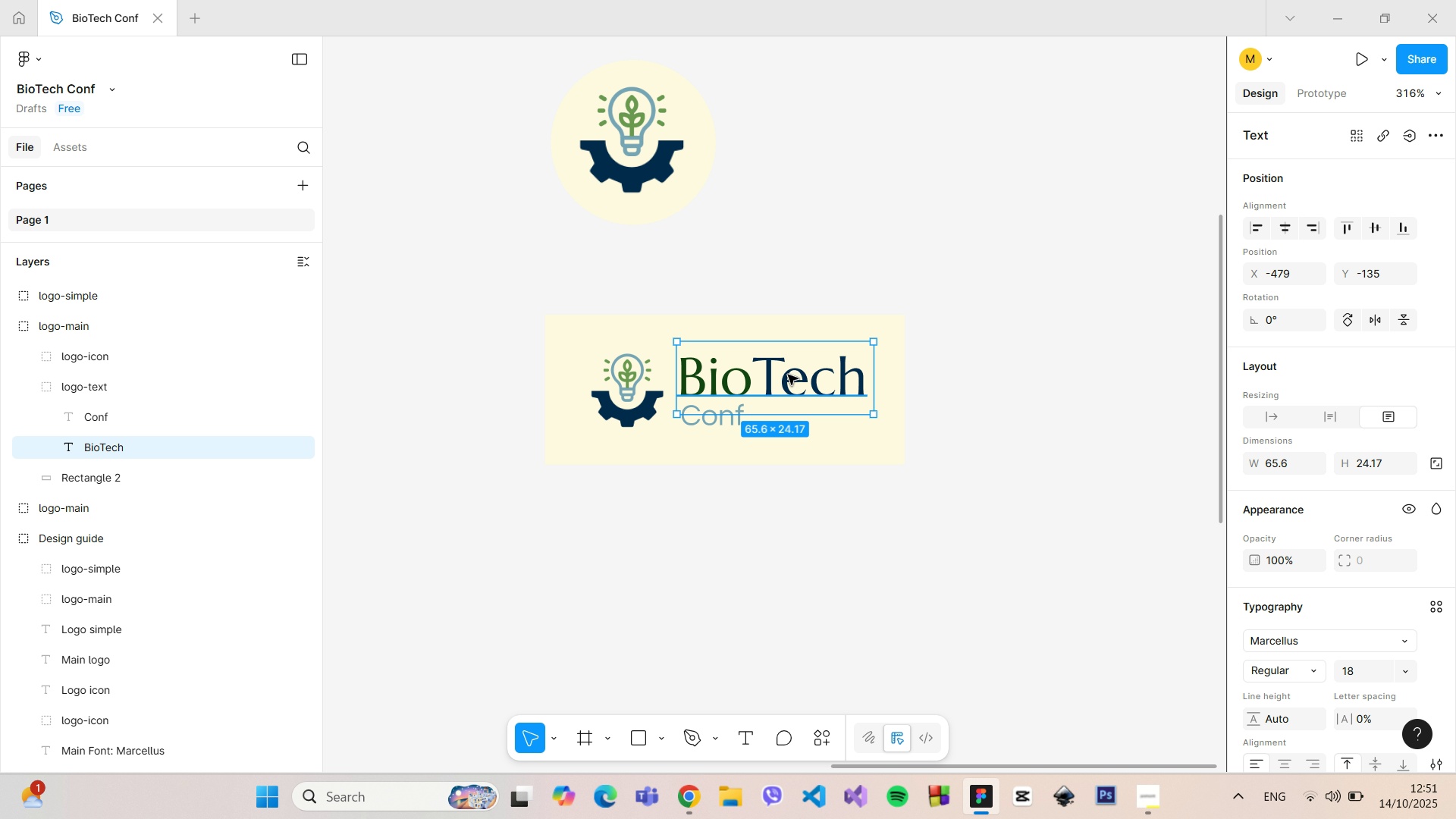 
double_click([788, 375])
 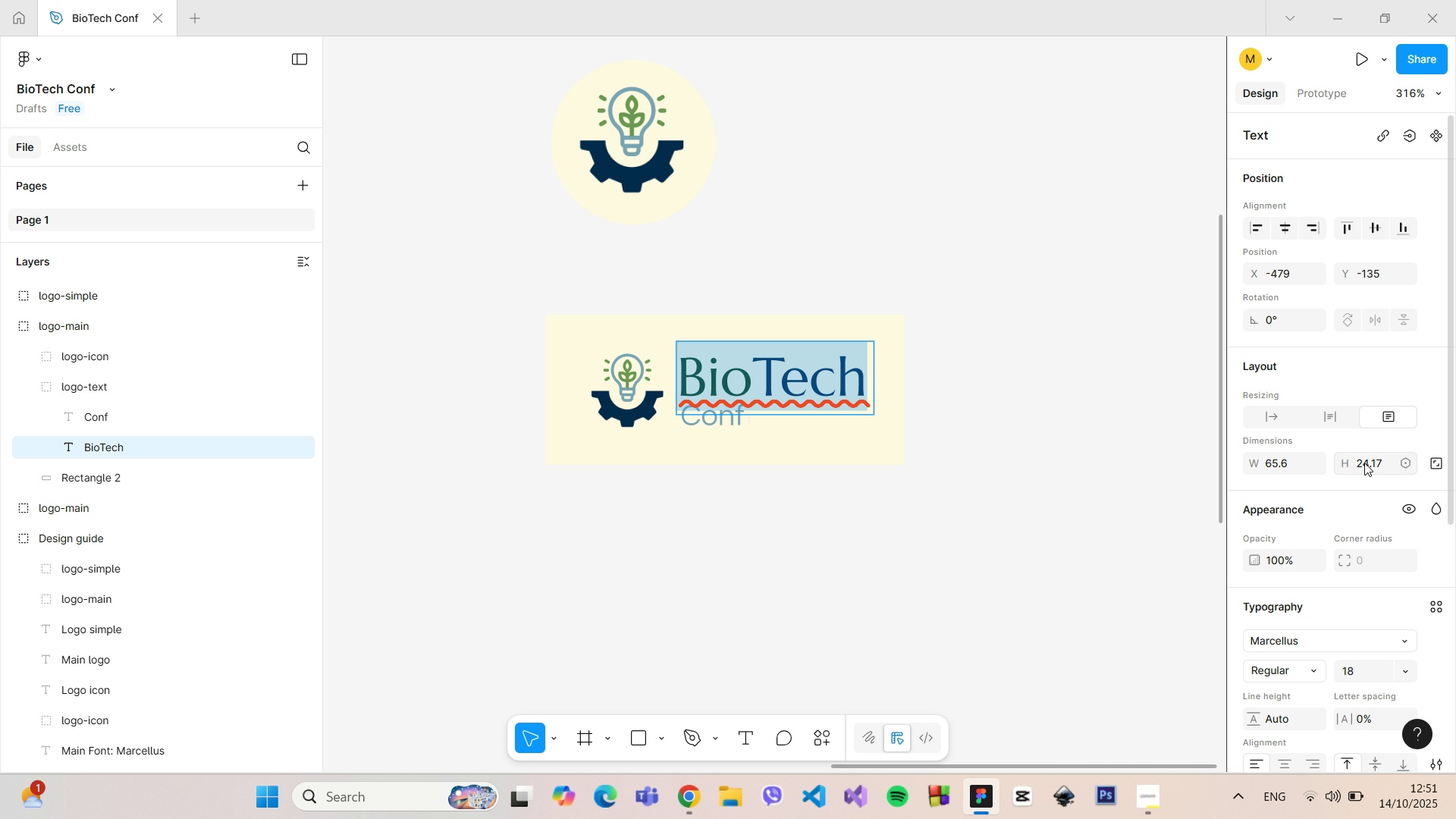 
left_click([1364, 463])
 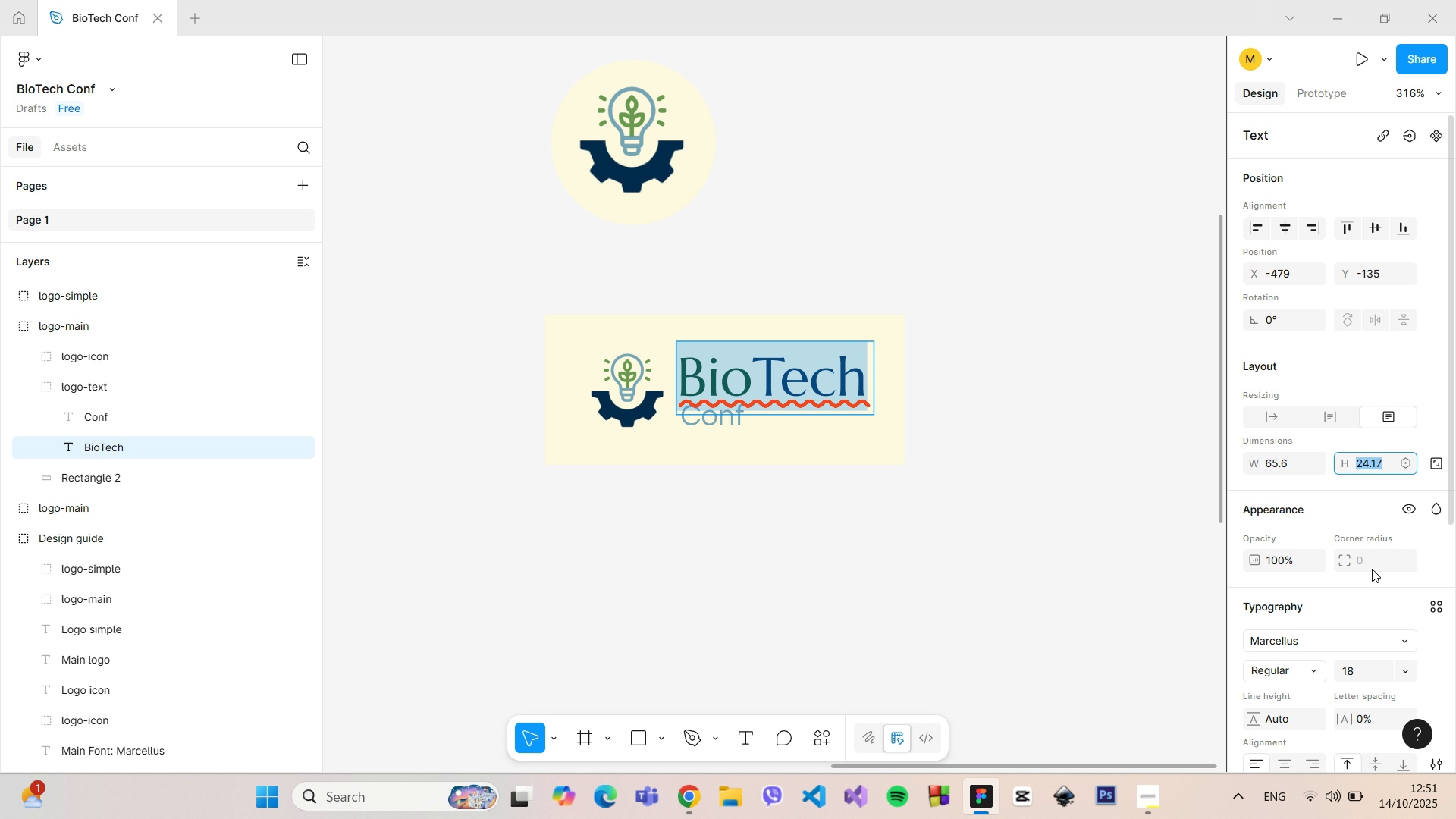 
scroll: coordinate [1376, 581], scroll_direction: down, amount: 1.0
 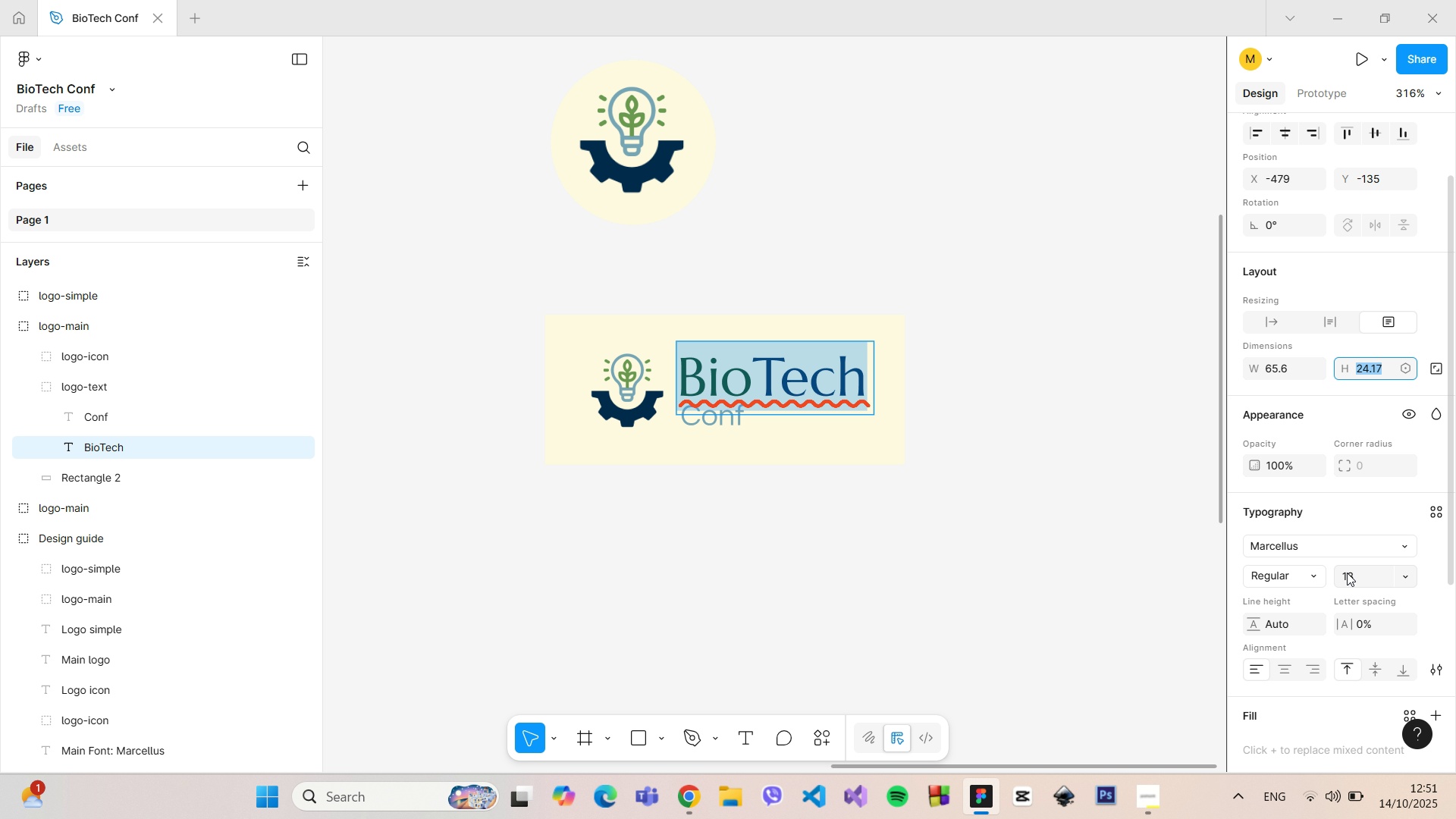 
left_click([1347, 573])
 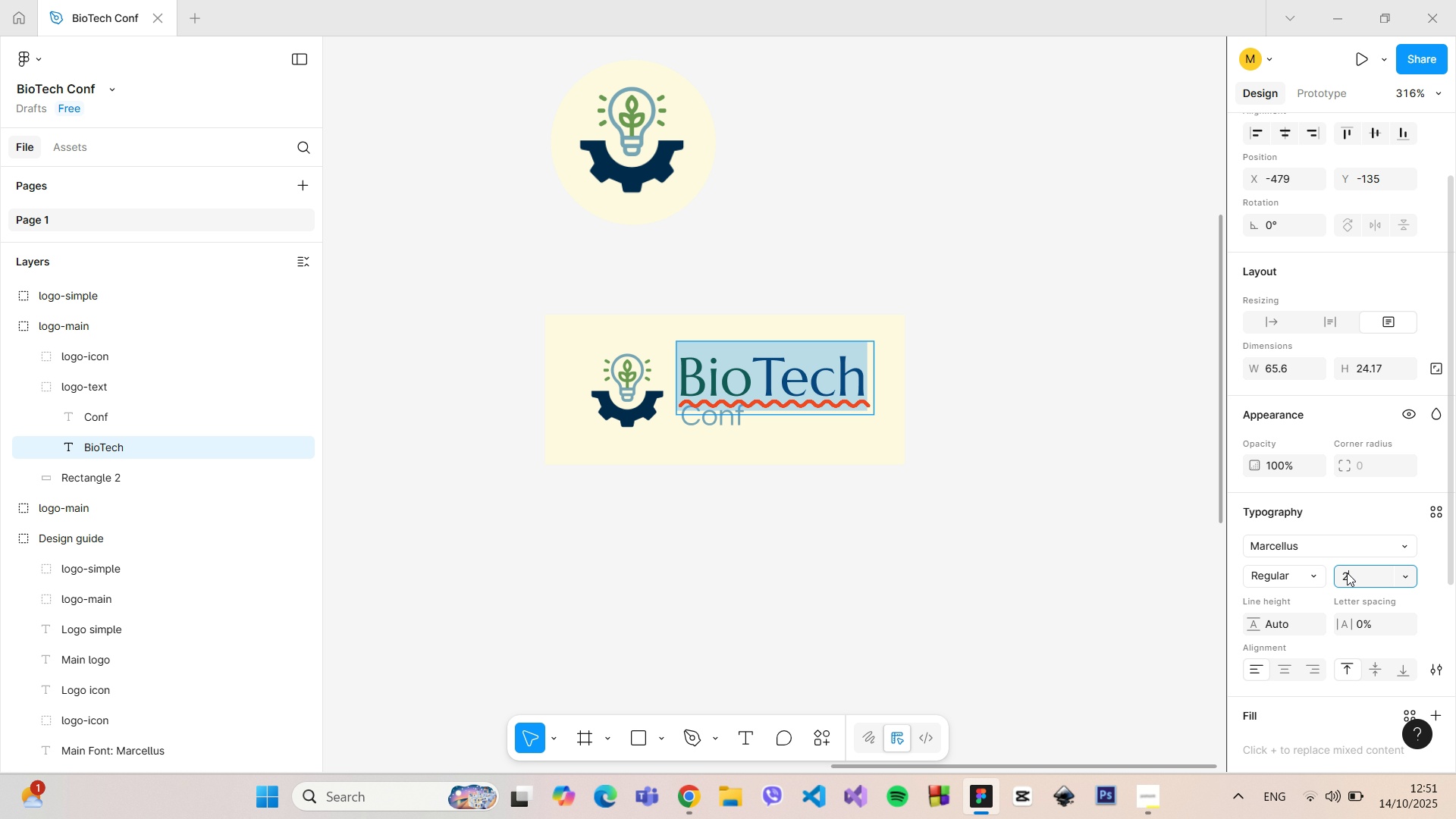 
type(20)
 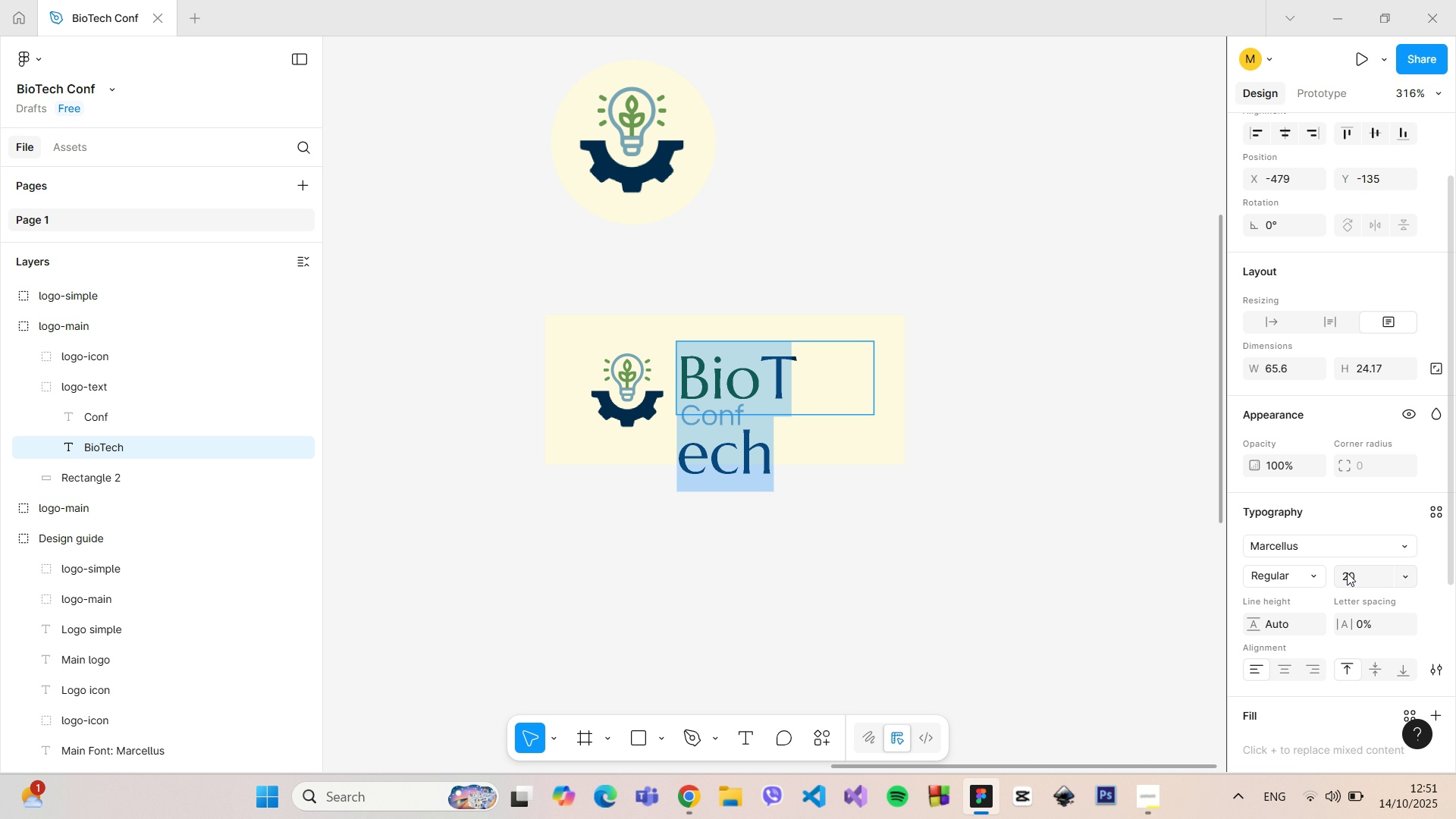 
key(Enter)
 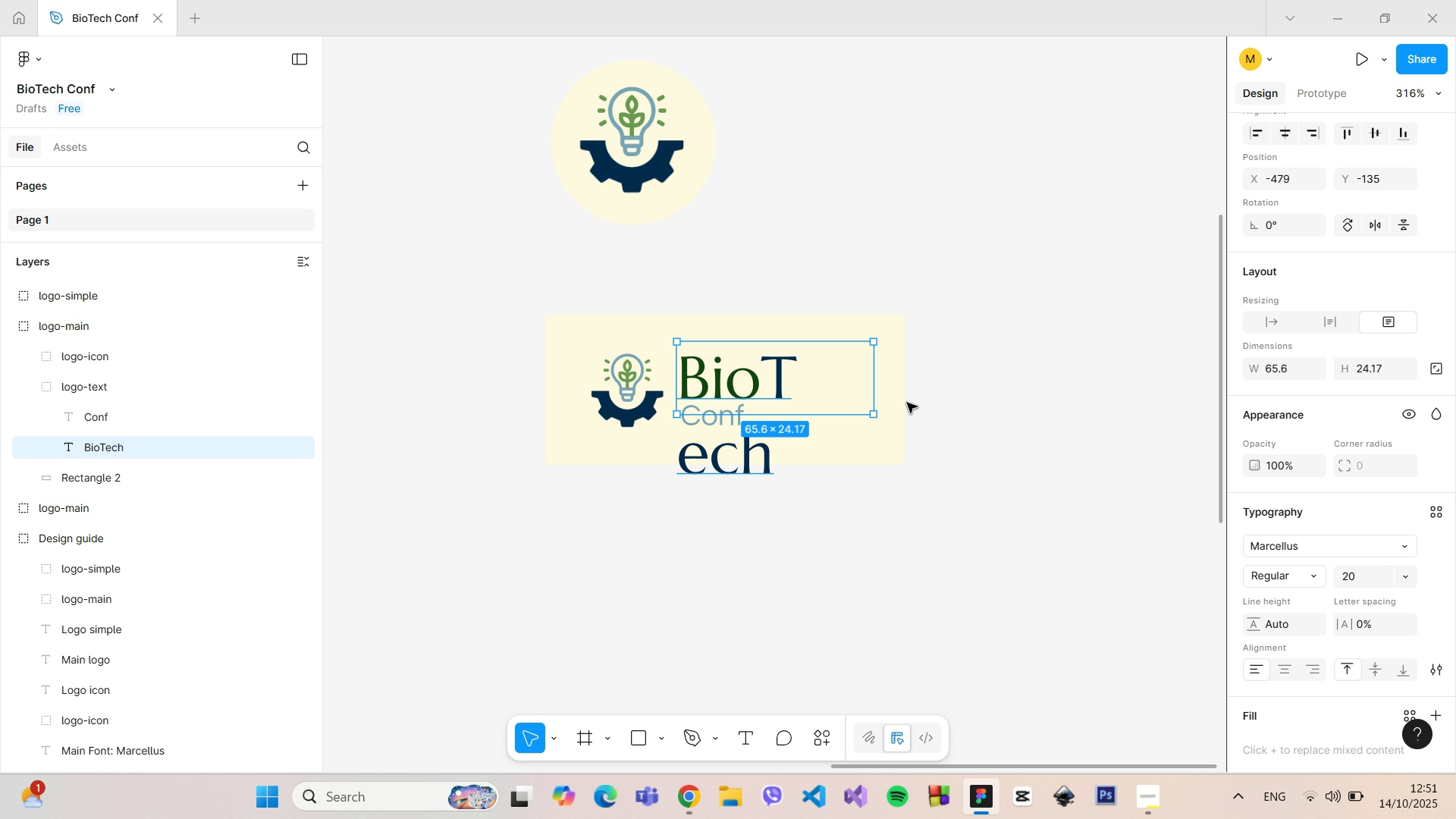 
left_click_drag(start_coordinate=[876, 375], to_coordinate=[903, 377])
 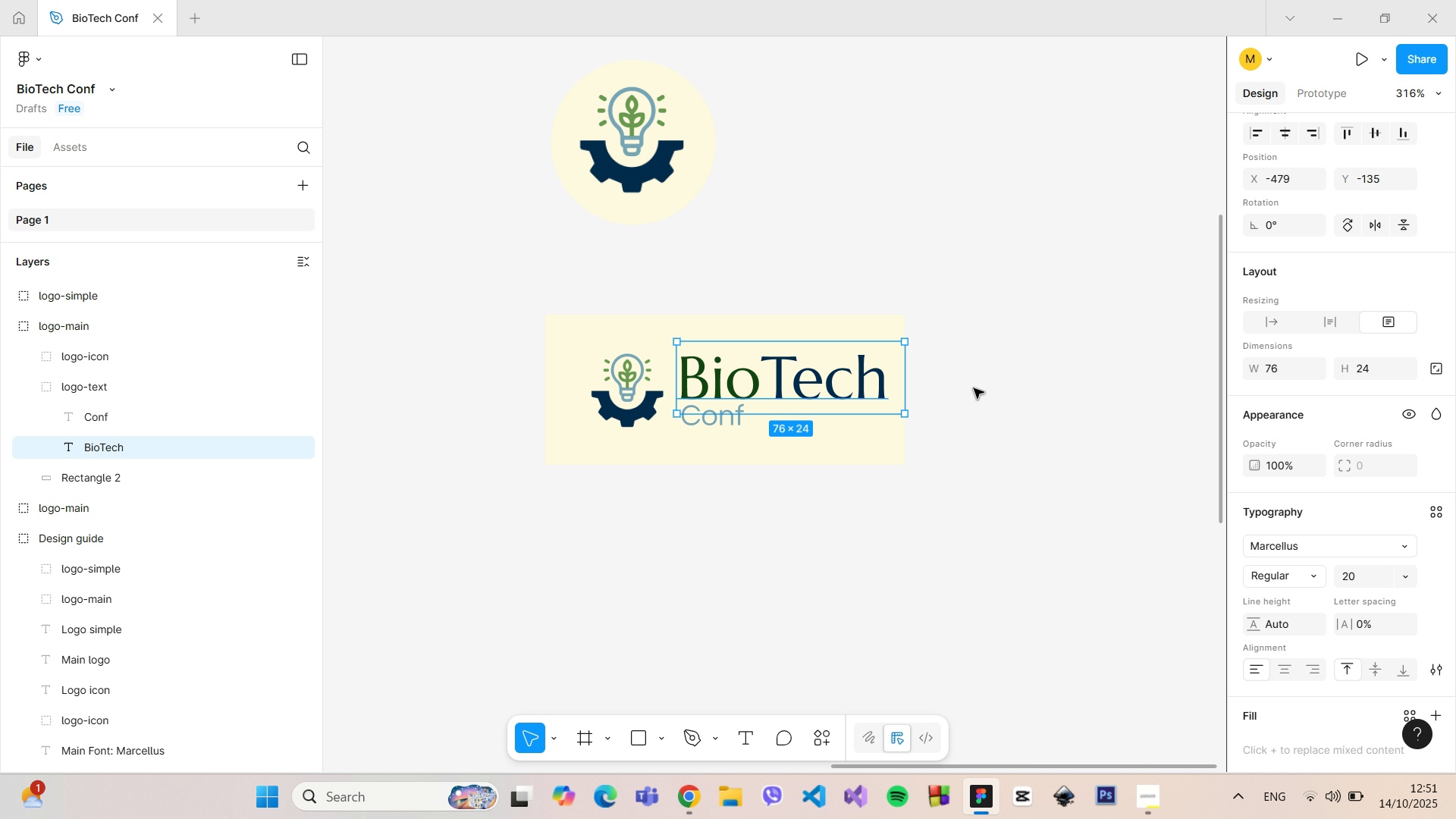 
left_click([974, 388])
 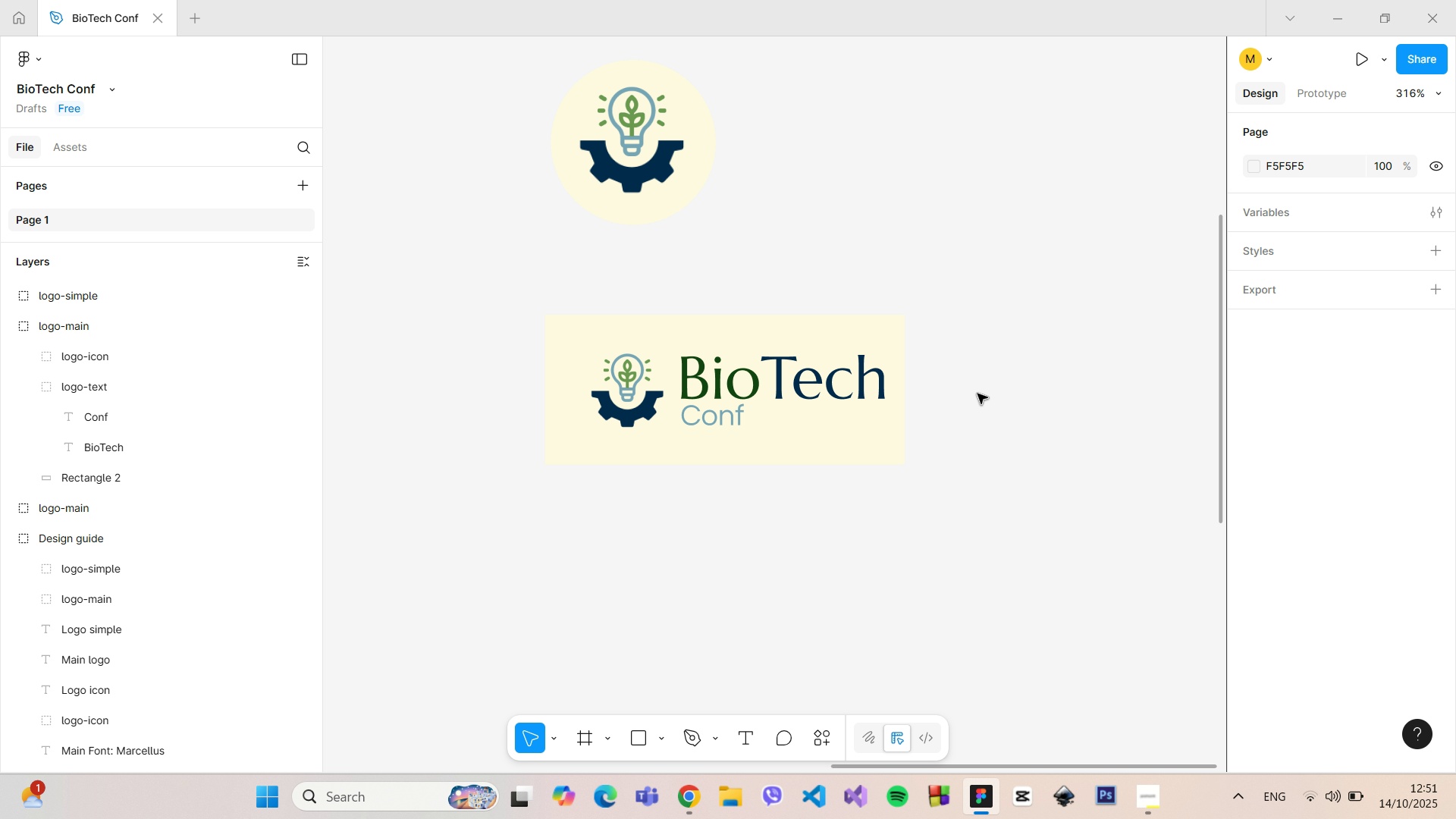 
hold_key(key=ControlLeft, duration=1.19)
scroll: coordinate [977, 394], scroll_direction: down, amount: 6.0
 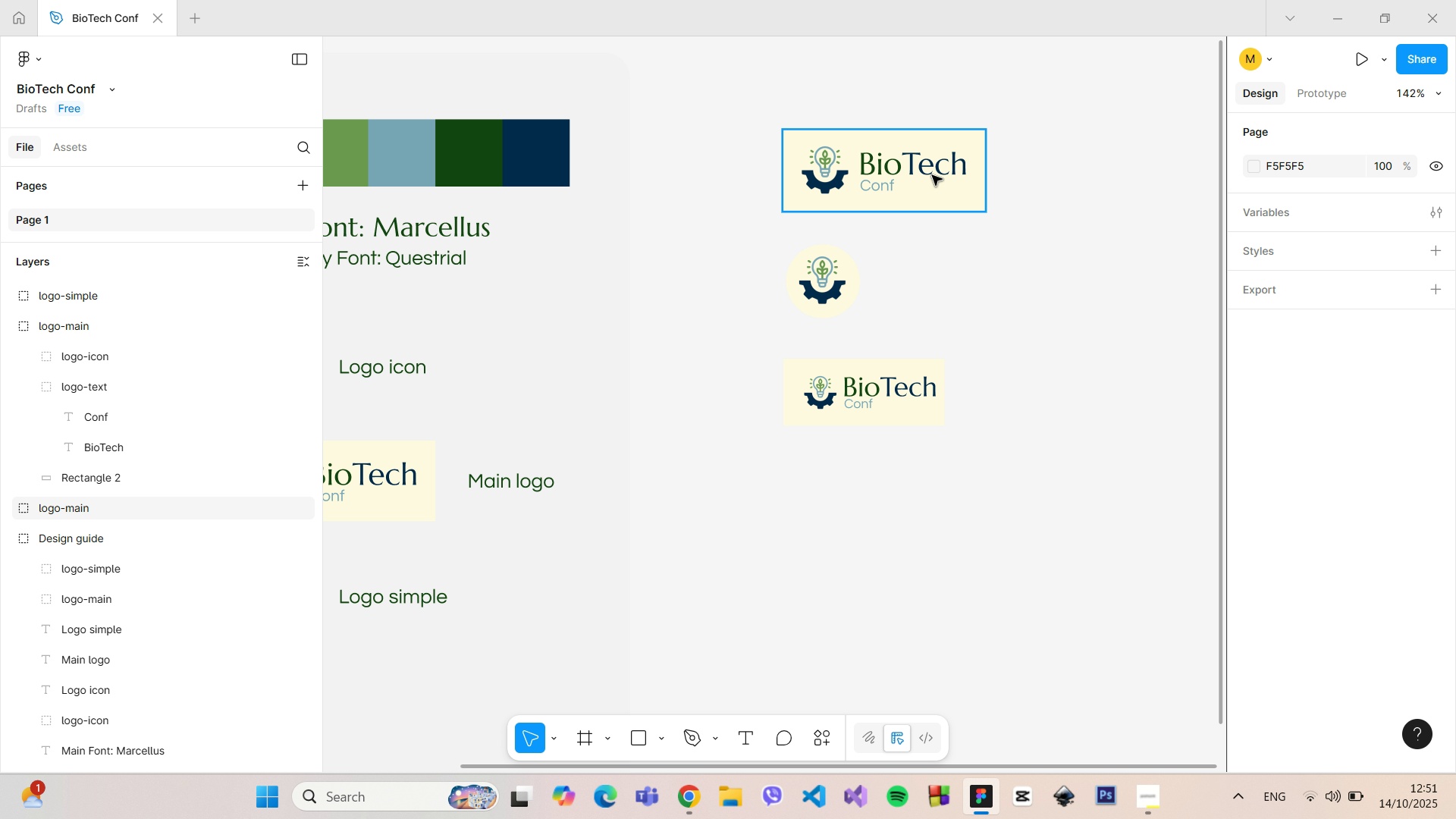 
double_click([930, 170])
 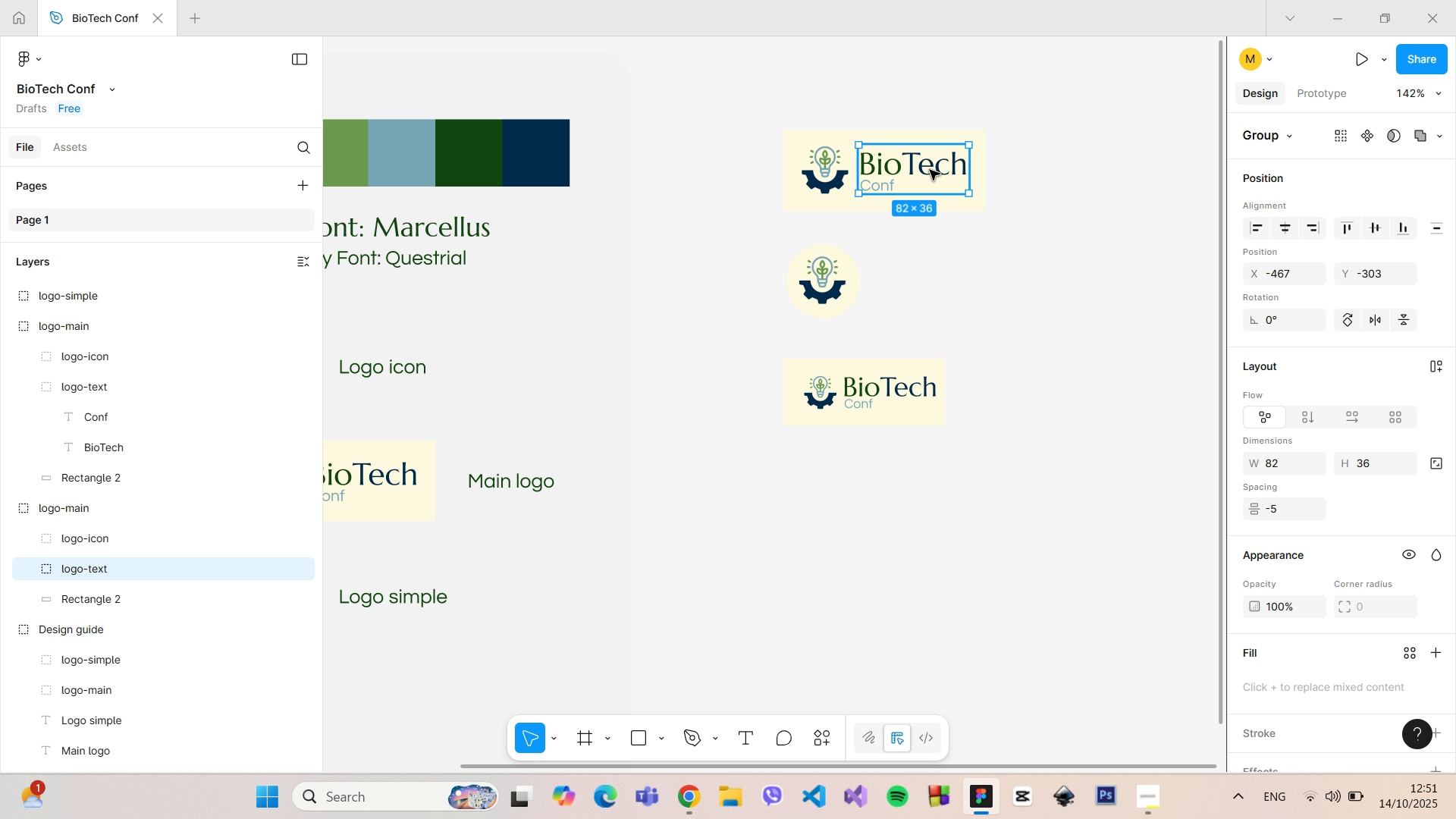 
double_click([930, 170])
 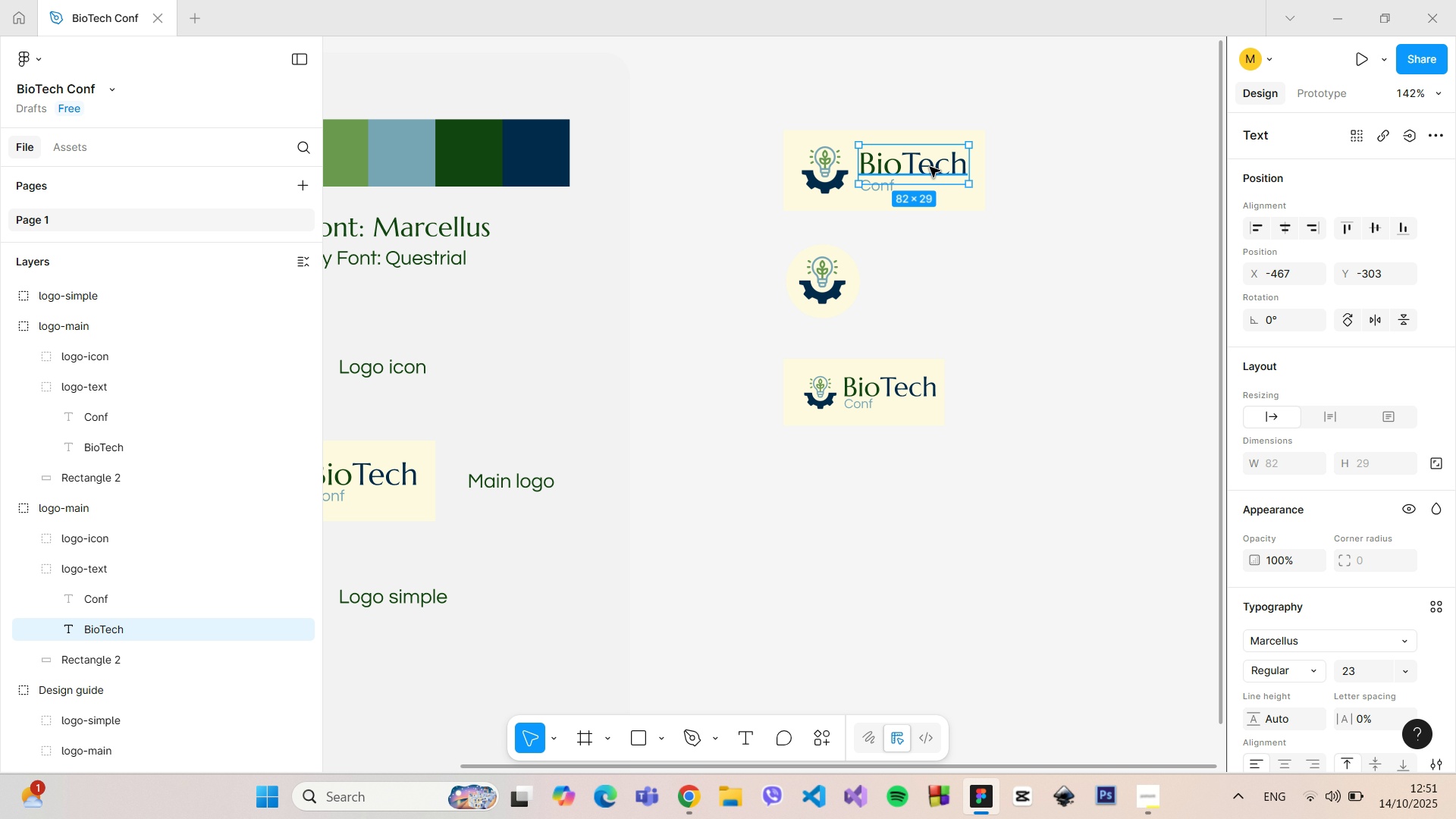 
double_click([930, 167])
 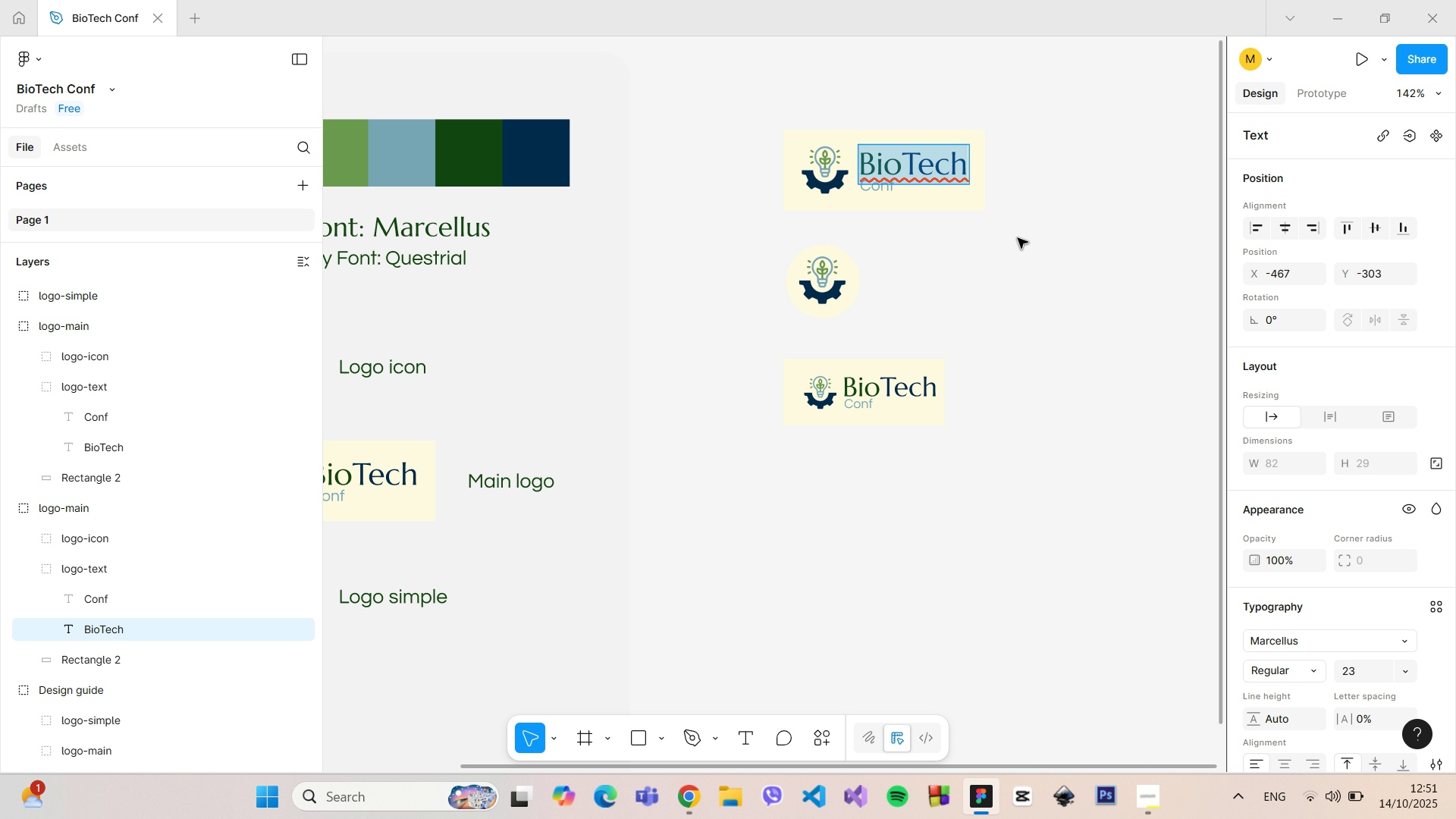 
hold_key(key=ControlLeft, duration=0.67)
scroll: coordinate [954, 86], scroll_direction: up, amount: 5.0
 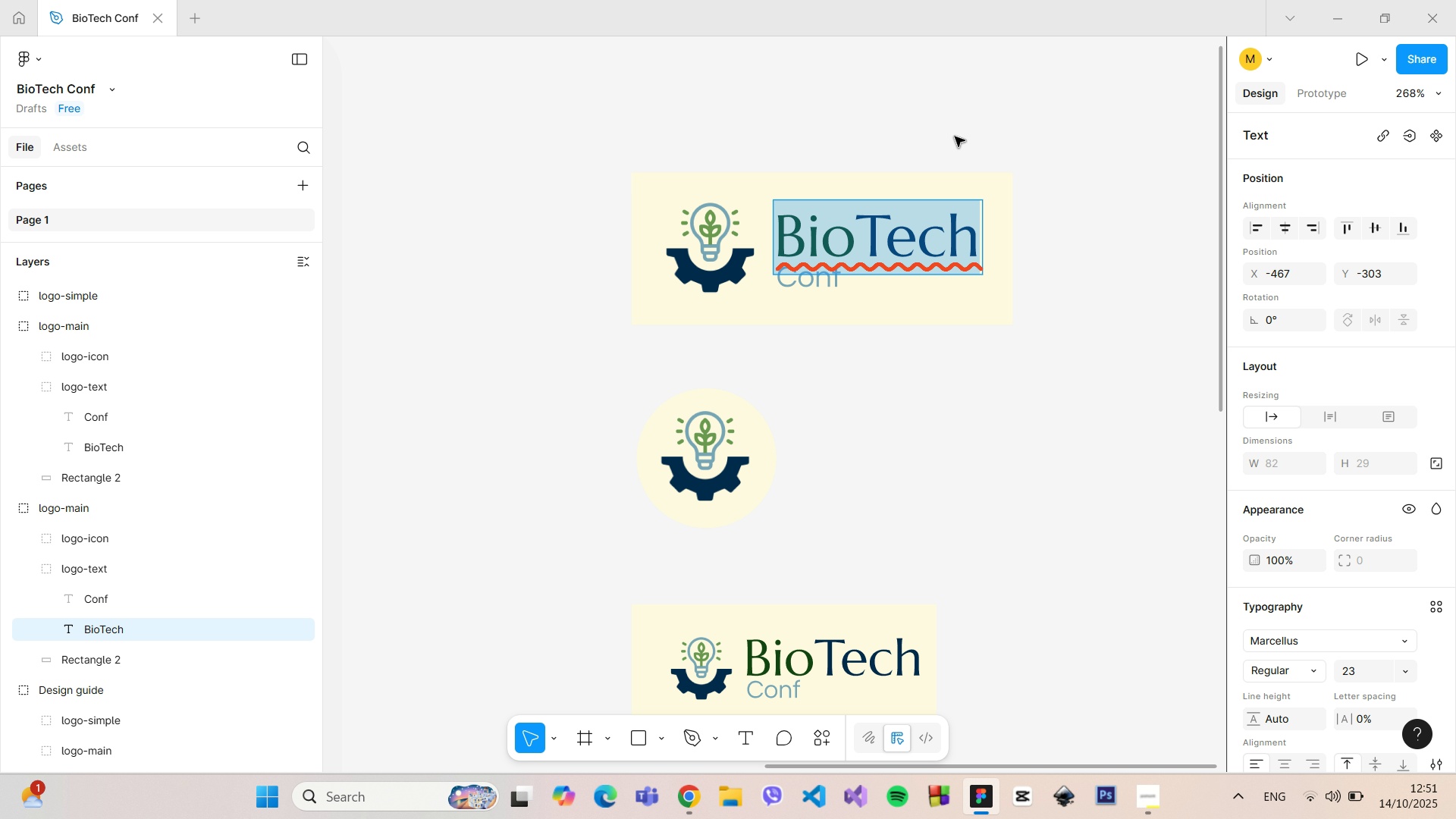 
hold_key(key=ControlLeft, duration=4.41)
left_click([1356, 676])
 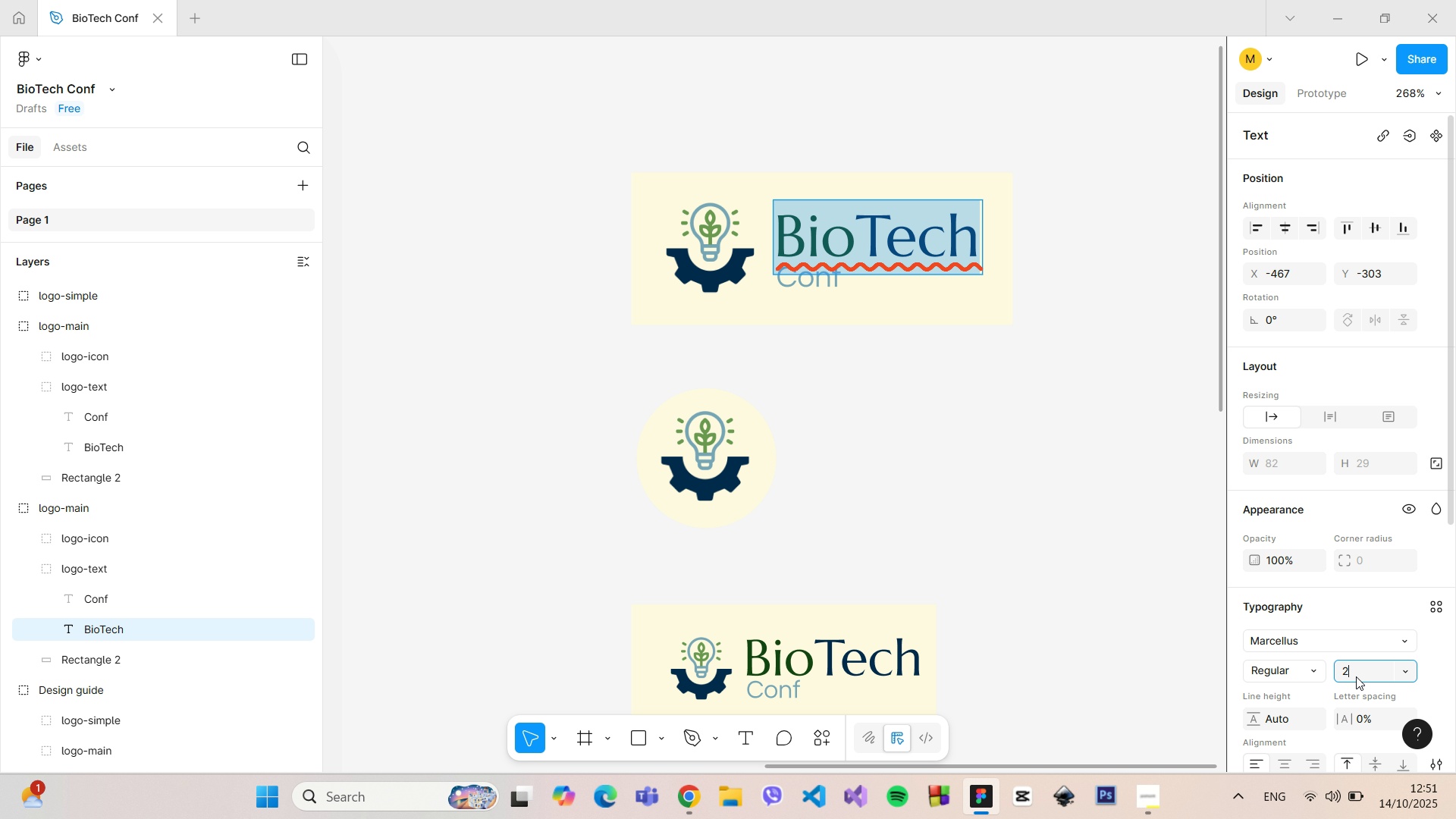 
type(25)
 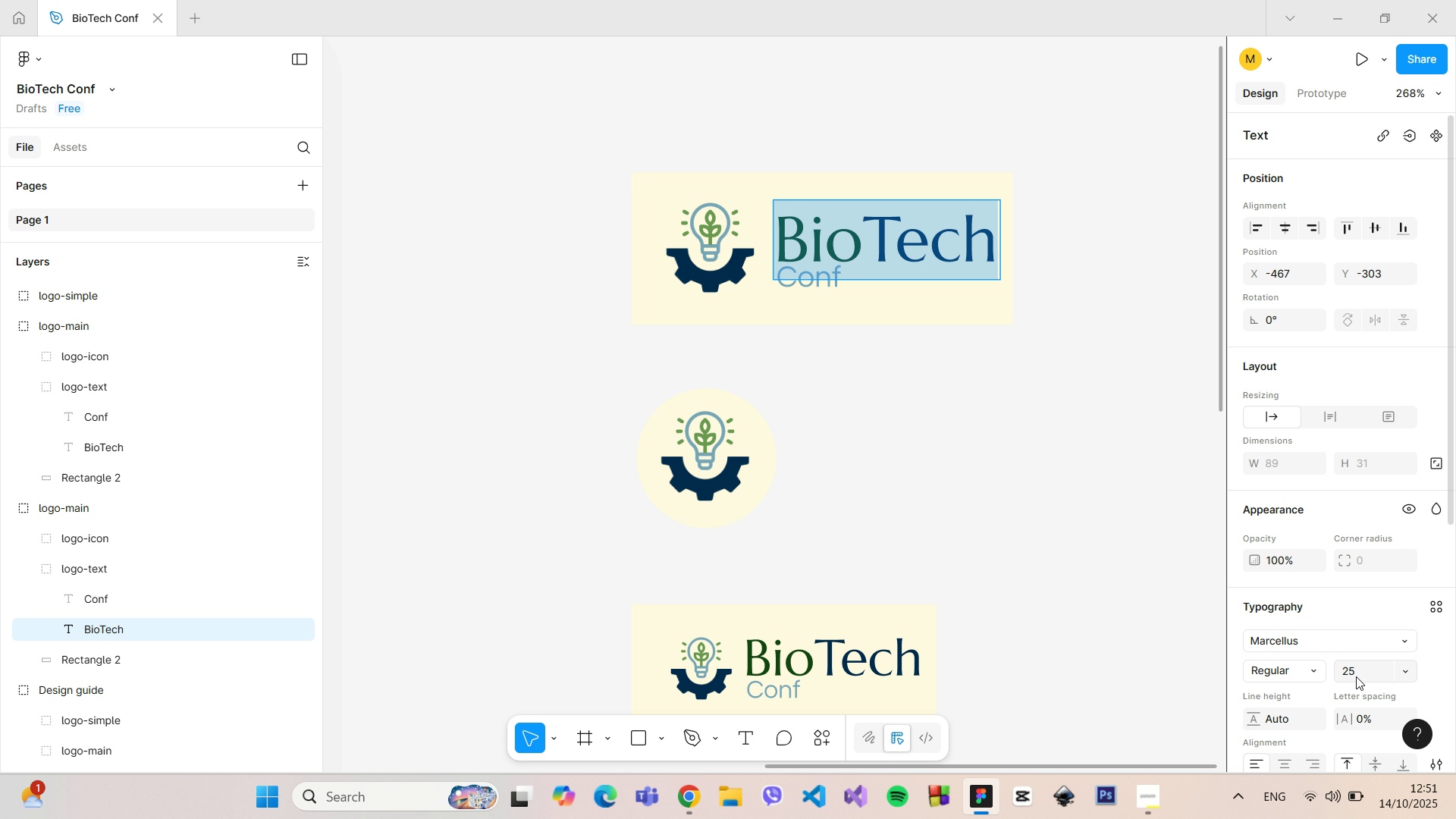 
key(Enter)
 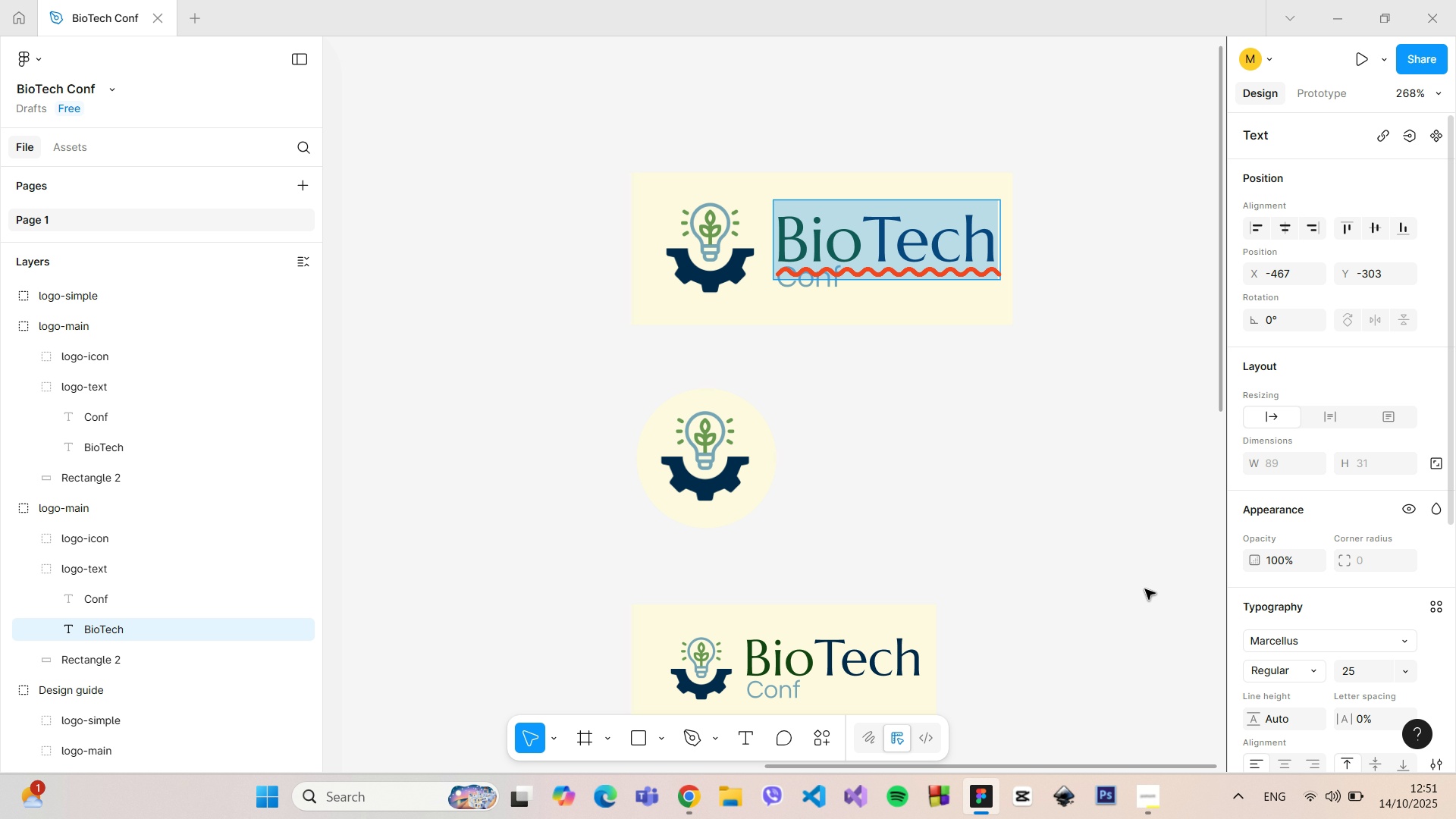 
left_click([1043, 530])
 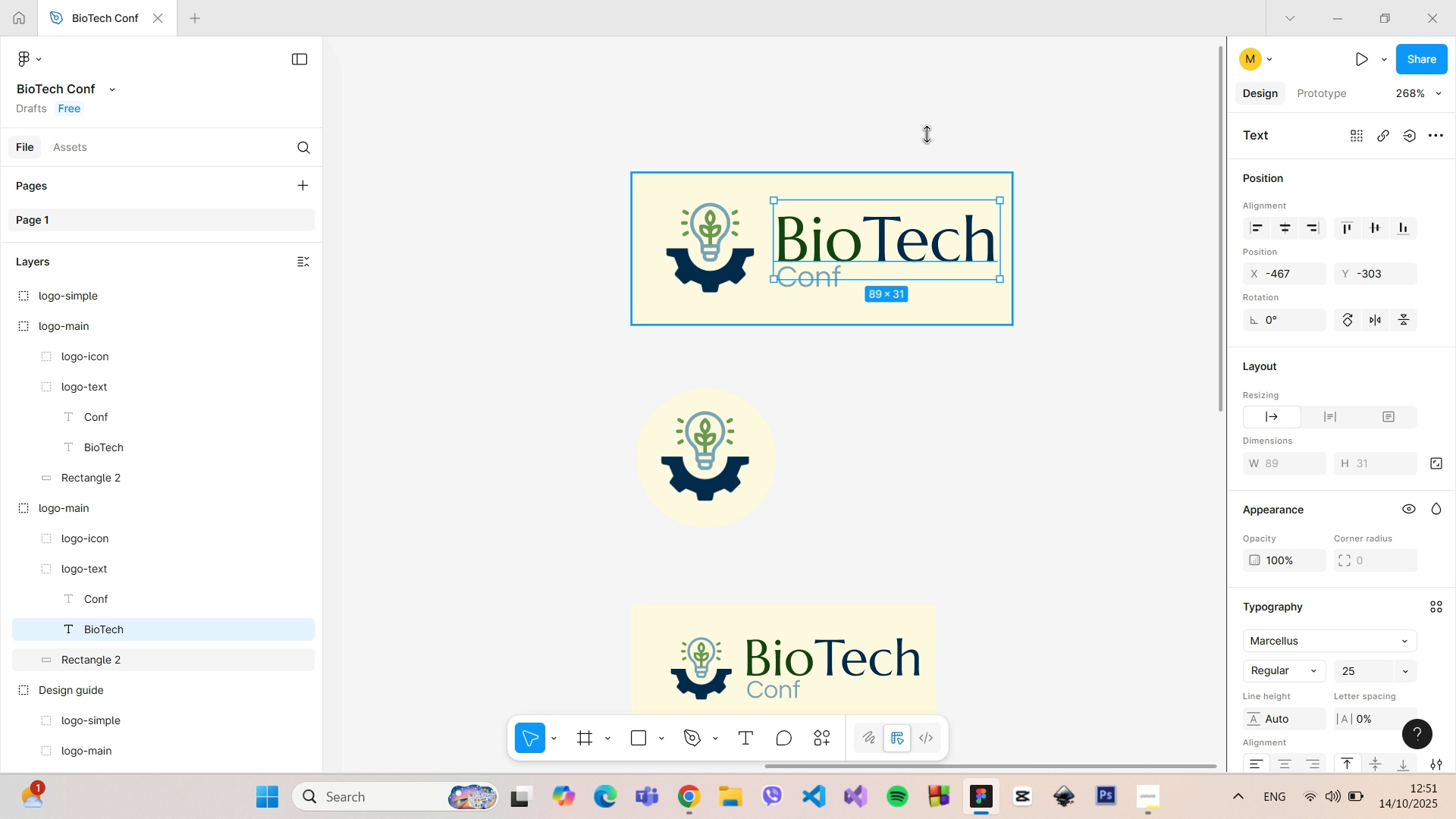 
hold_key(key=ControlLeft, duration=0.87)
scroll: coordinate [923, 125], scroll_direction: up, amount: 5.0
 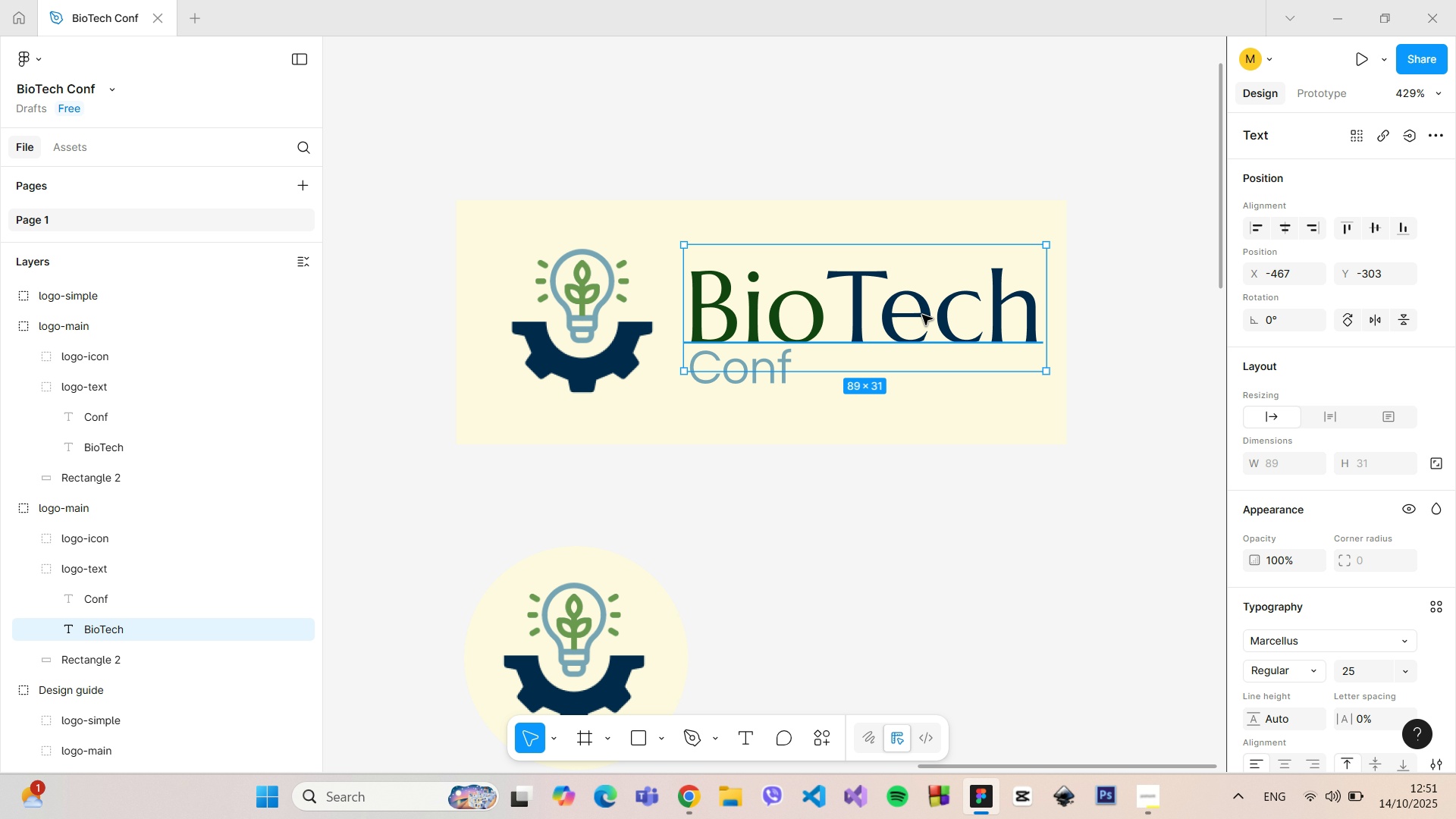 
left_click([1137, 183])
 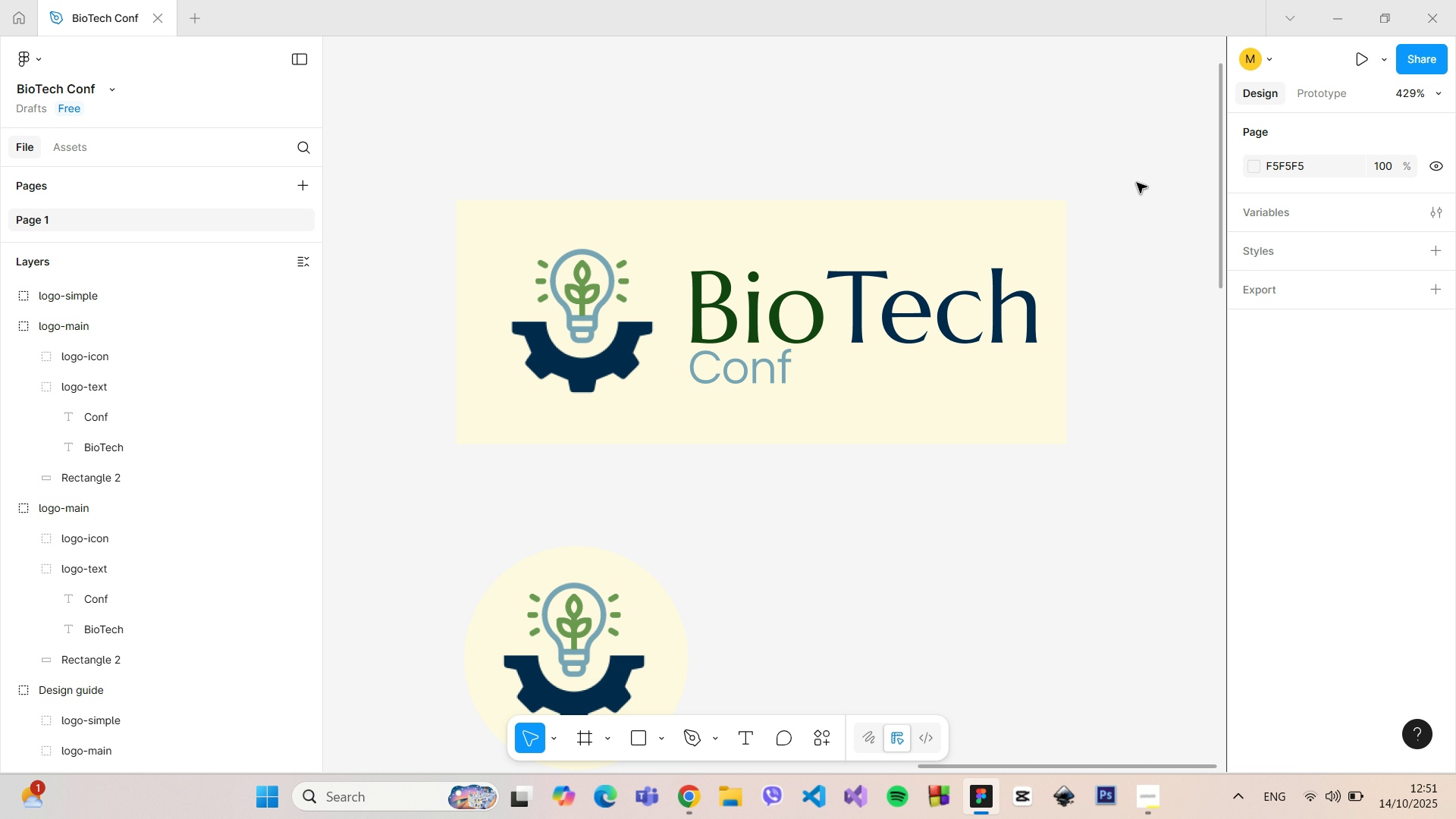 
hold_key(key=ControlLeft, duration=1.51)
scroll: coordinate [1135, 201], scroll_direction: down, amount: 15.0
 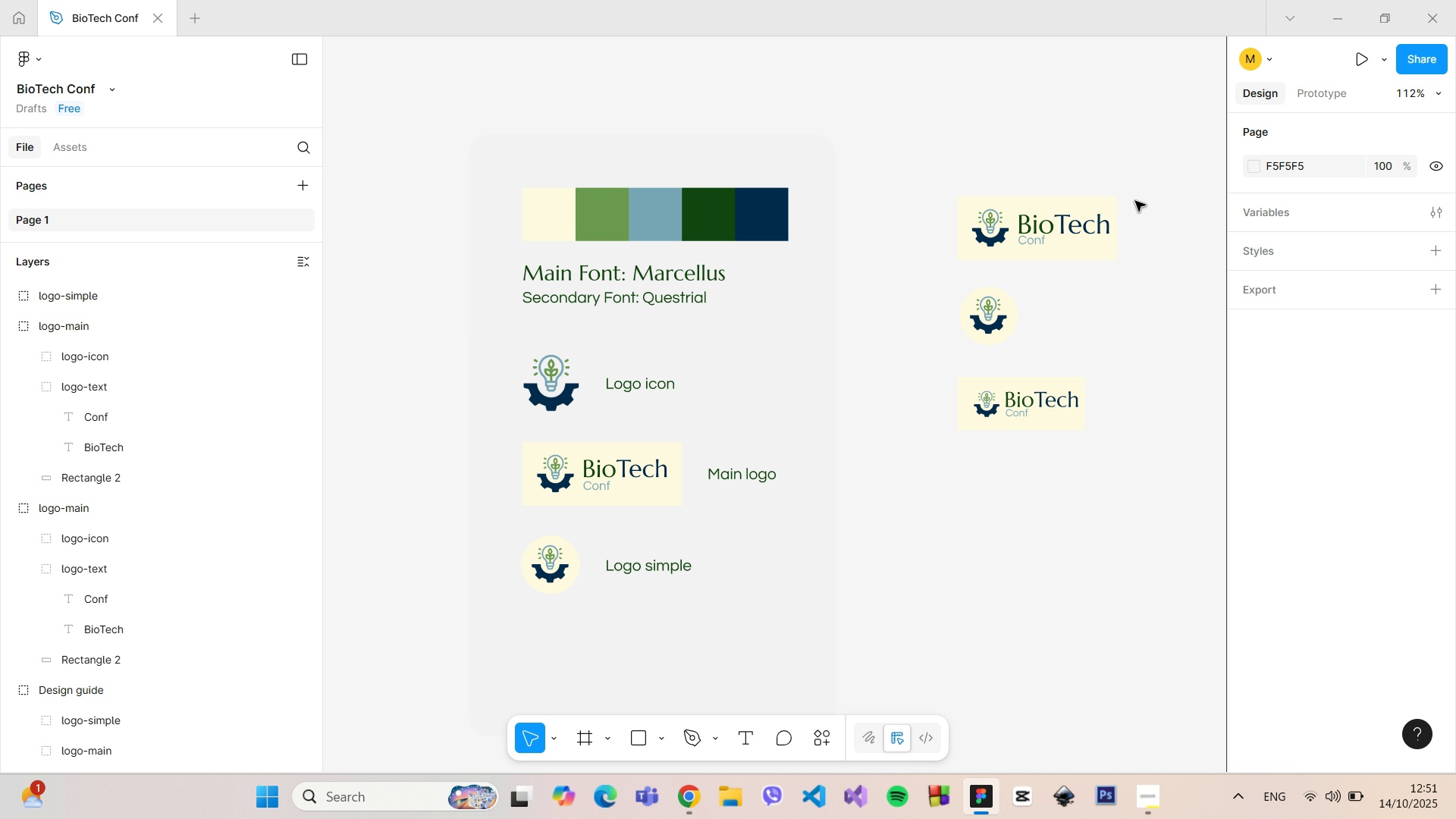 
hold_key(key=ControlLeft, duration=1.49)
 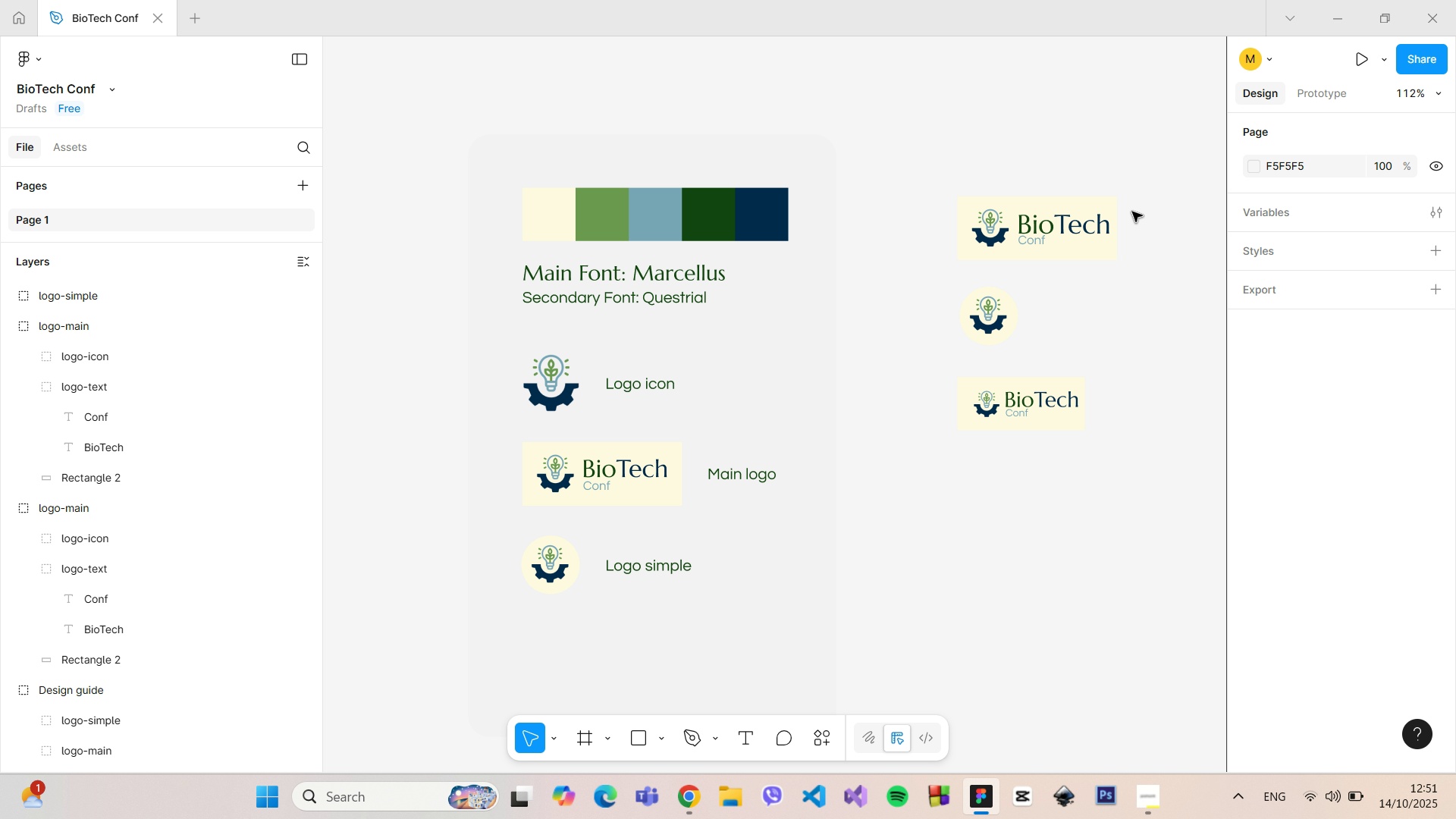 
key(Control+Z)
 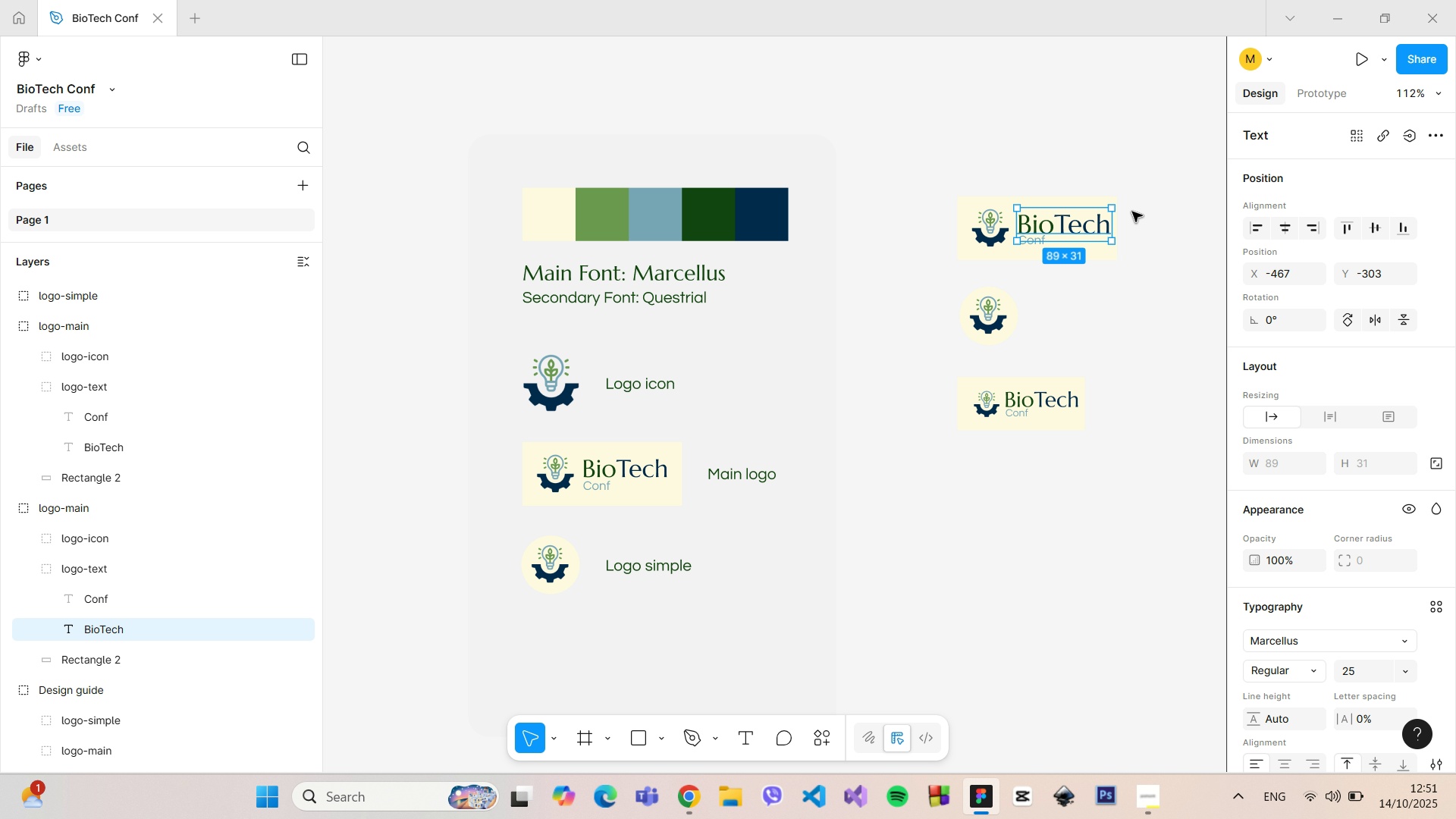 
key(Control+Z)
 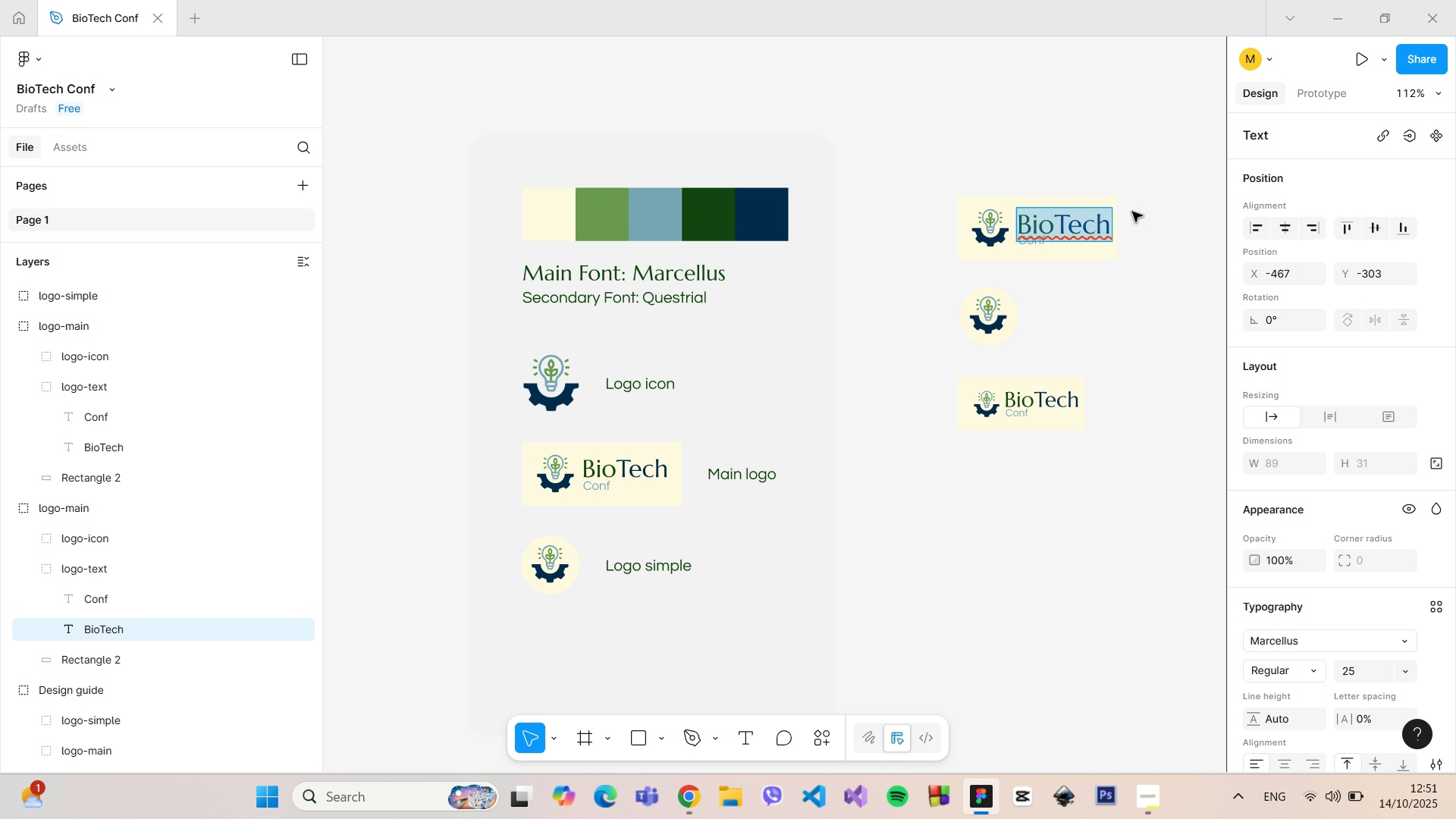 
key(Control+Z)
 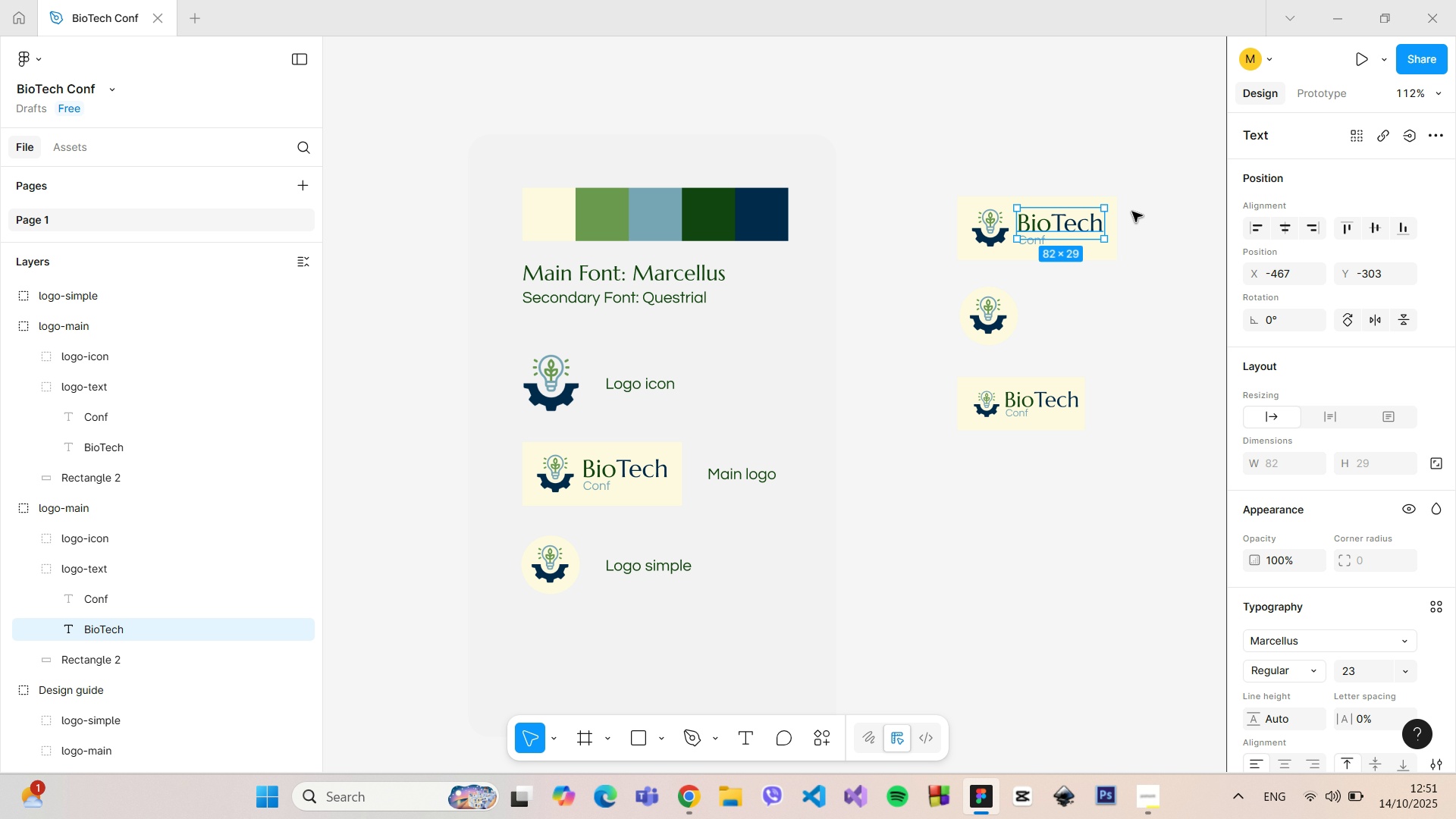 
left_click([1132, 212])
 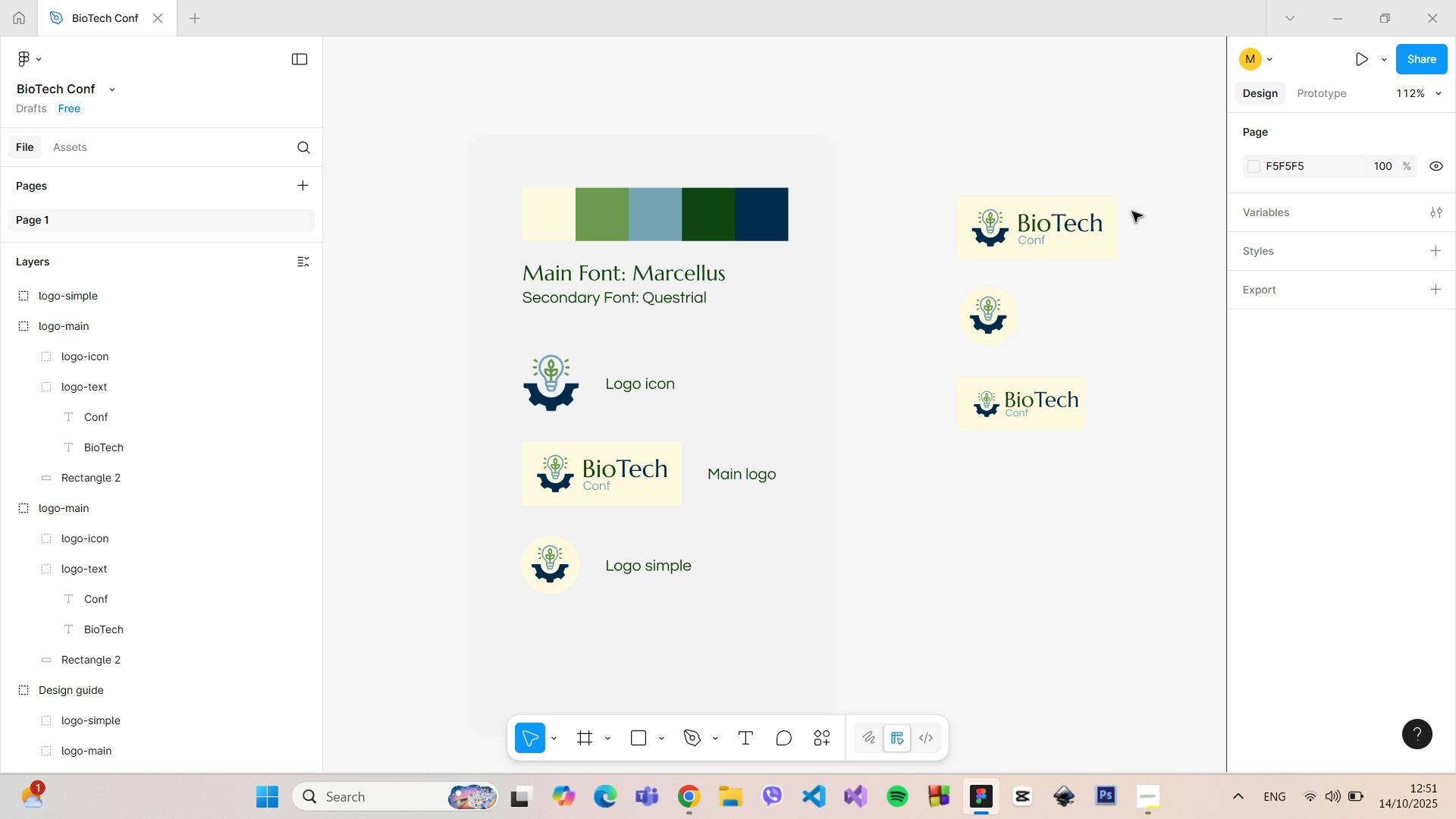 
left_click([1132, 212])
 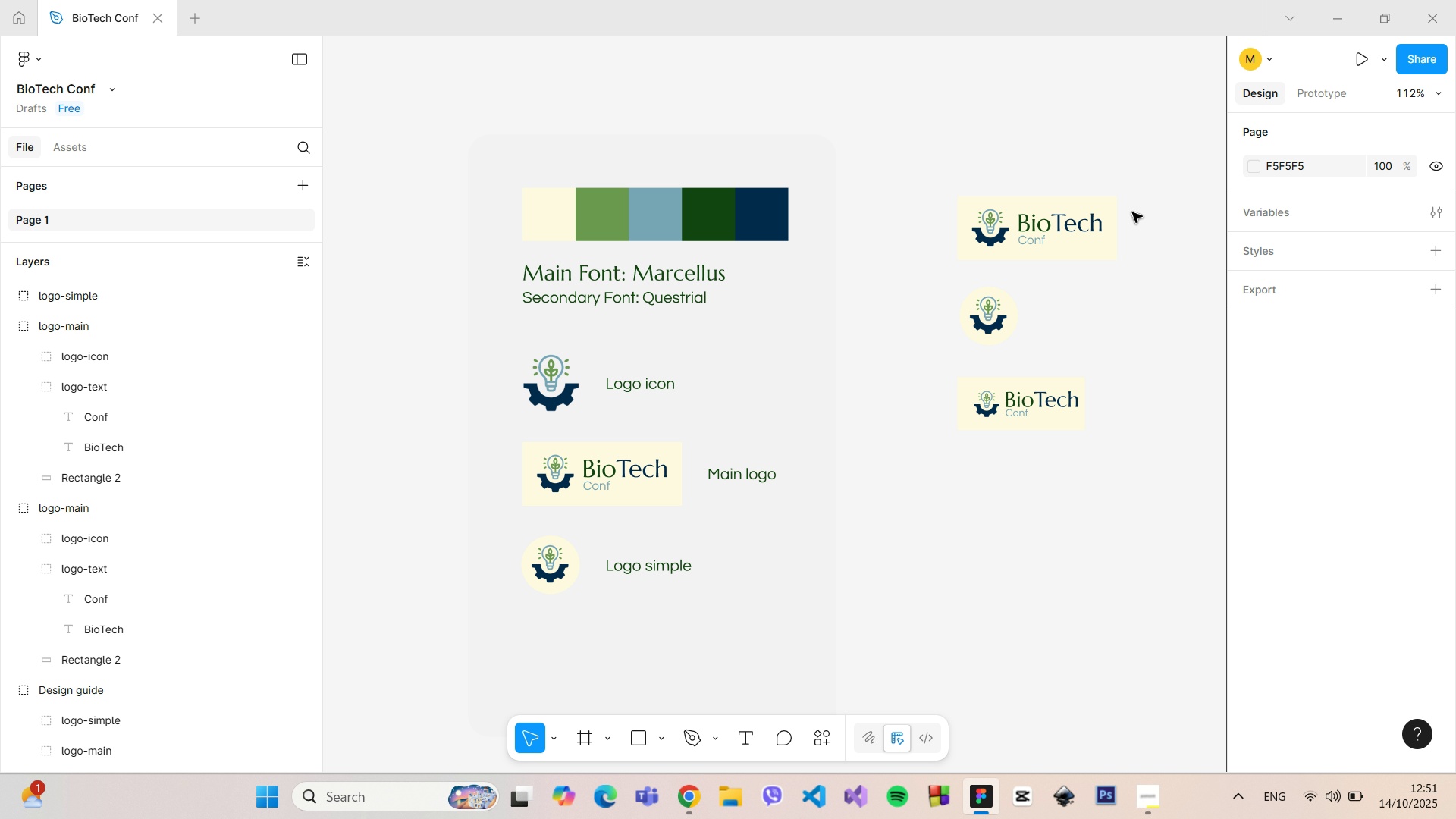 
hold_key(key=ControlLeft, duration=1.11)
scroll: coordinate [1100, 385], scroll_direction: up, amount: 11.0
 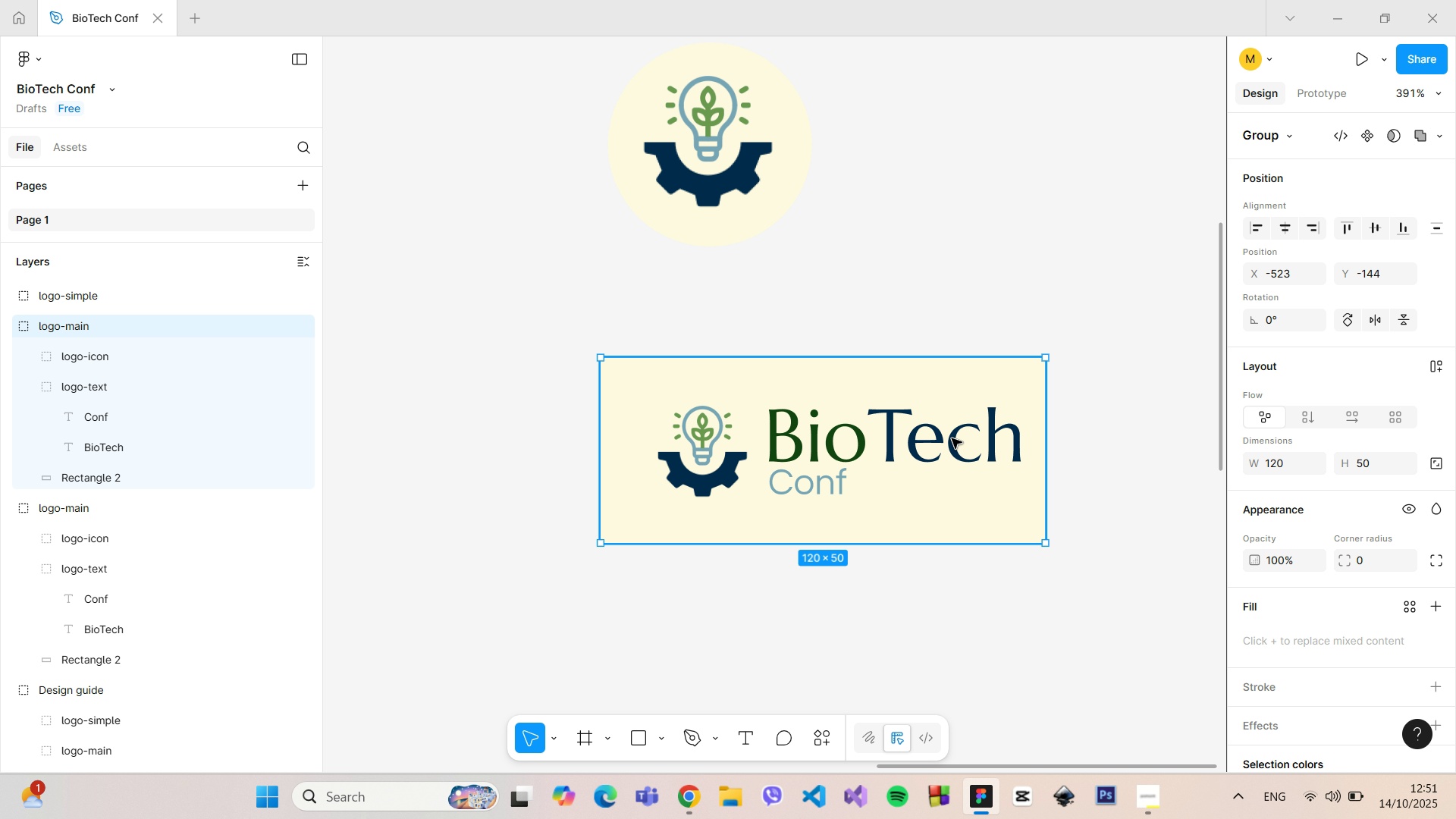 
double_click([952, 438])
 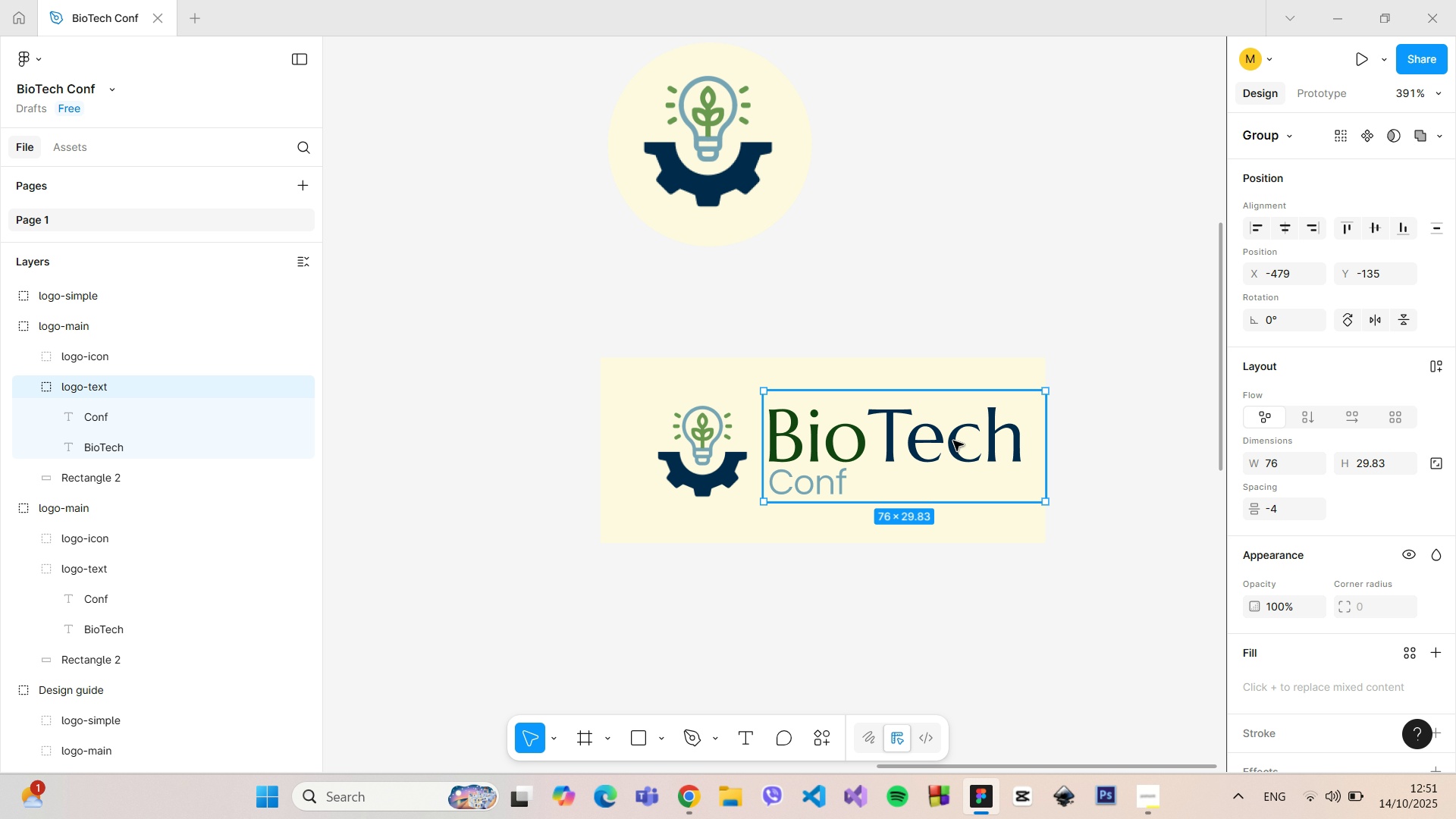 
double_click([953, 441])
 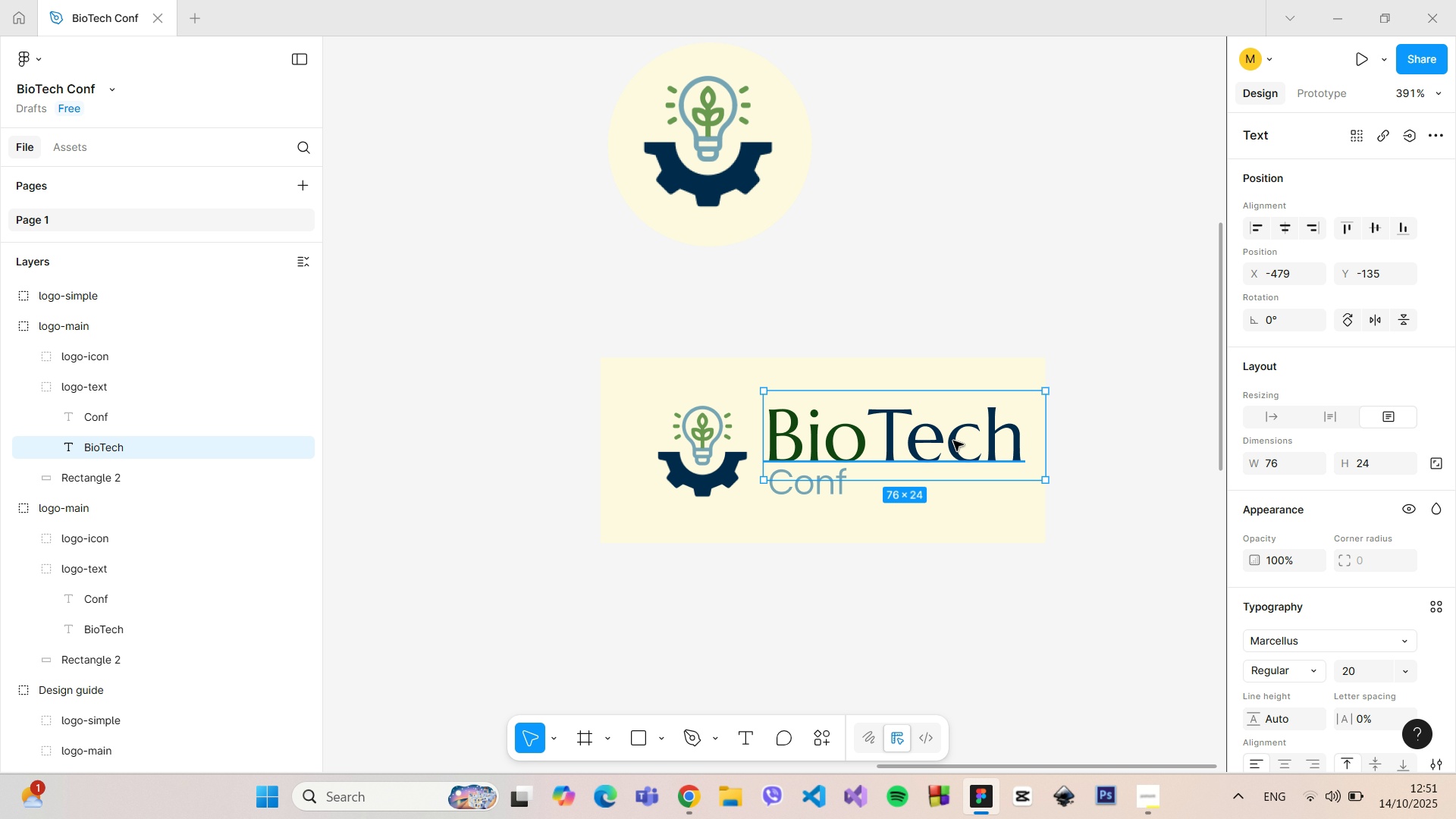 
double_click([953, 441])
 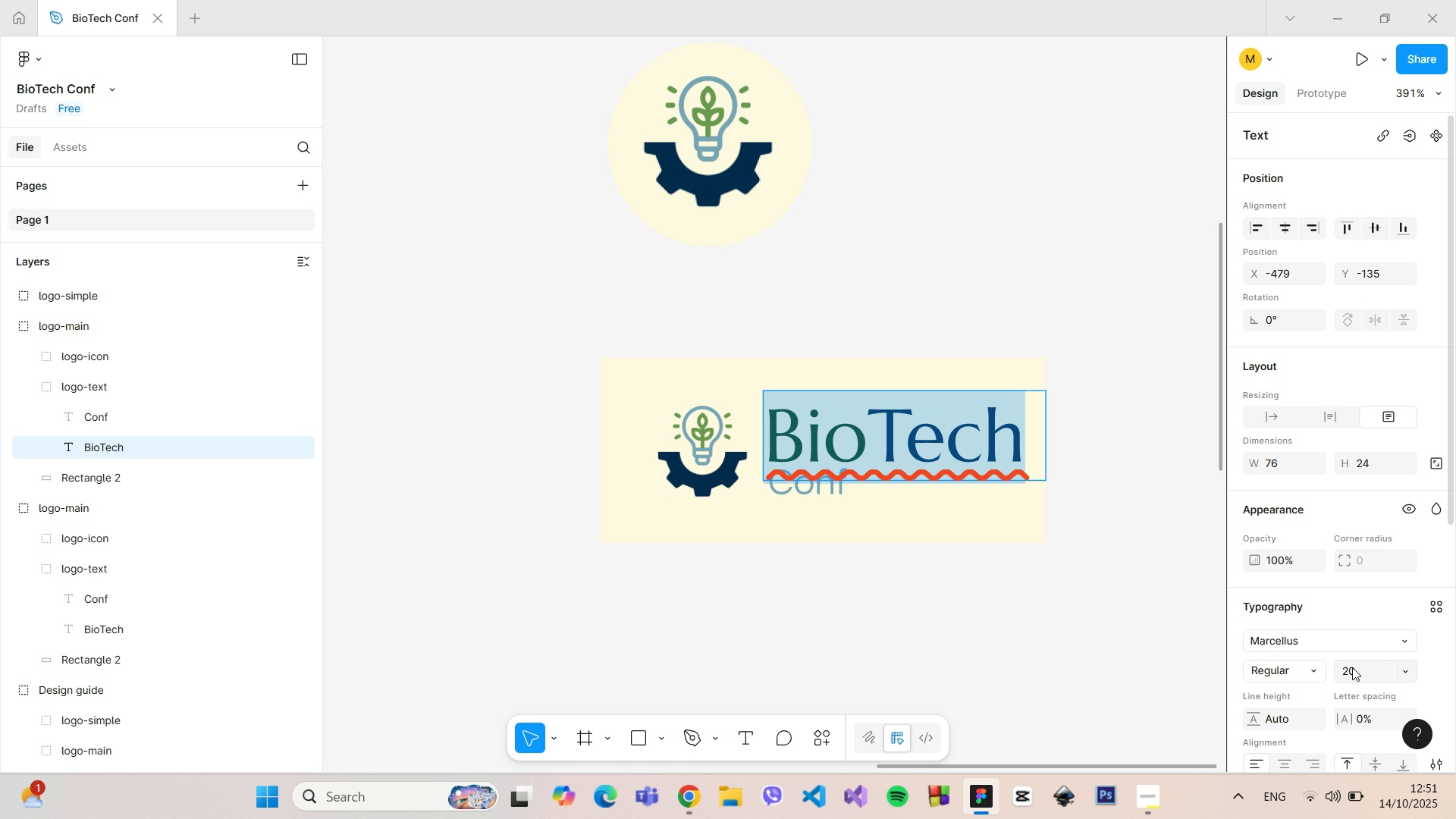 
left_click([1354, 670])
 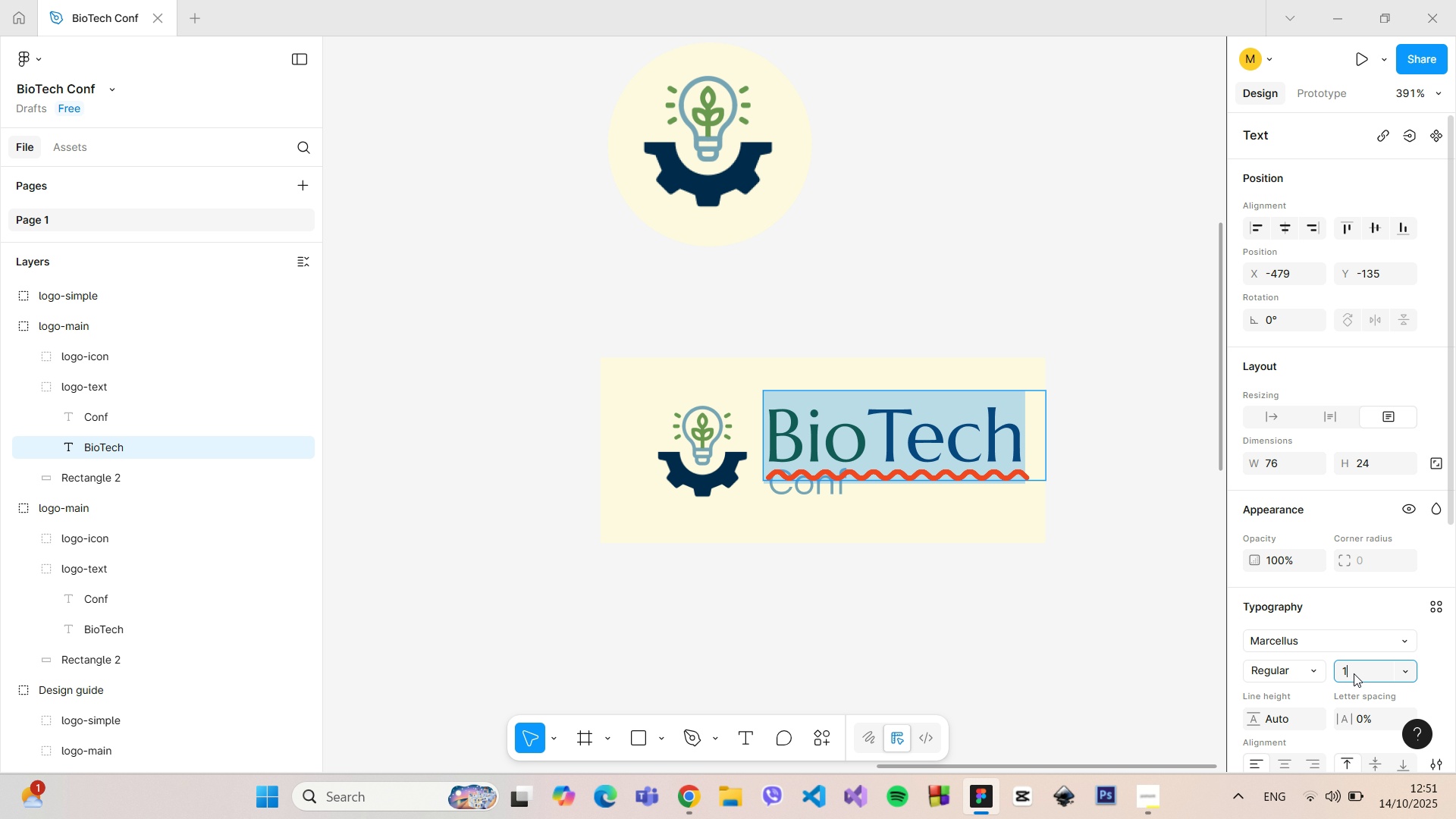 
type(18)
 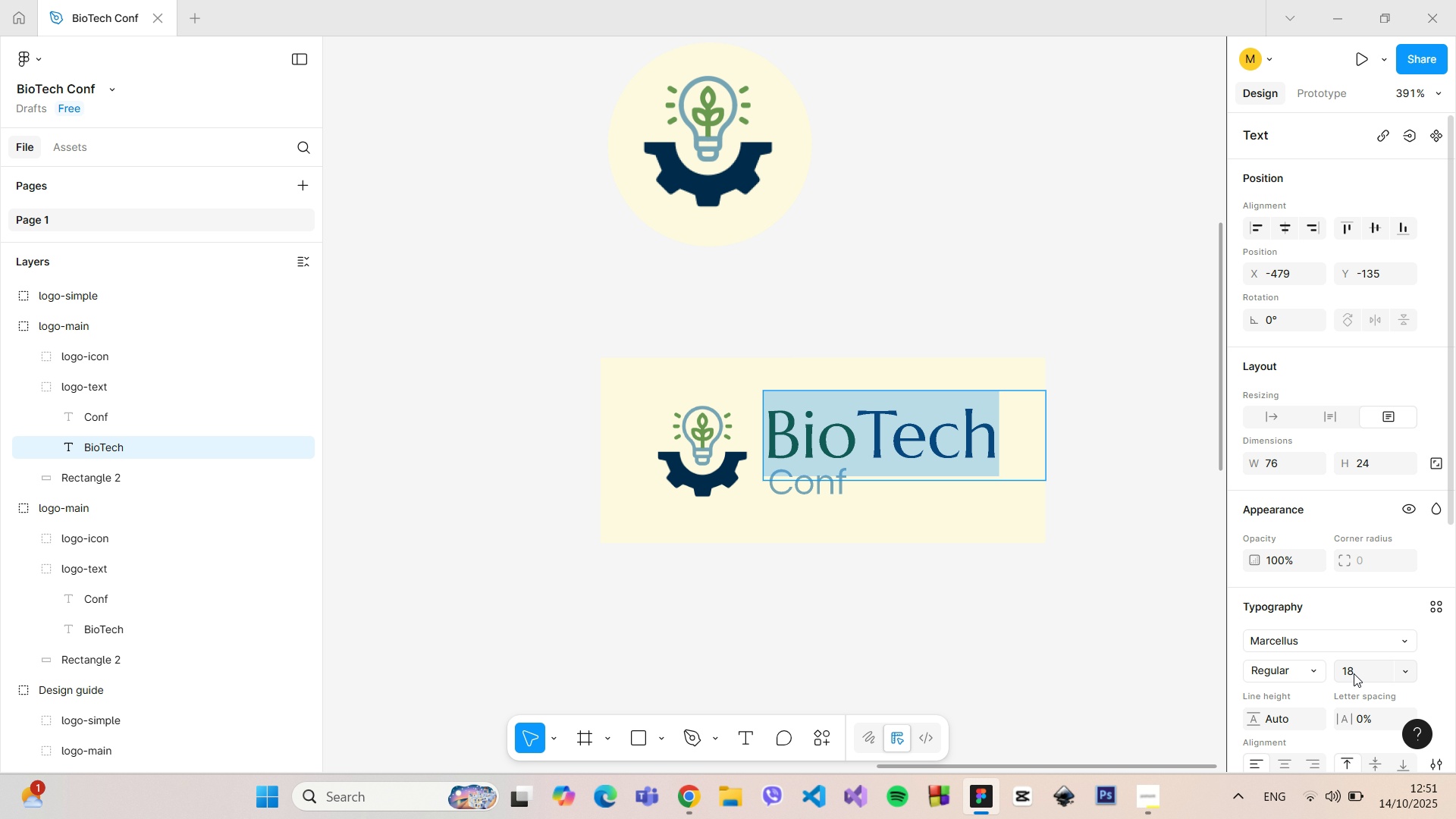 
key(Enter)
 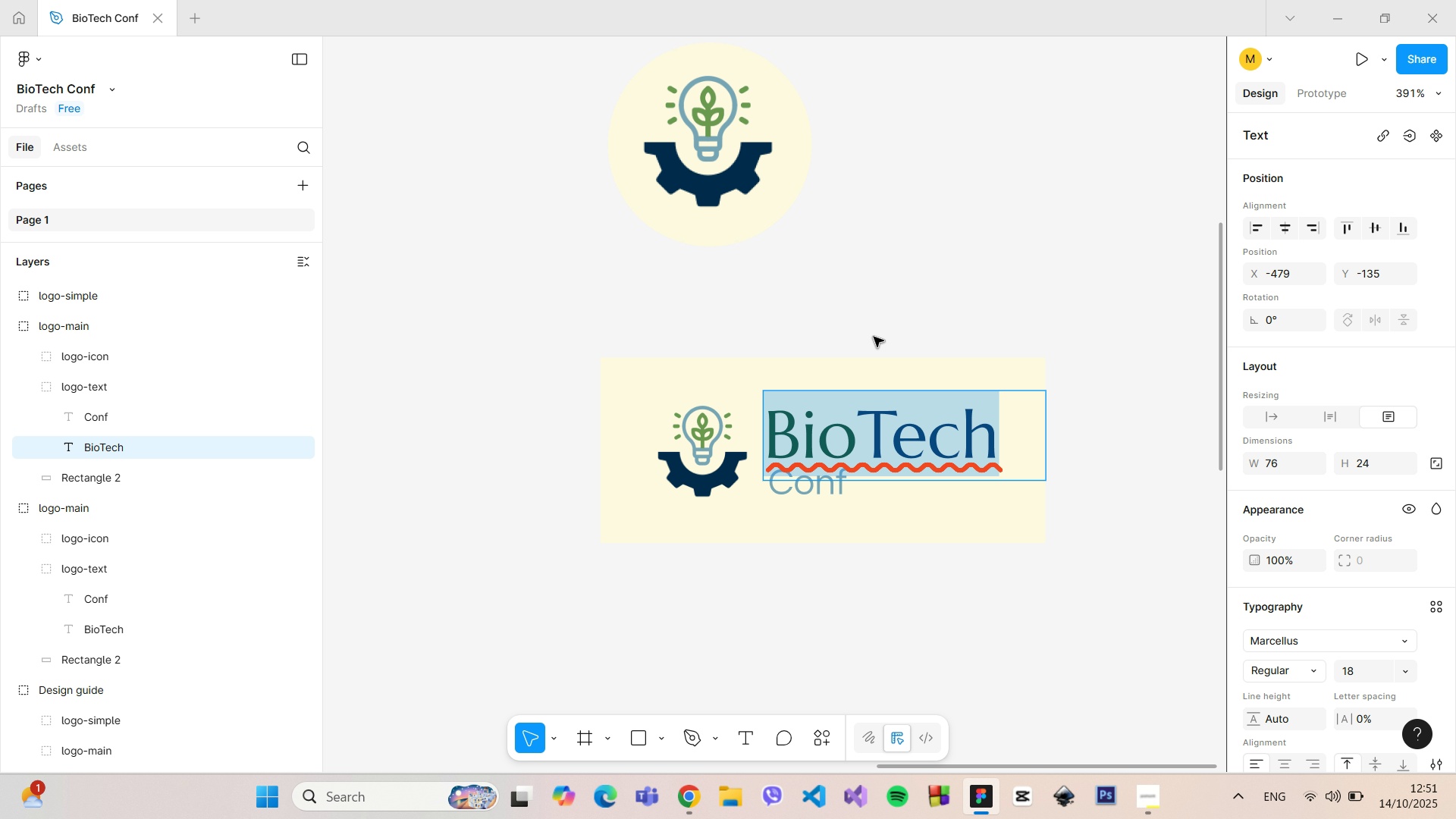 
double_click([873, 336])
 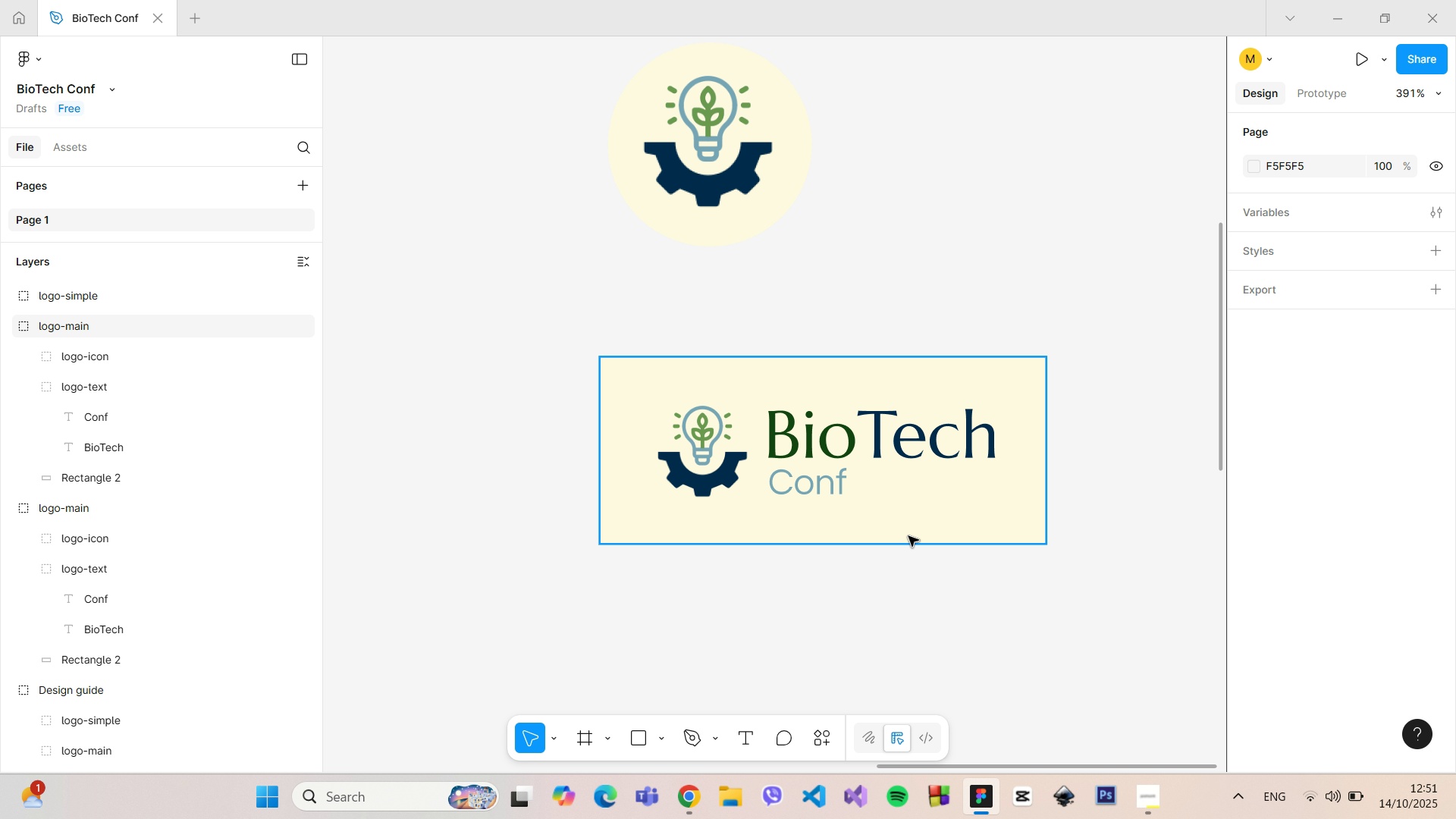 
hold_key(key=ControlLeft, duration=0.97)
scroll: coordinate [891, 547], scroll_direction: up, amount: 3.0
 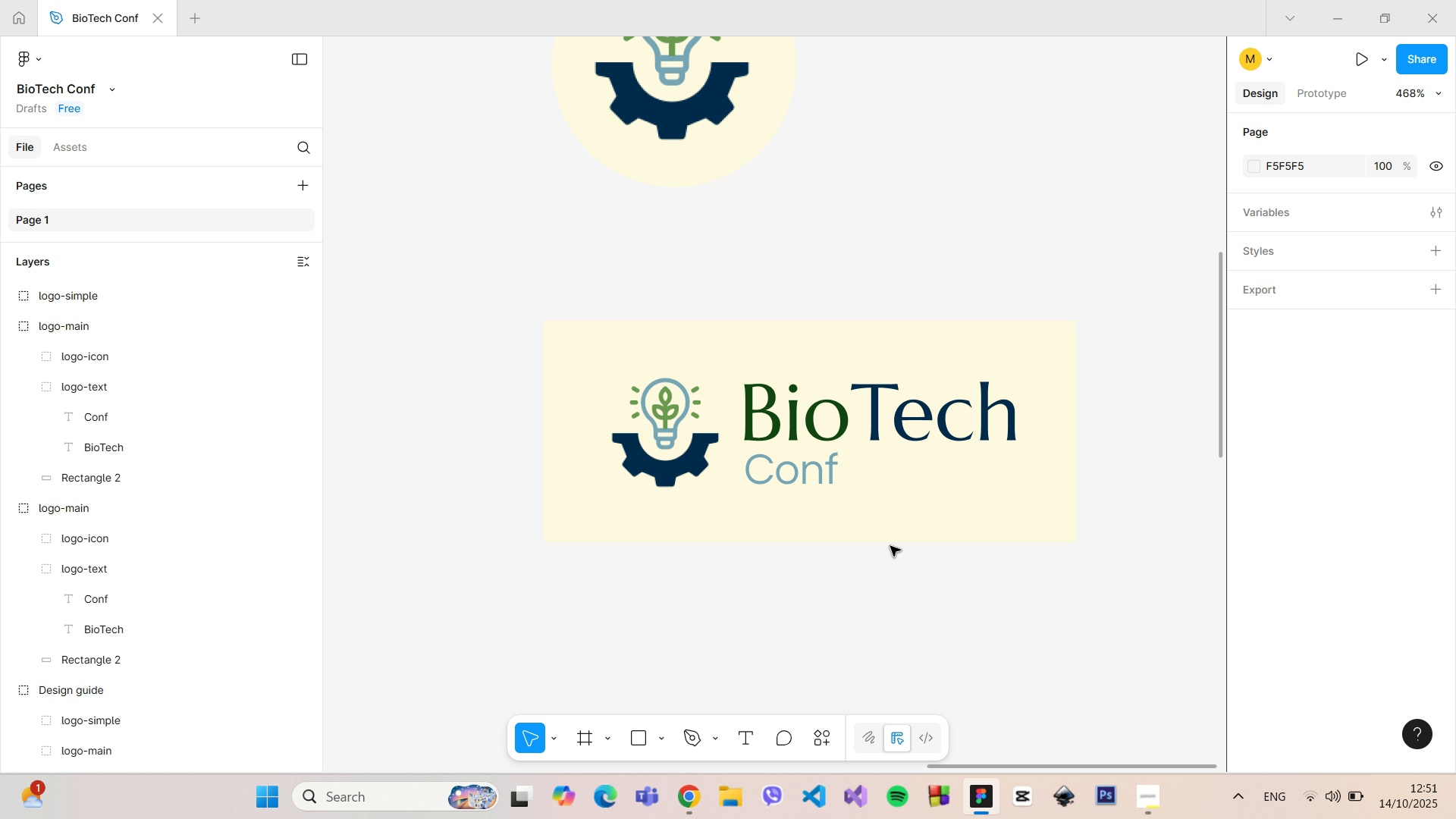 
hold_key(key=ControlLeft, duration=0.44)
scroll: coordinate [811, 473], scroll_direction: up, amount: 4.0
 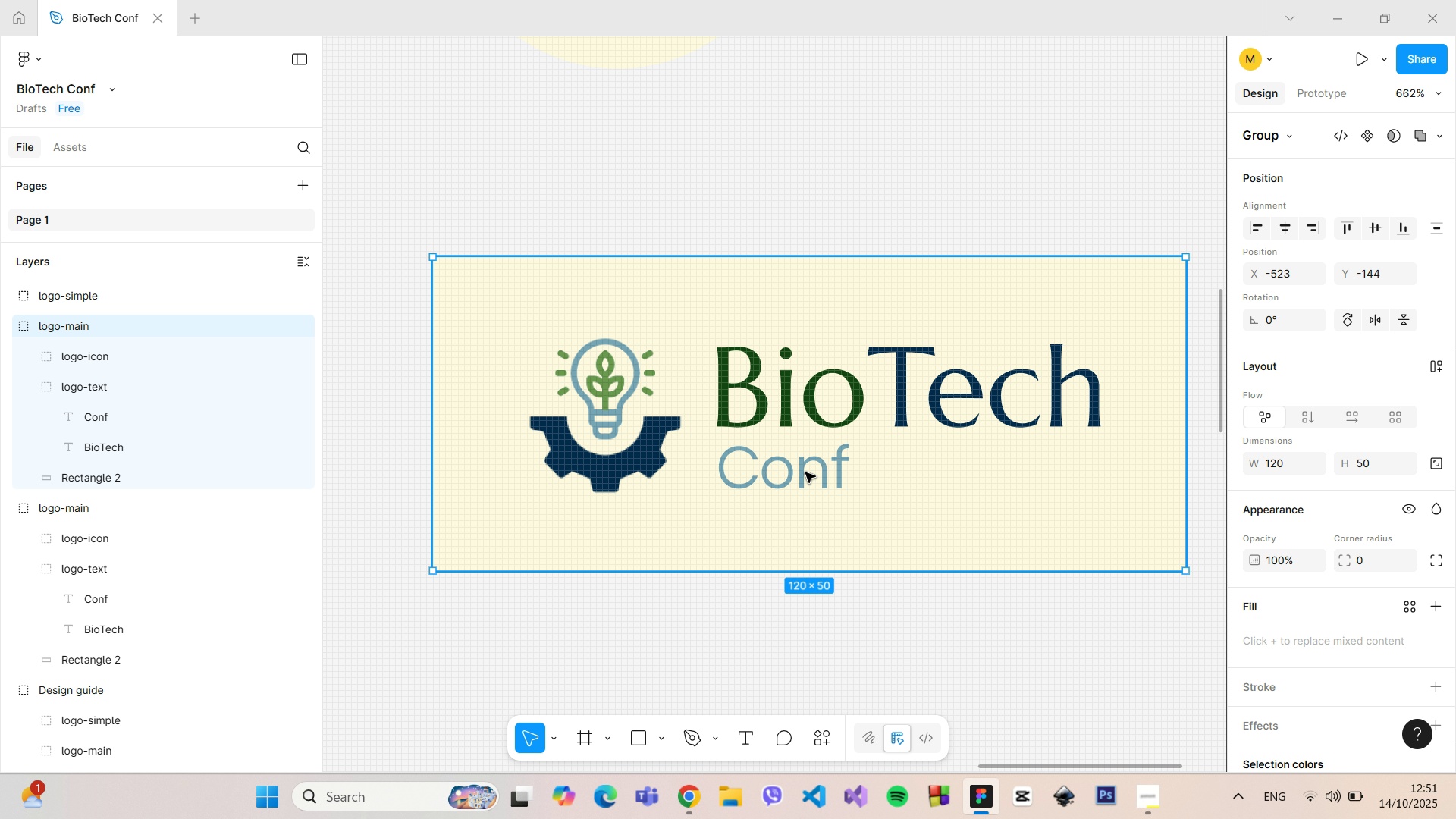 
double_click([805, 472])
 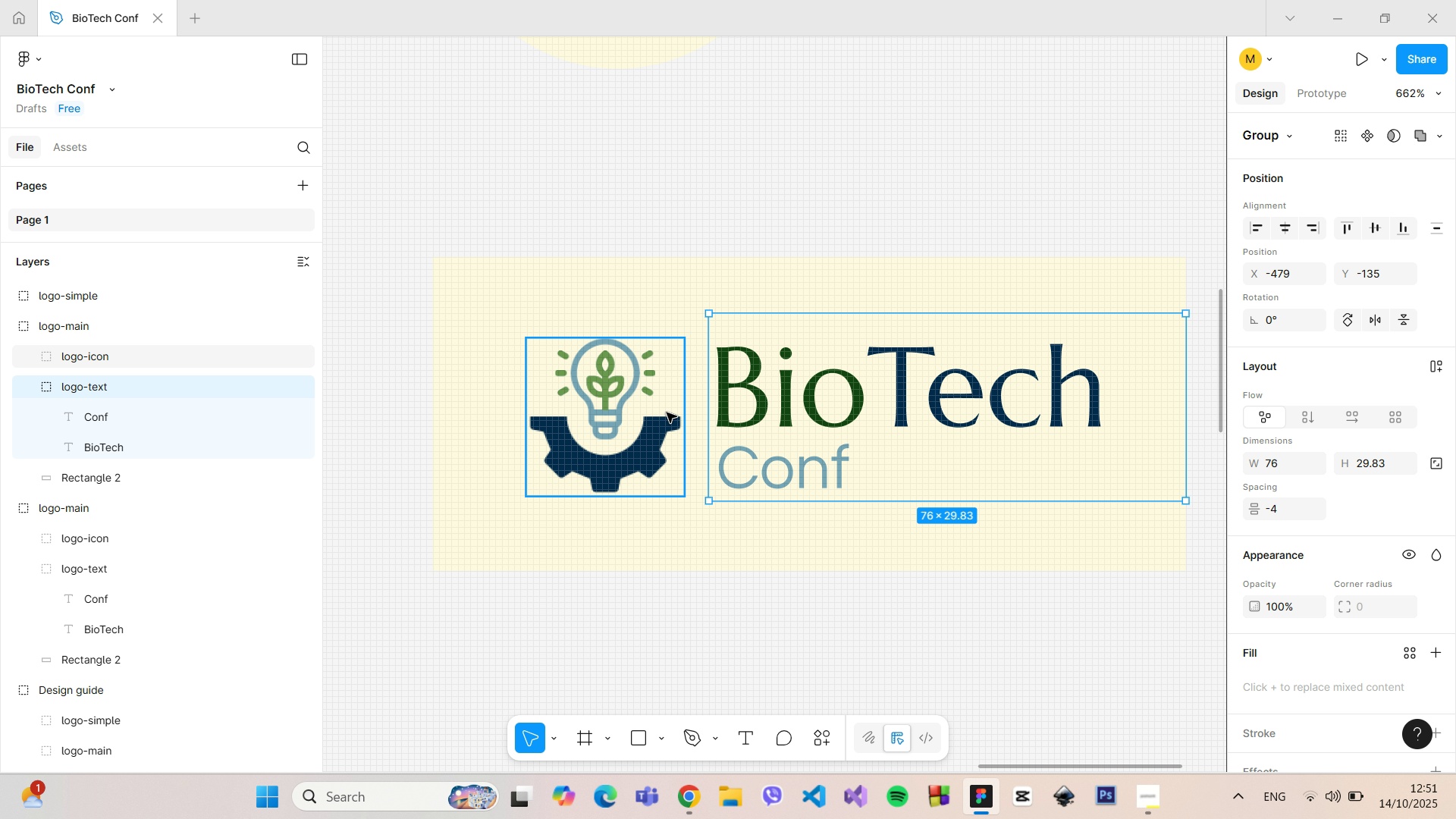 
hold_key(key=AltLeft, duration=0.7)
left_click([667, 413])
 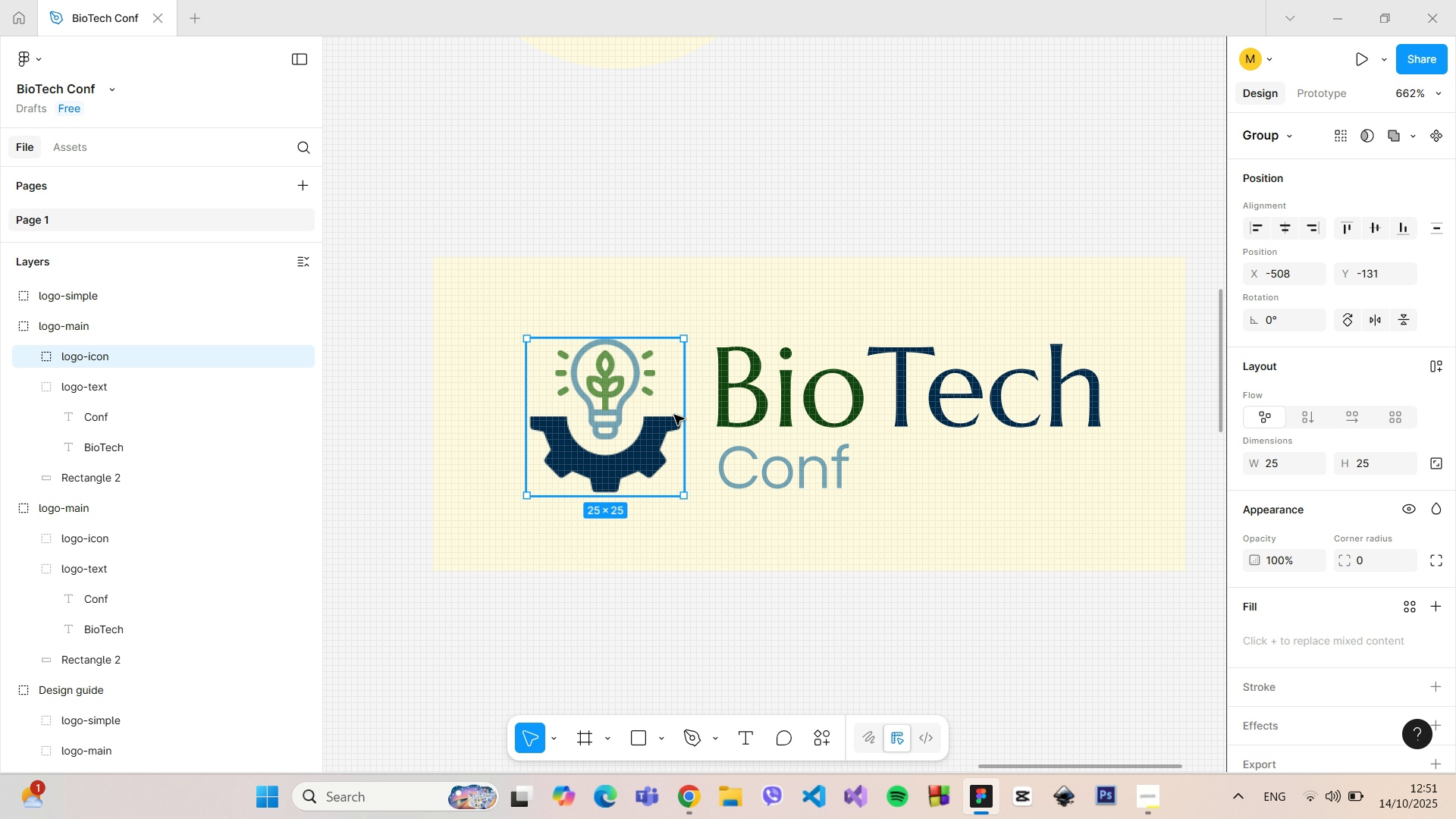 
hold_key(key=ShiftLeft, duration=0.95)
left_click([739, 417])
 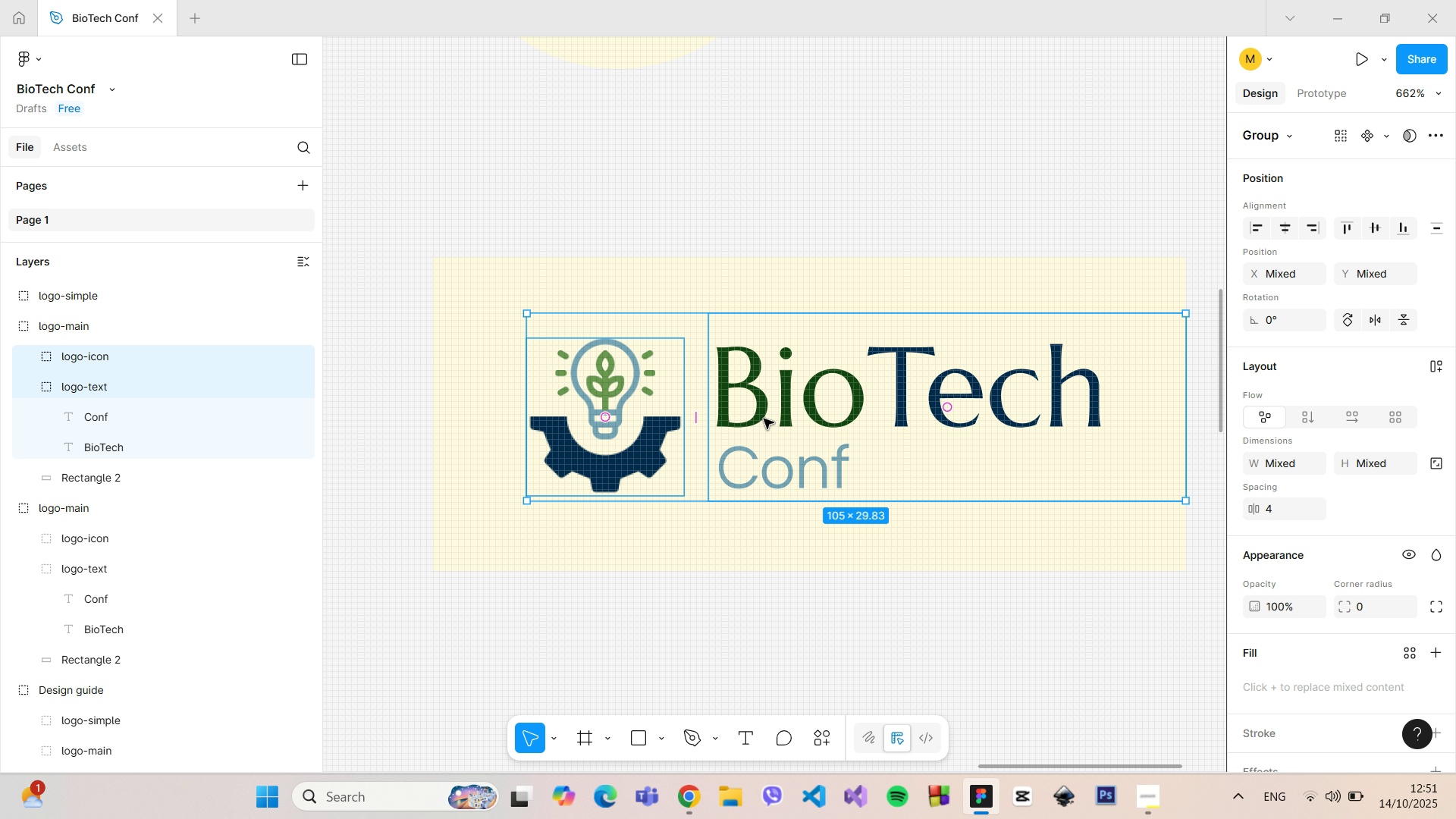 
left_click_drag(start_coordinate=[774, 419], to_coordinate=[742, 421])
 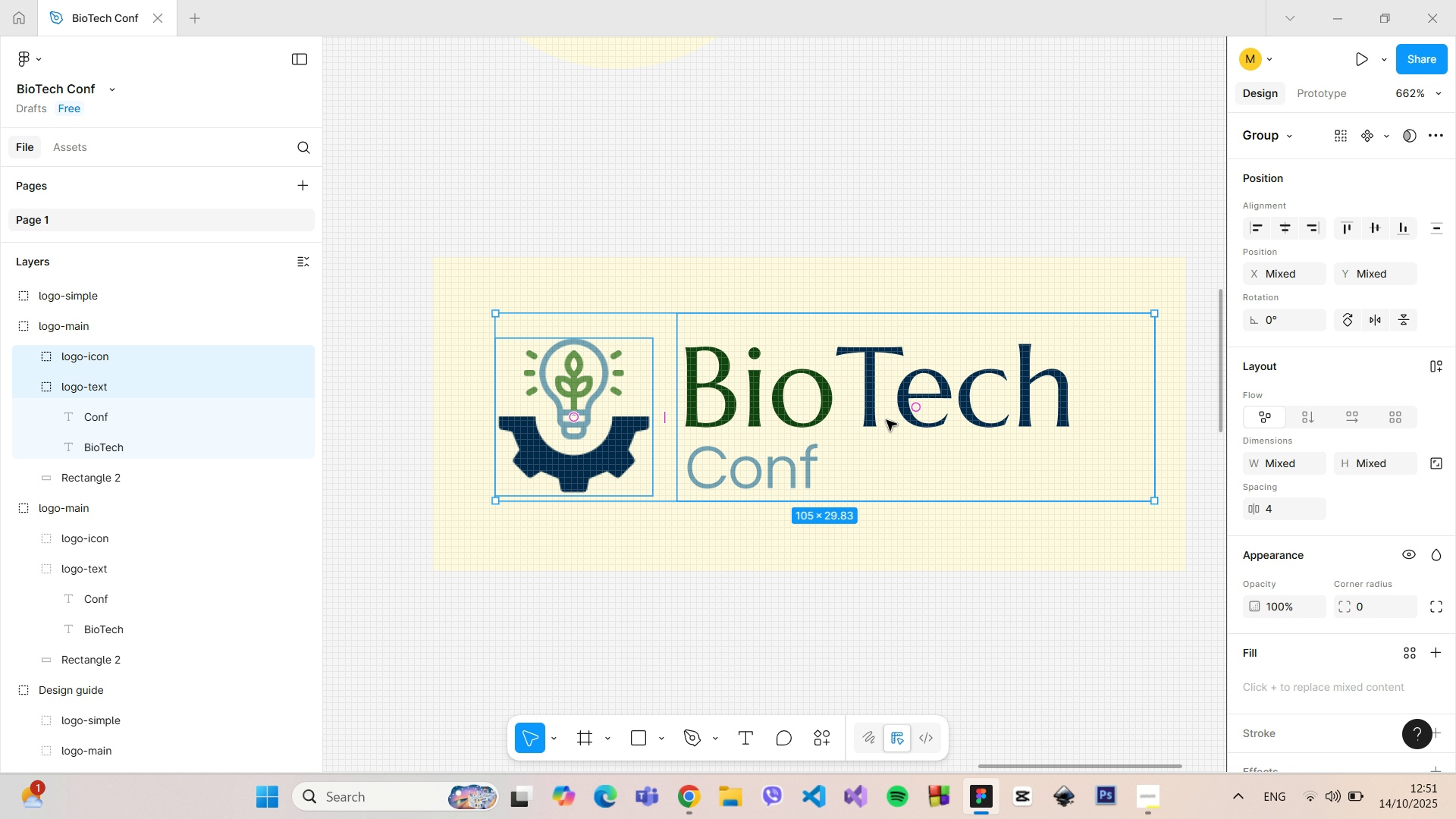 
left_click([886, 420])
 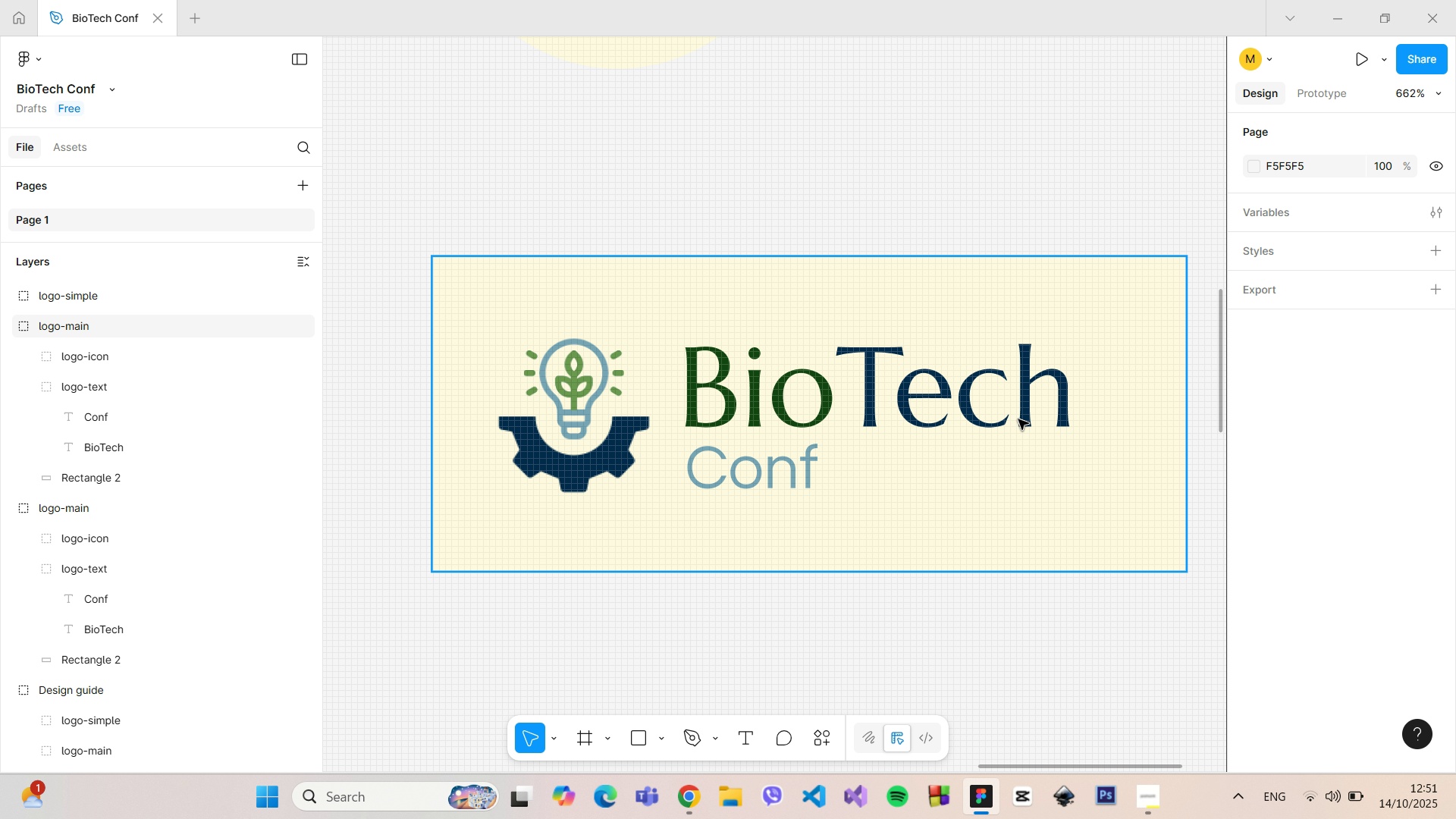 
double_click([1018, 419])
 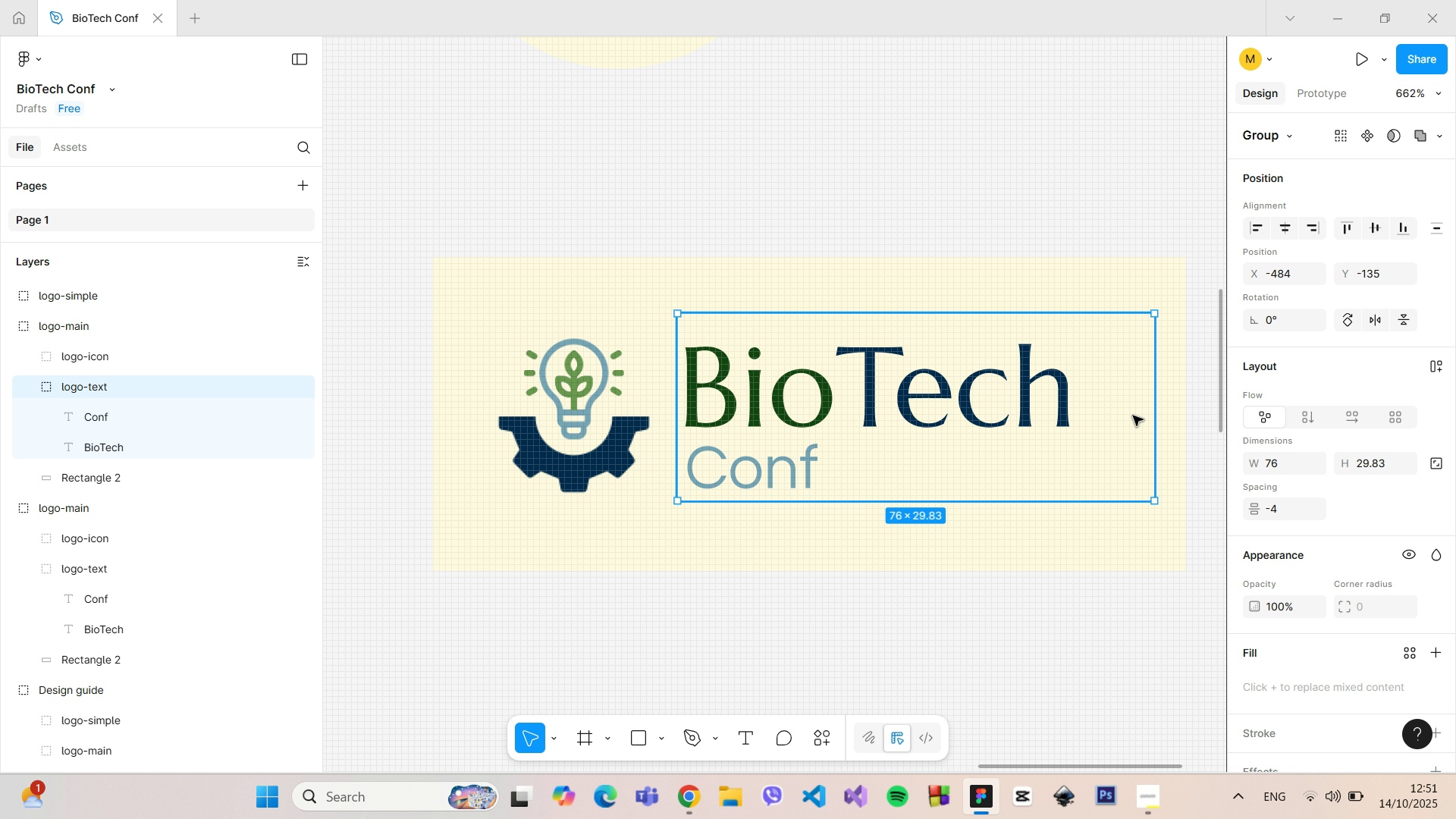 
hold_key(key=ControlLeft, duration=1.51)
left_click_drag(start_coordinate=[1154, 417], to_coordinate=[1080, 417])
 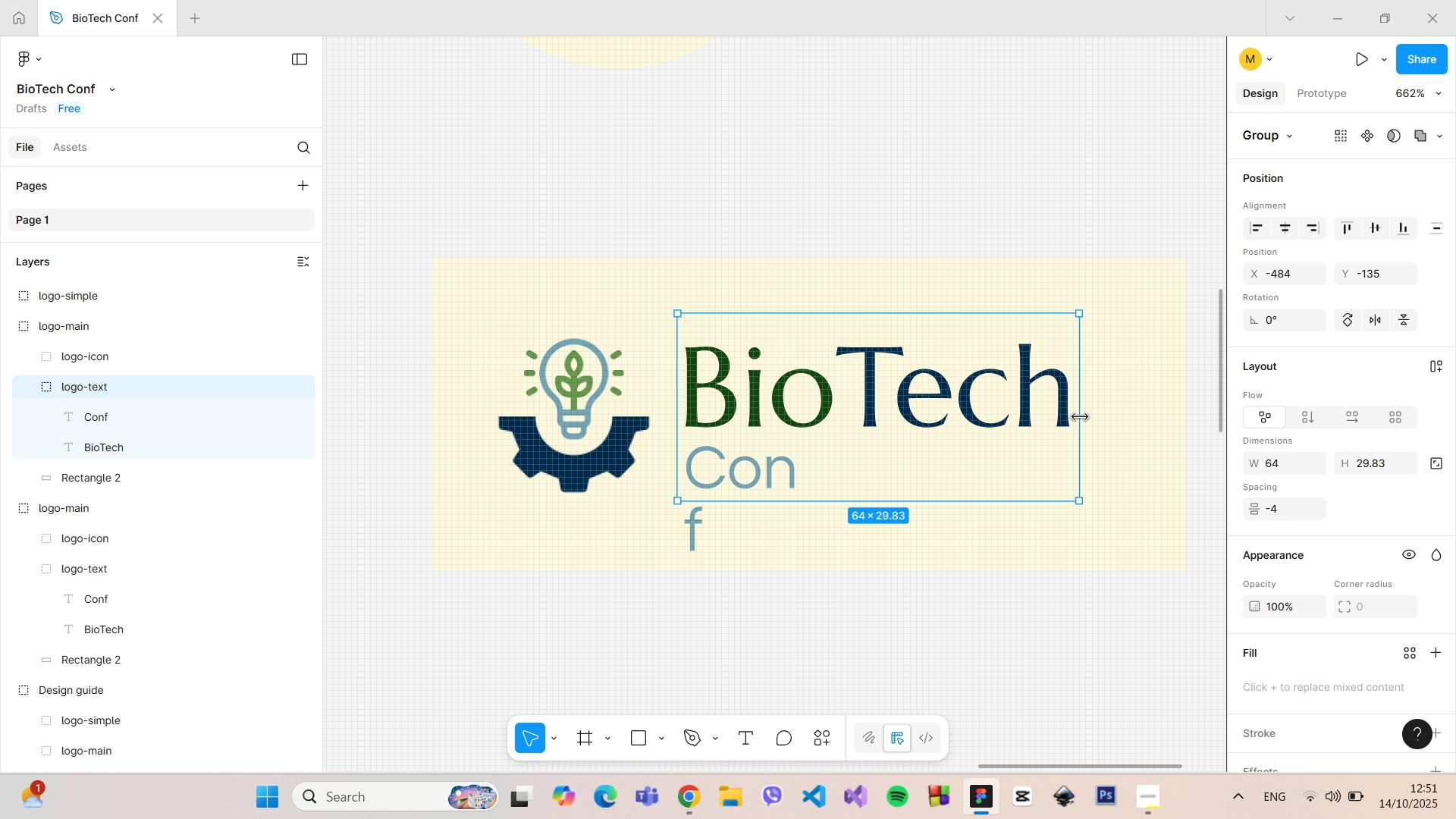 
hold_key(key=ControlLeft, duration=1.51)
 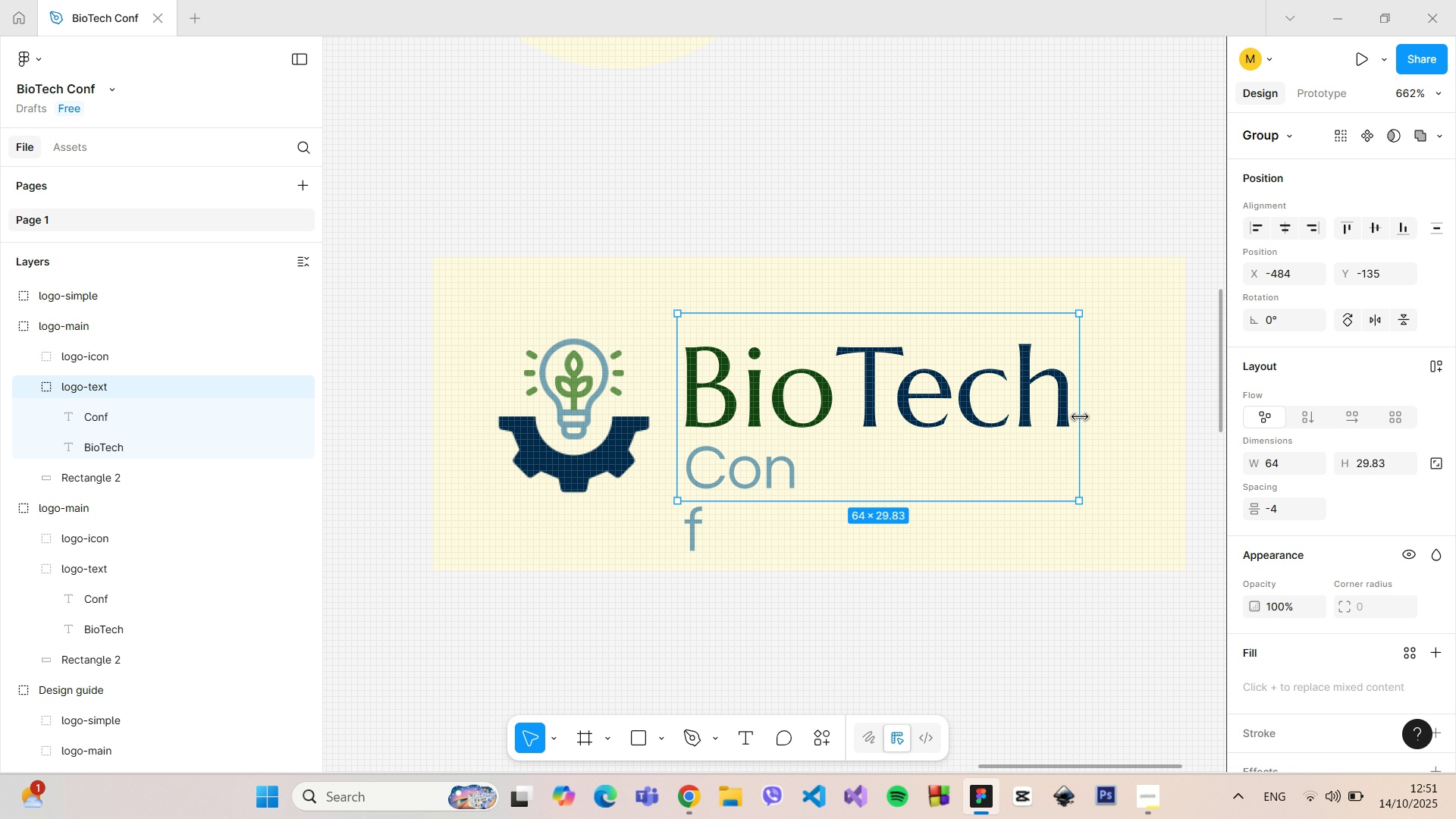 
hold_key(key=ControlLeft, duration=1.21)
left_click_drag(start_coordinate=[1080, 417], to_coordinate=[1092, 419])
 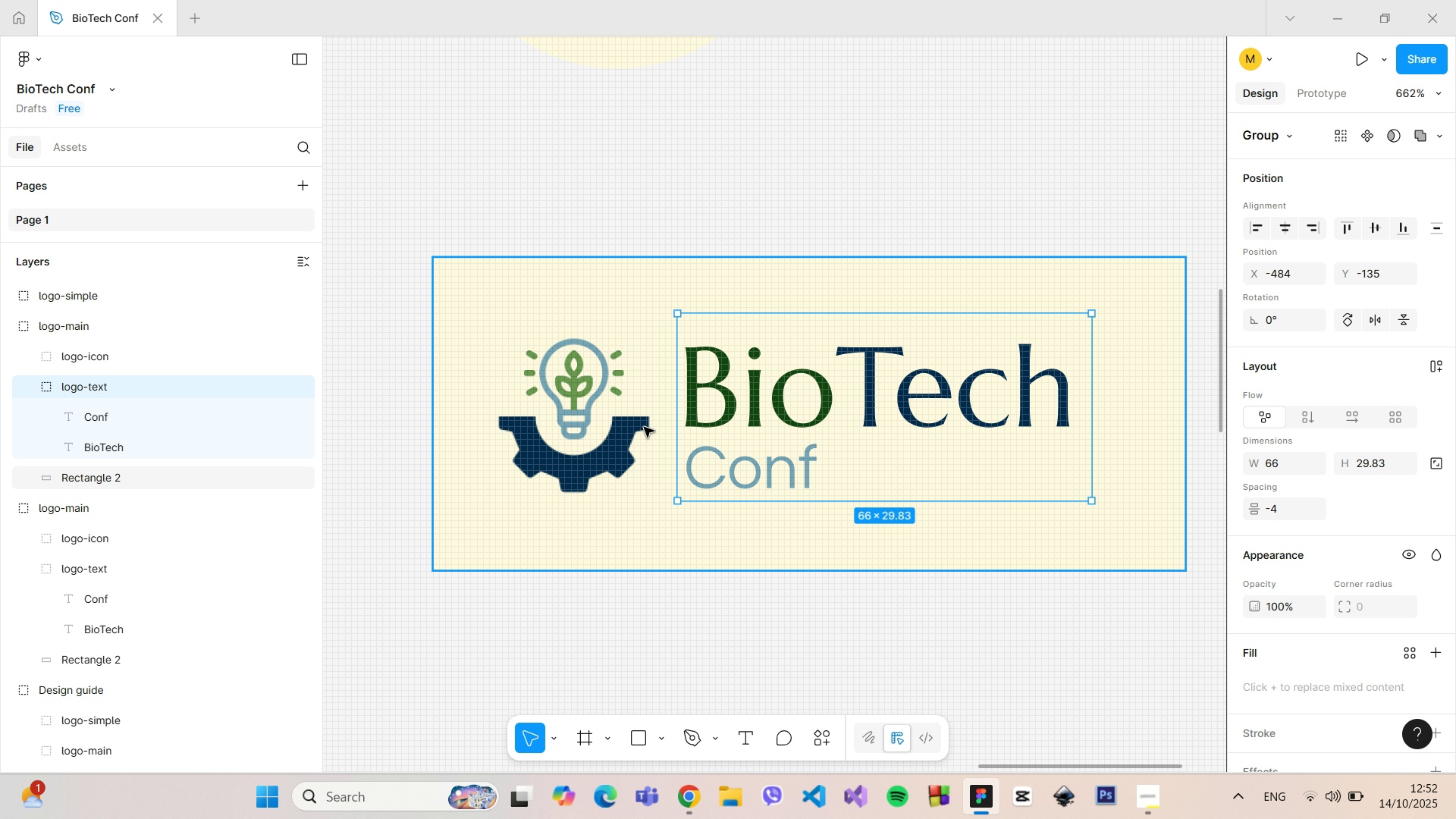 
hold_key(key=ShiftLeft, duration=0.62)
left_click([604, 418])
 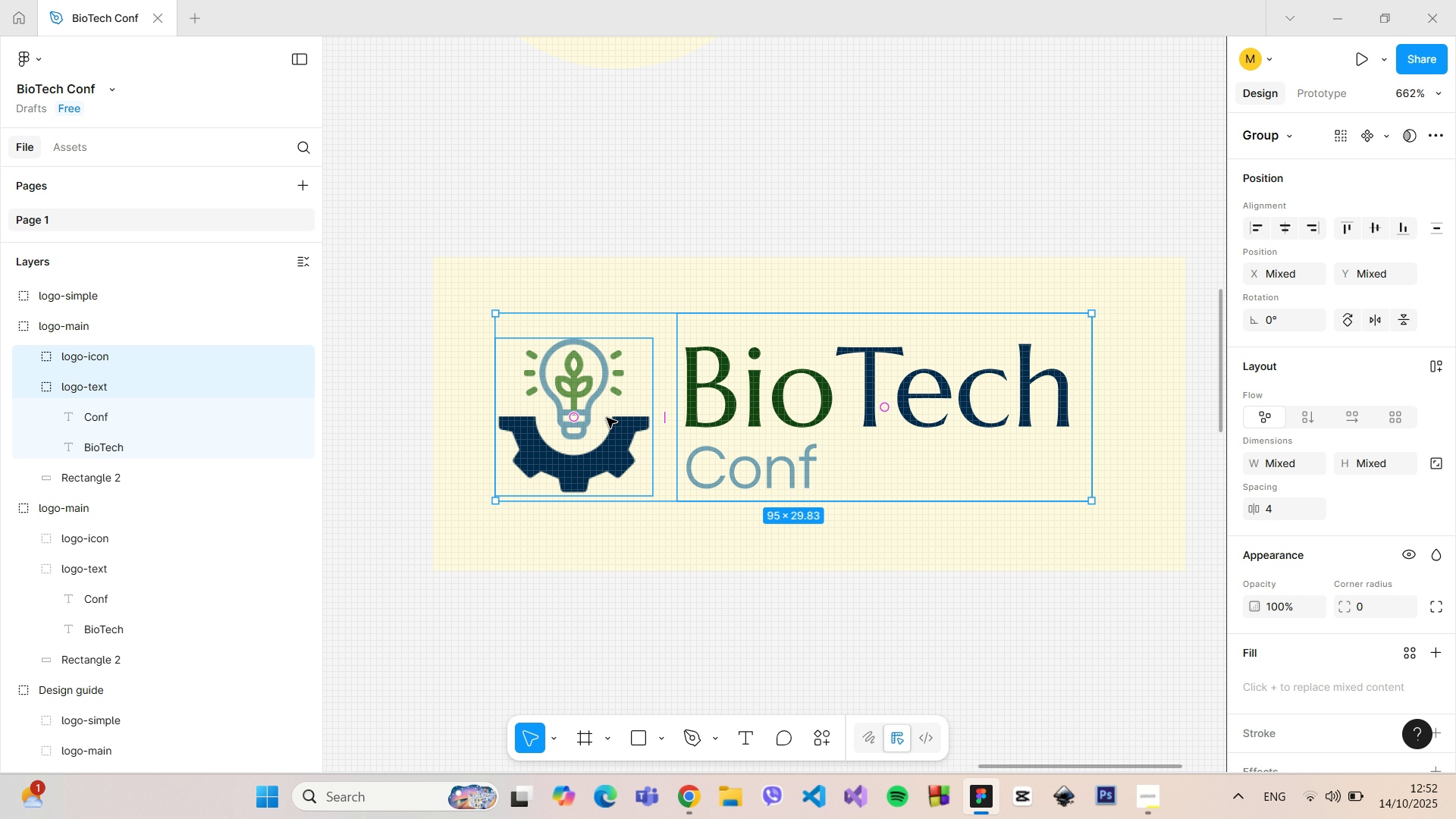 
left_click_drag(start_coordinate=[610, 418], to_coordinate=[629, 418])
 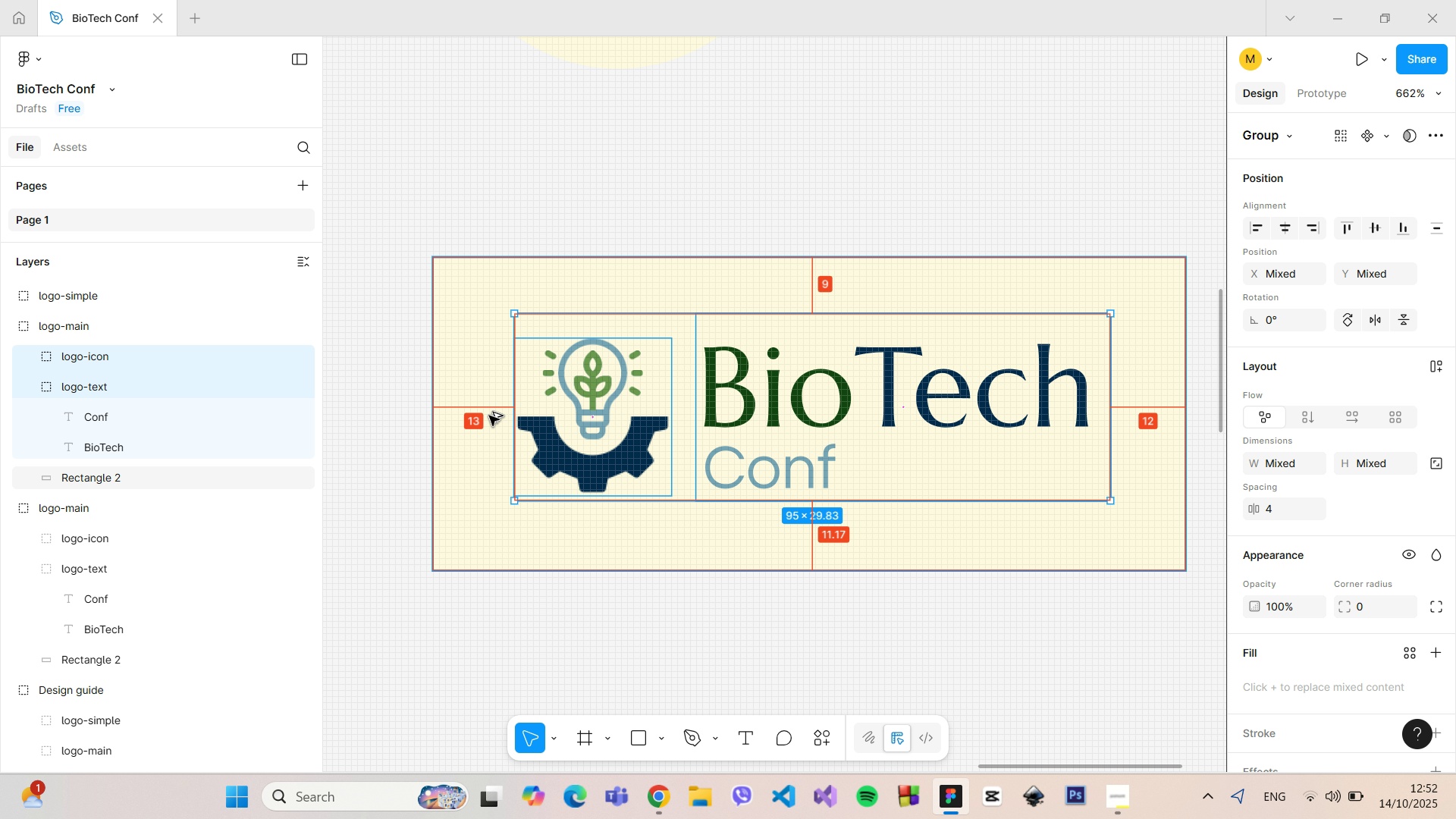 
hold_key(key=AltLeft, duration=1.51)
 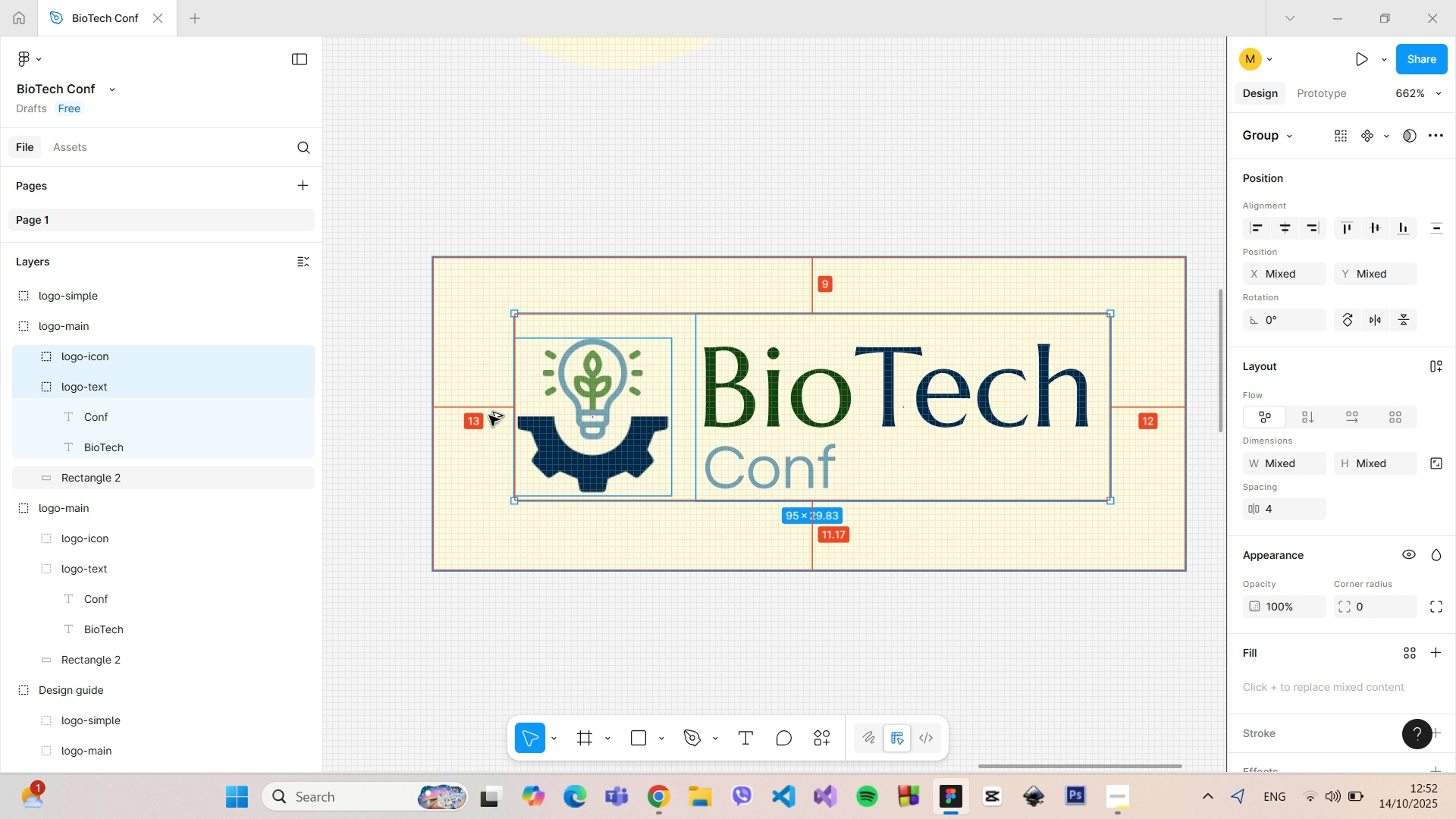 
hold_key(key=AltLeft, duration=1.5)
 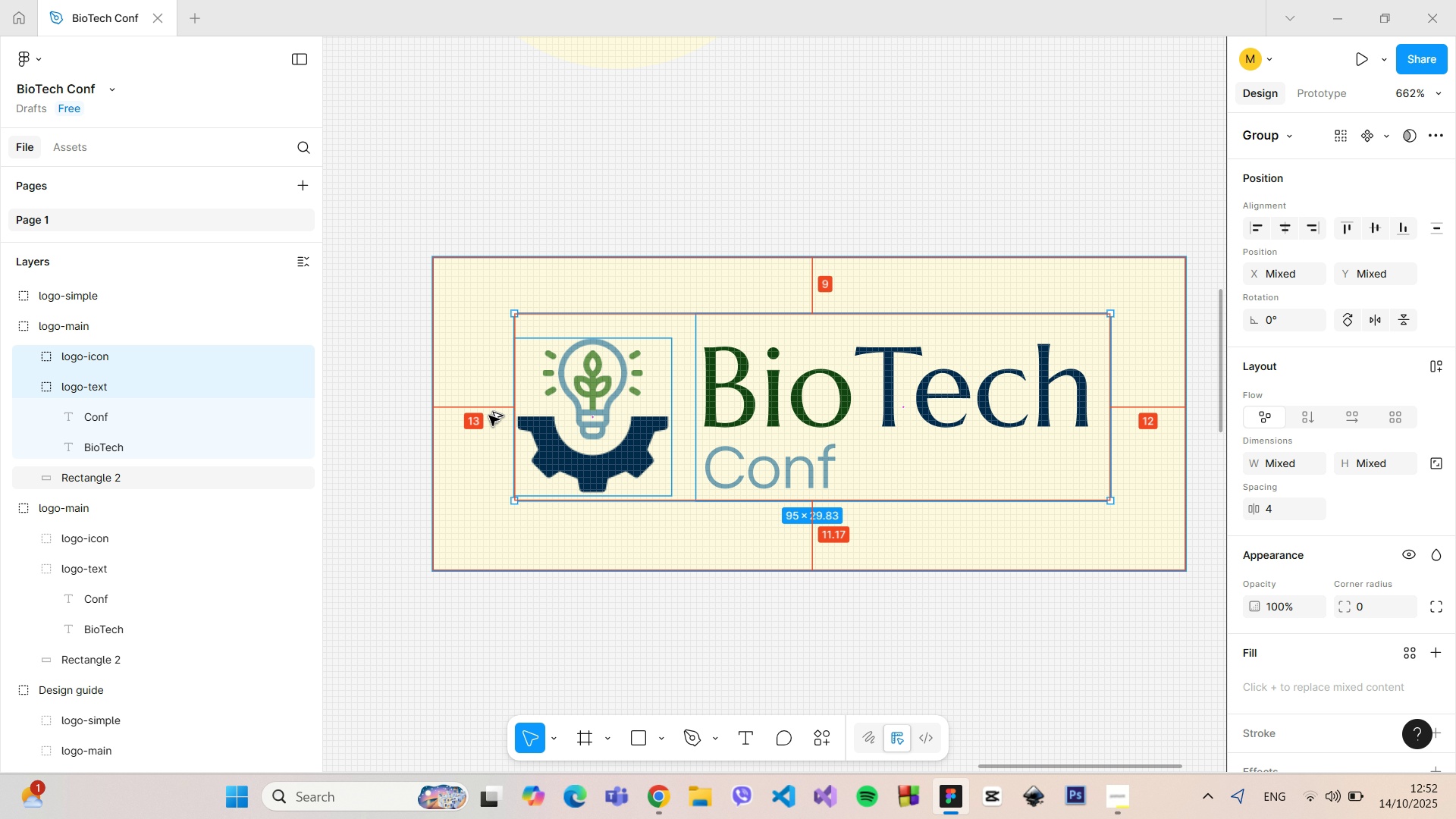 
hold_key(key=AltLeft, duration=1.51)
 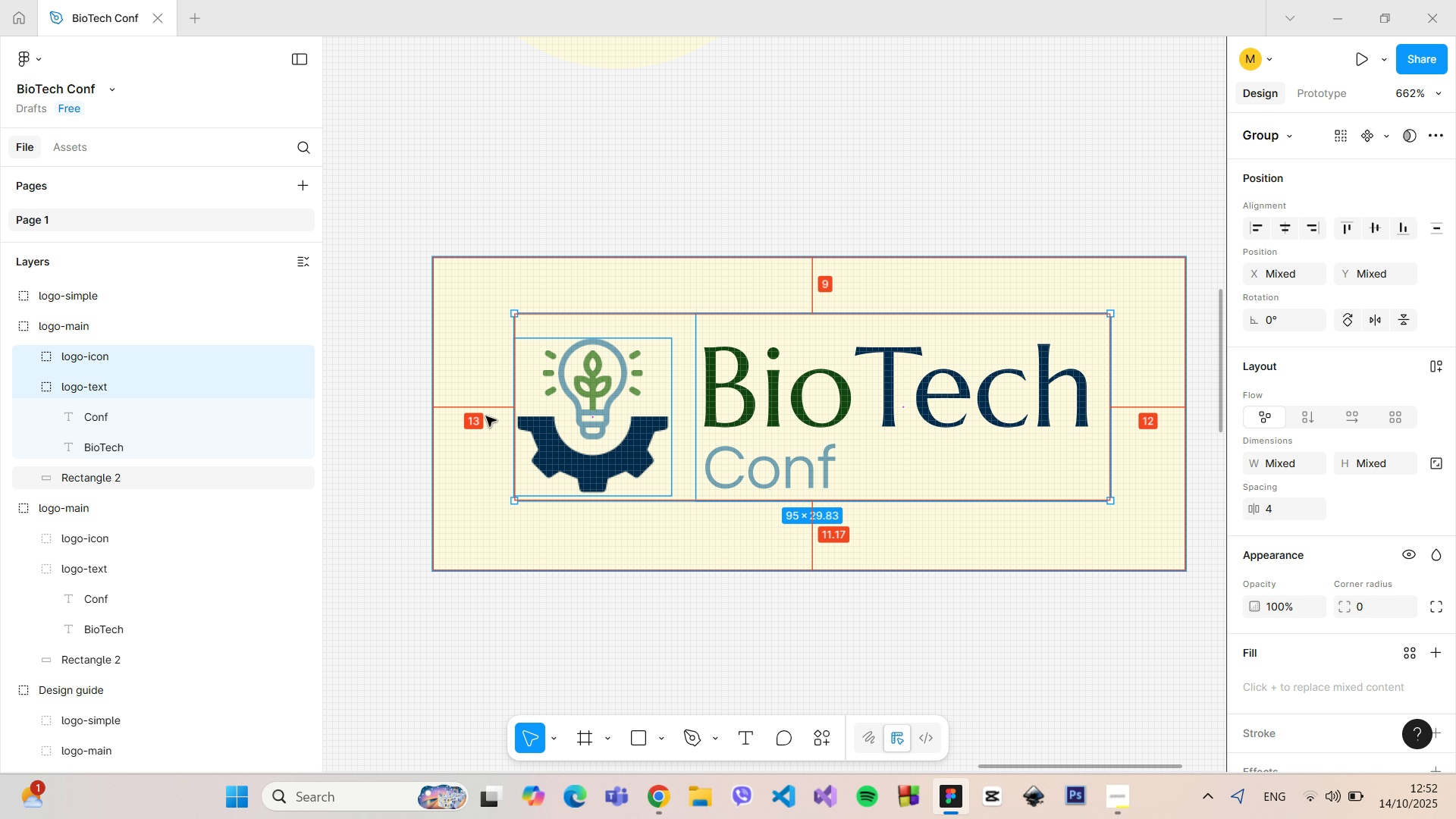 
key(Alt+AltLeft)
 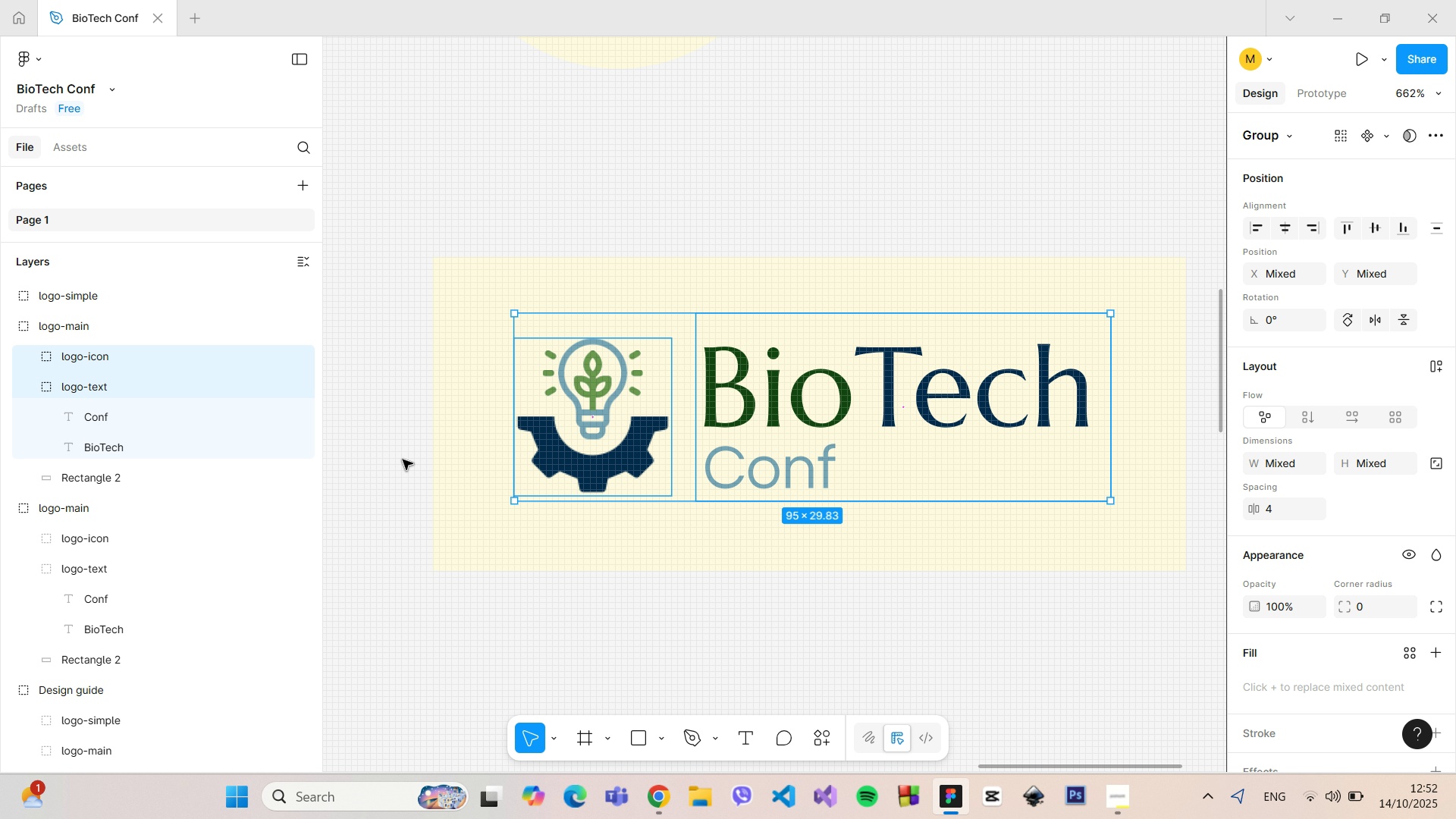 
left_click([403, 460])
 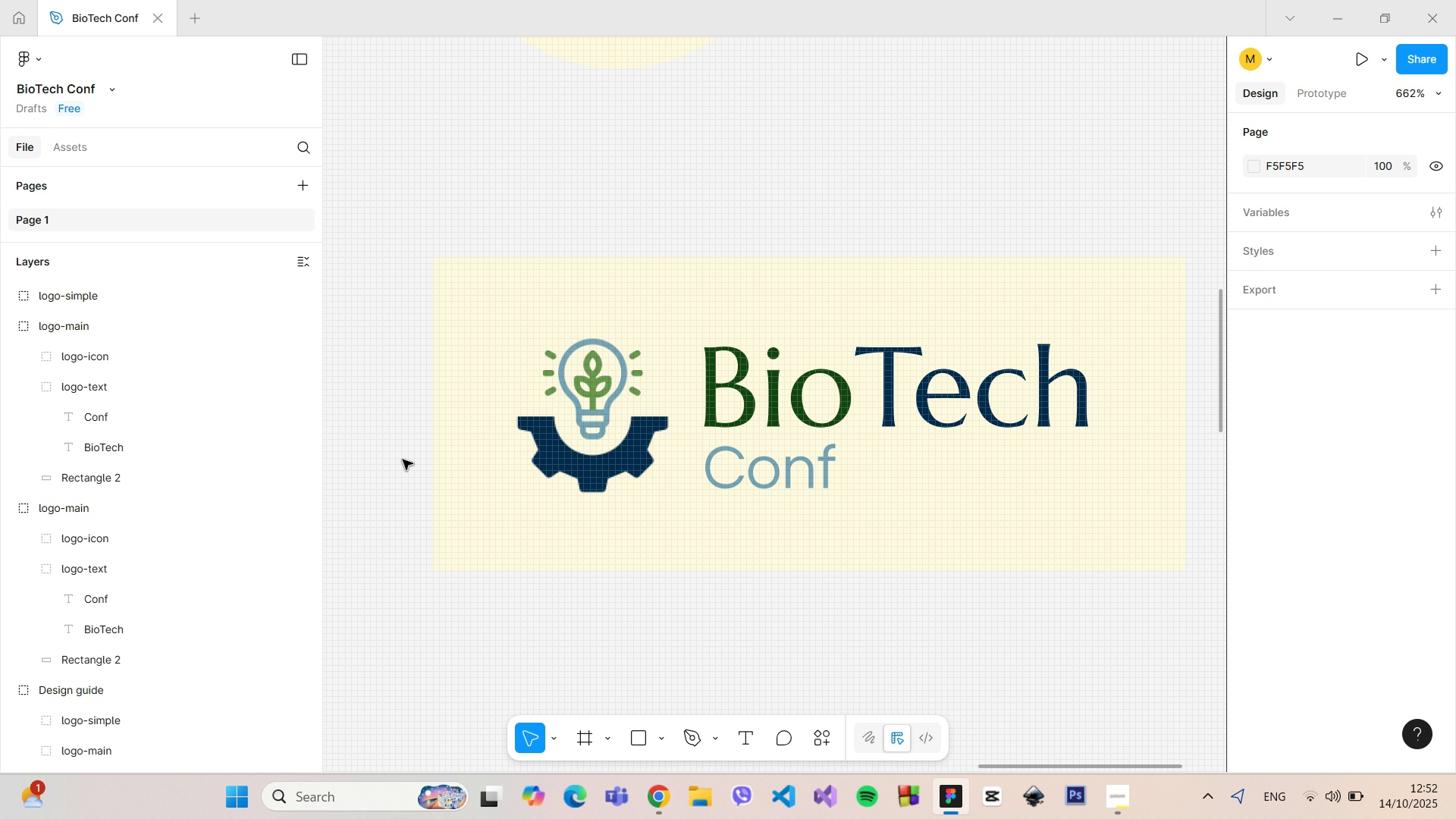 
hold_key(key=ControlLeft, duration=1.15)
scroll: coordinate [403, 460], scroll_direction: down, amount: 11.0
 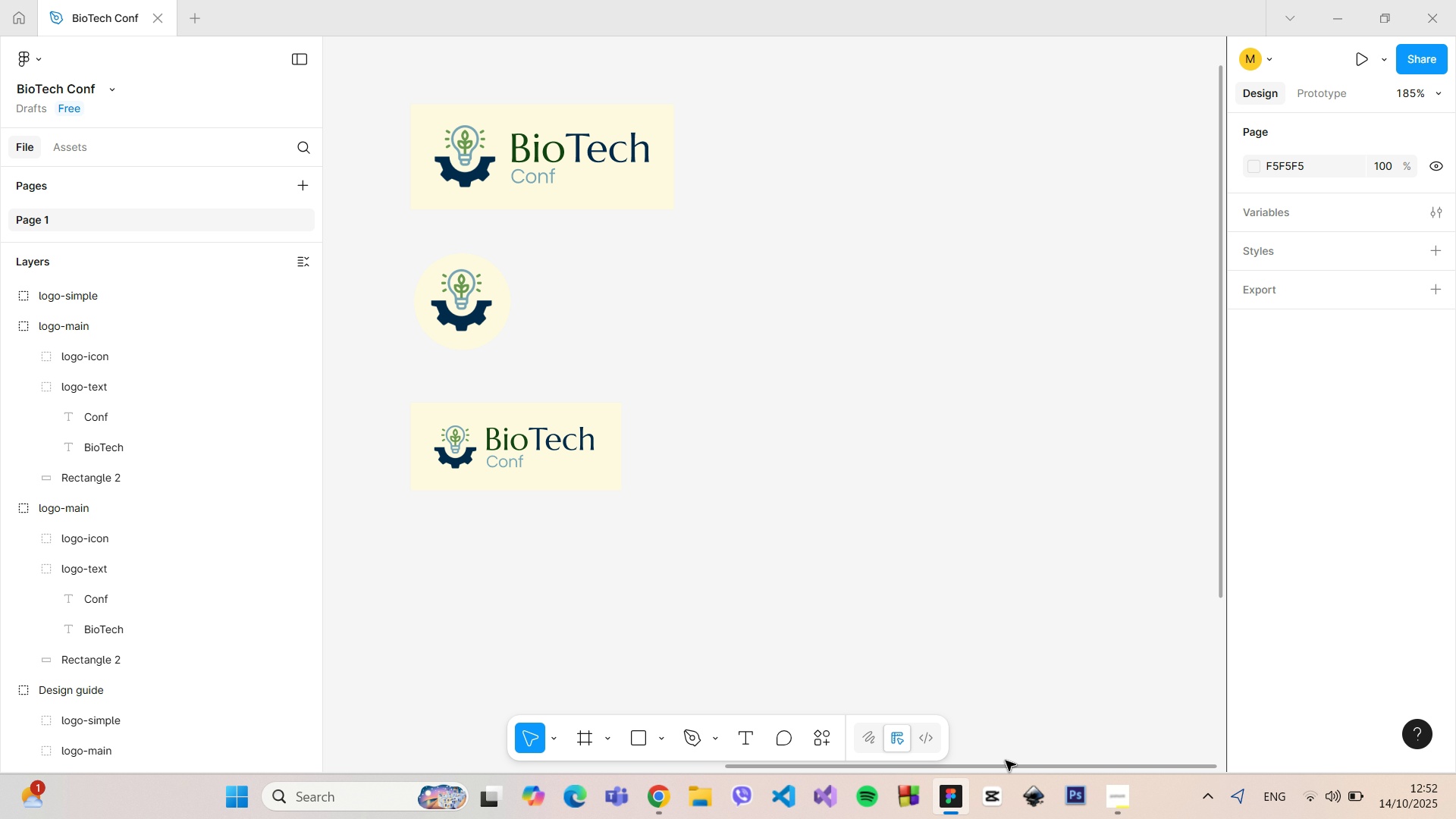 
left_click_drag(start_coordinate=[1009, 764], to_coordinate=[909, 750])
 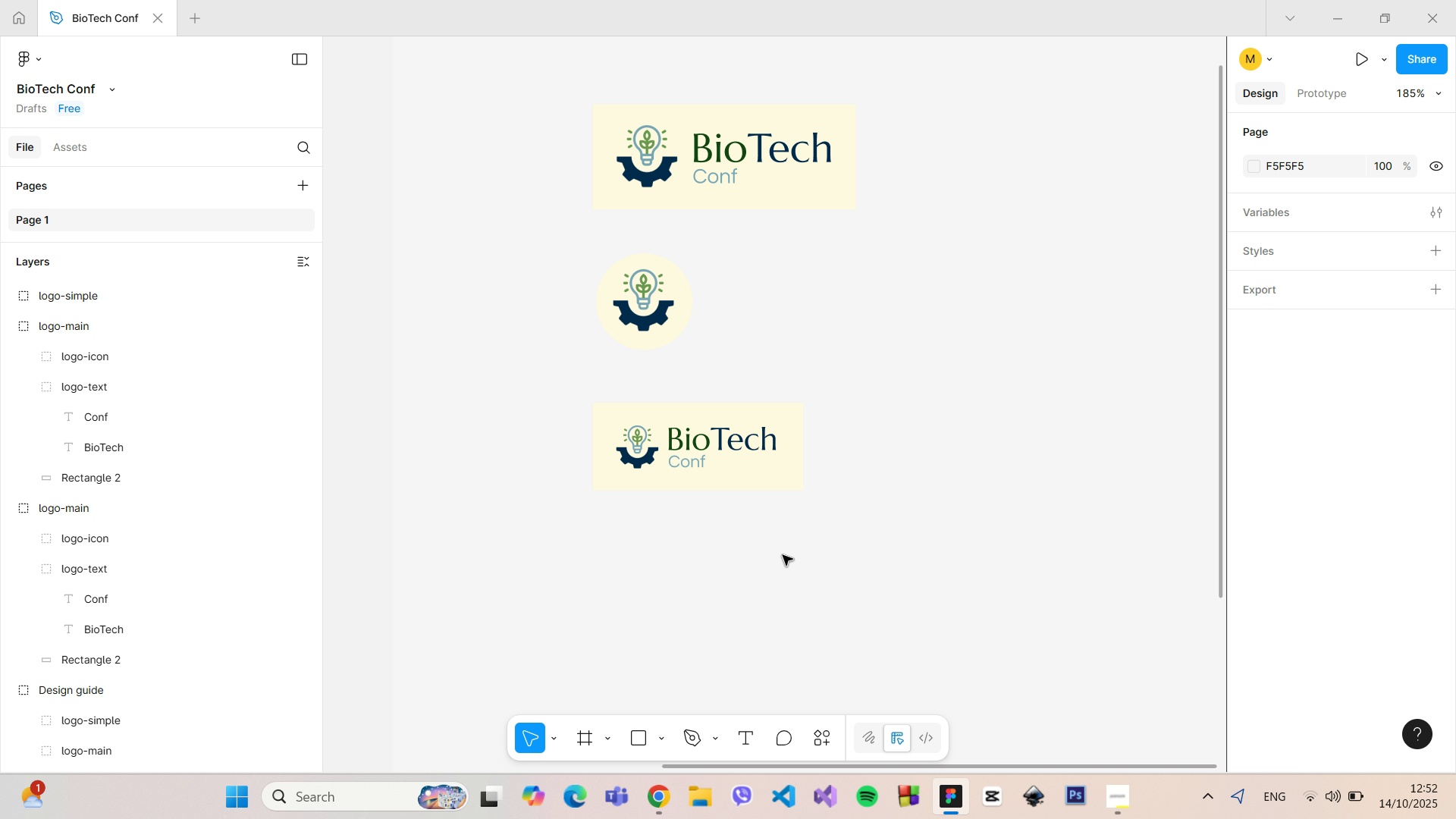 
hold_key(key=ControlLeft, duration=1.5)
scroll: coordinate [767, 554], scroll_direction: down, amount: 6.0
 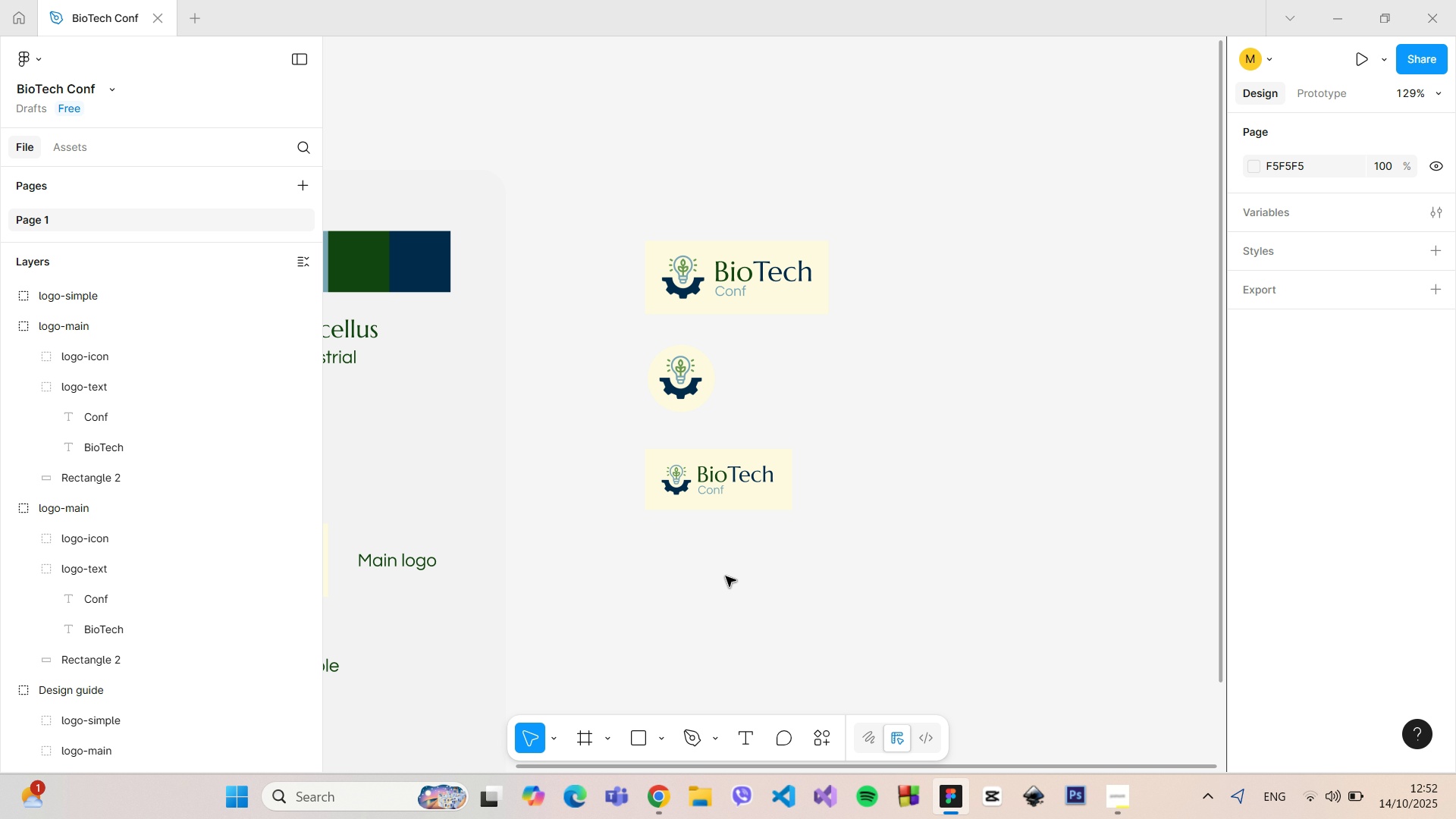 
scroll: coordinate [710, 559], scroll_direction: up, amount: 10.0
 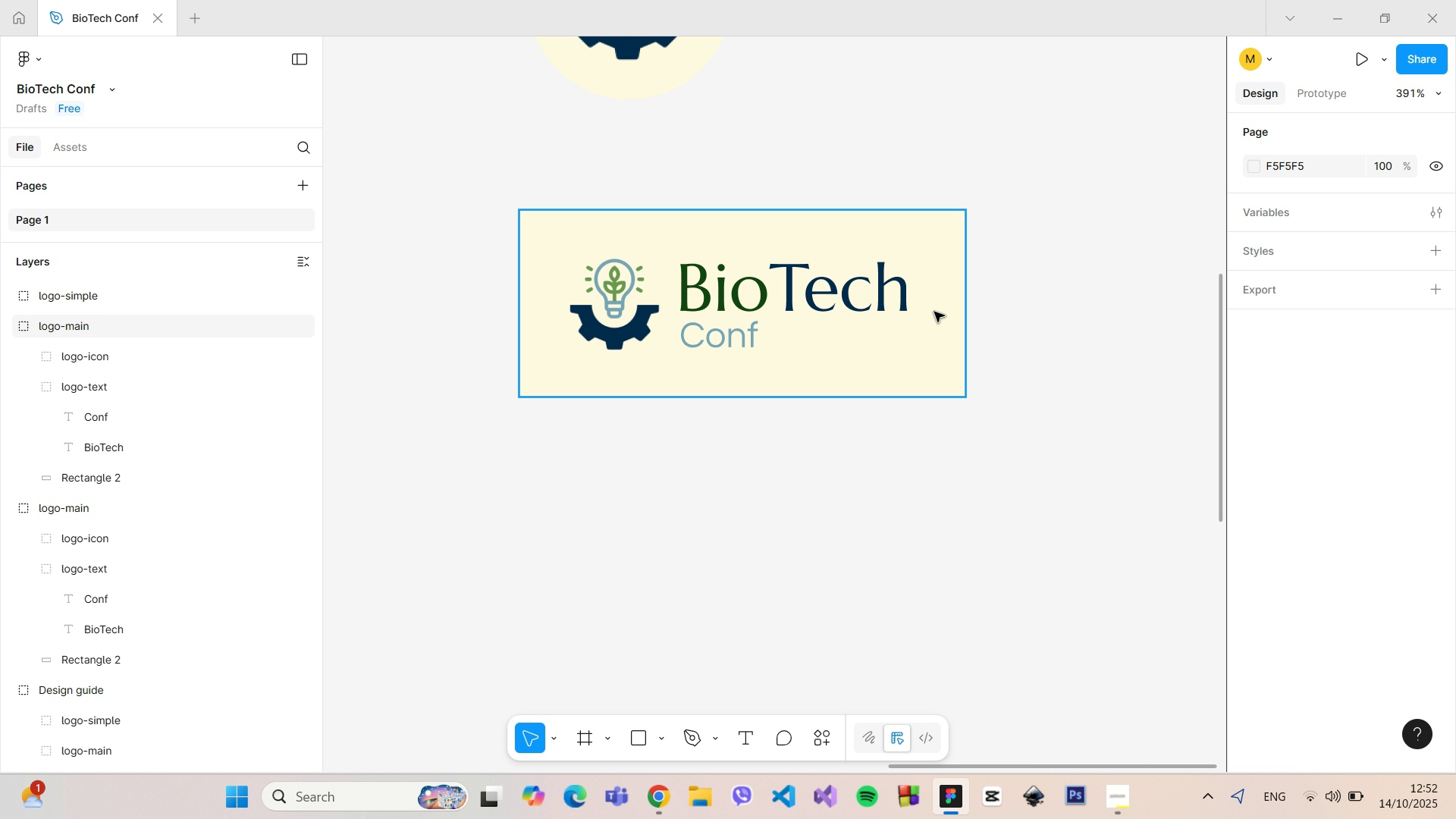 
key(Control+ControlLeft)
 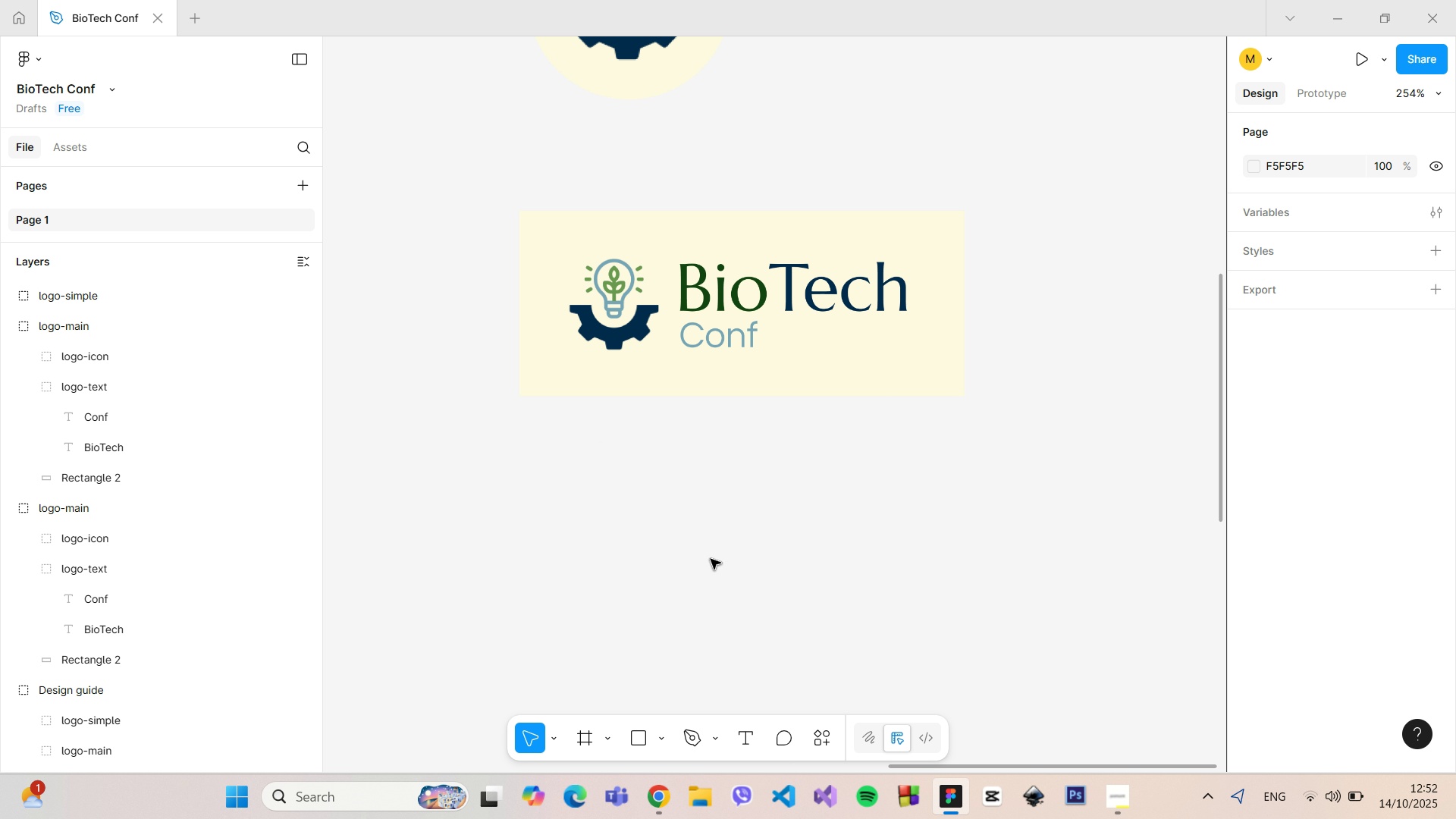 
key(Control+ControlLeft)
 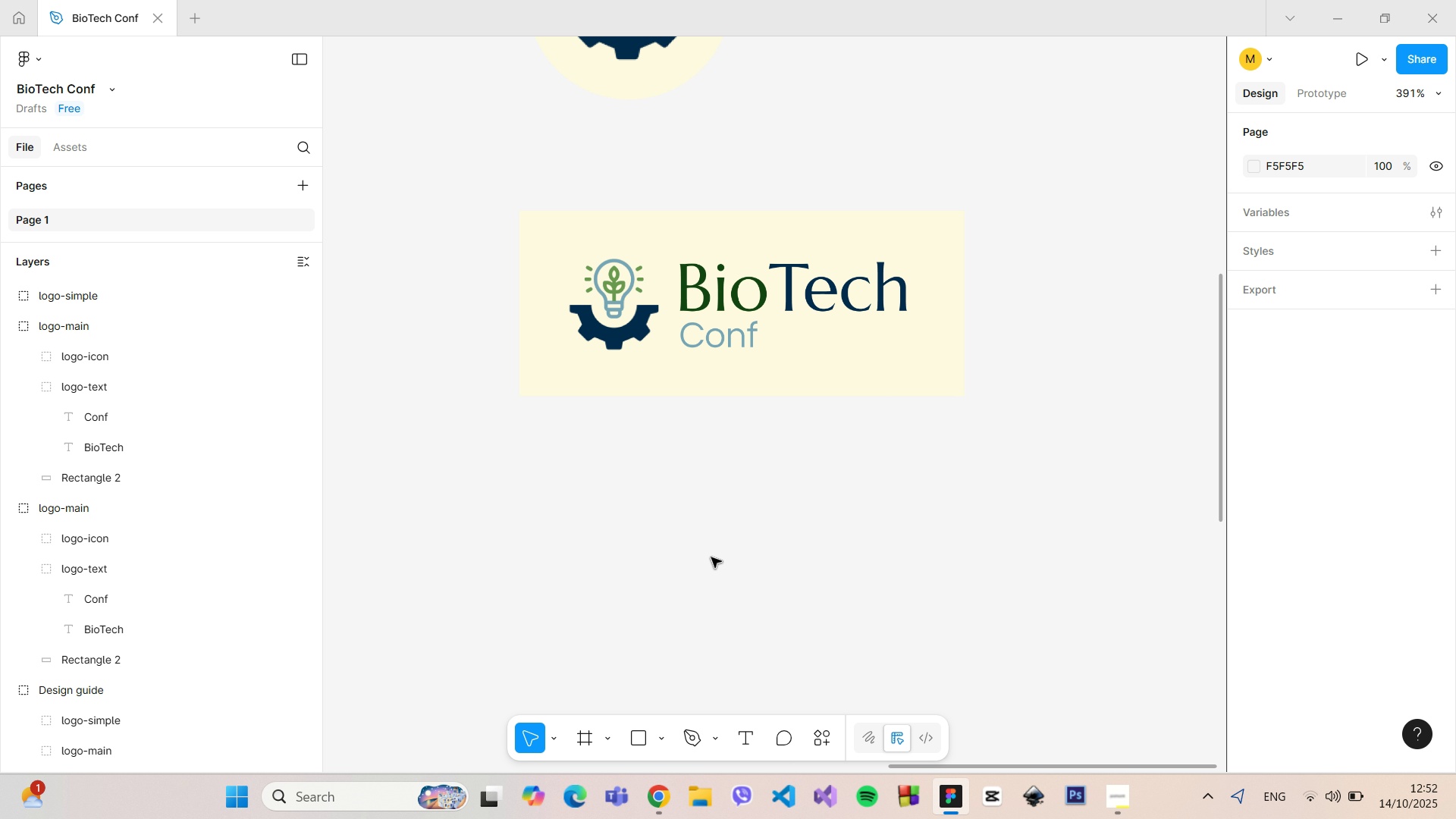 
key(Control+ControlLeft)
 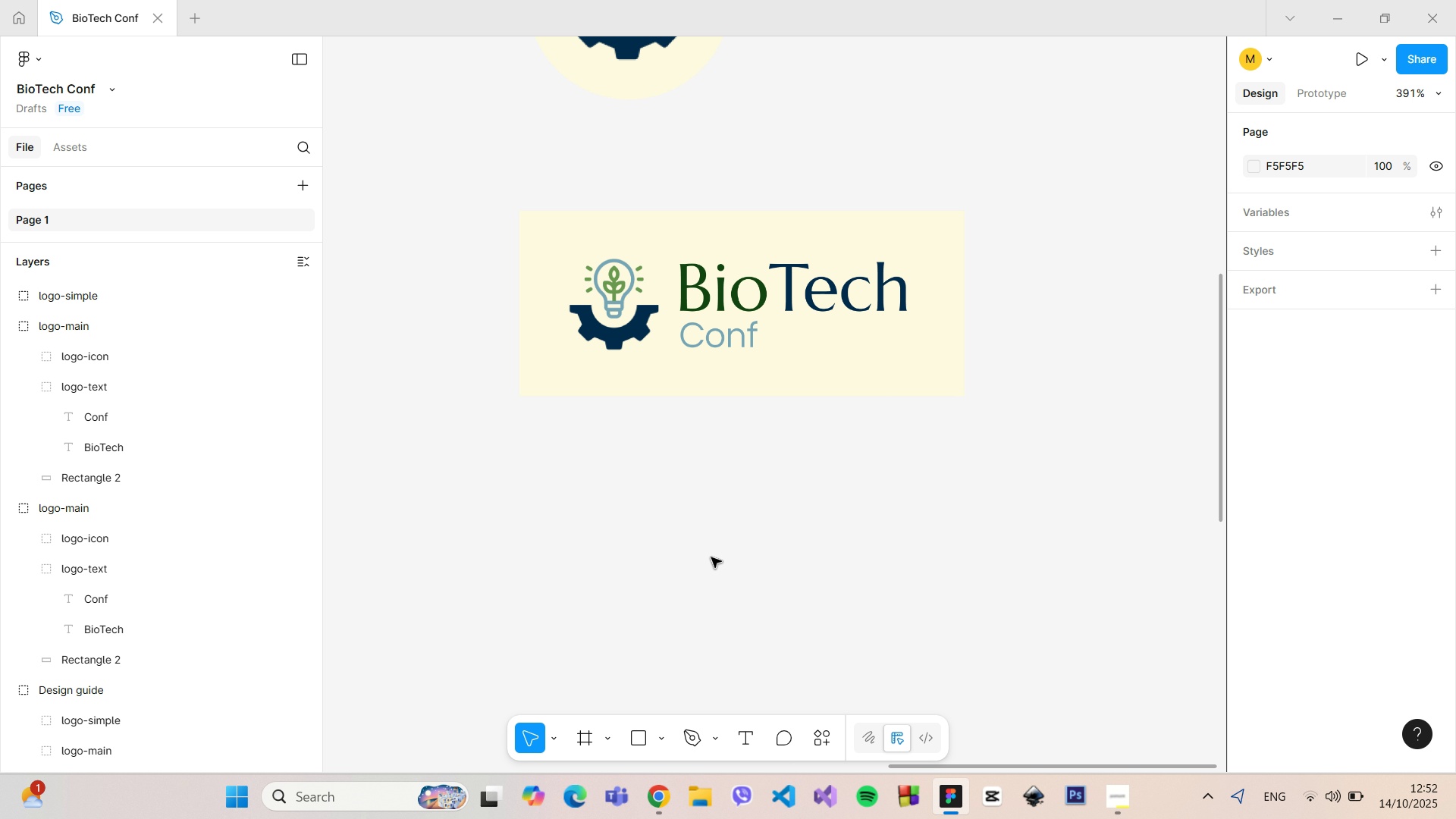 
key(Control+ControlLeft)
 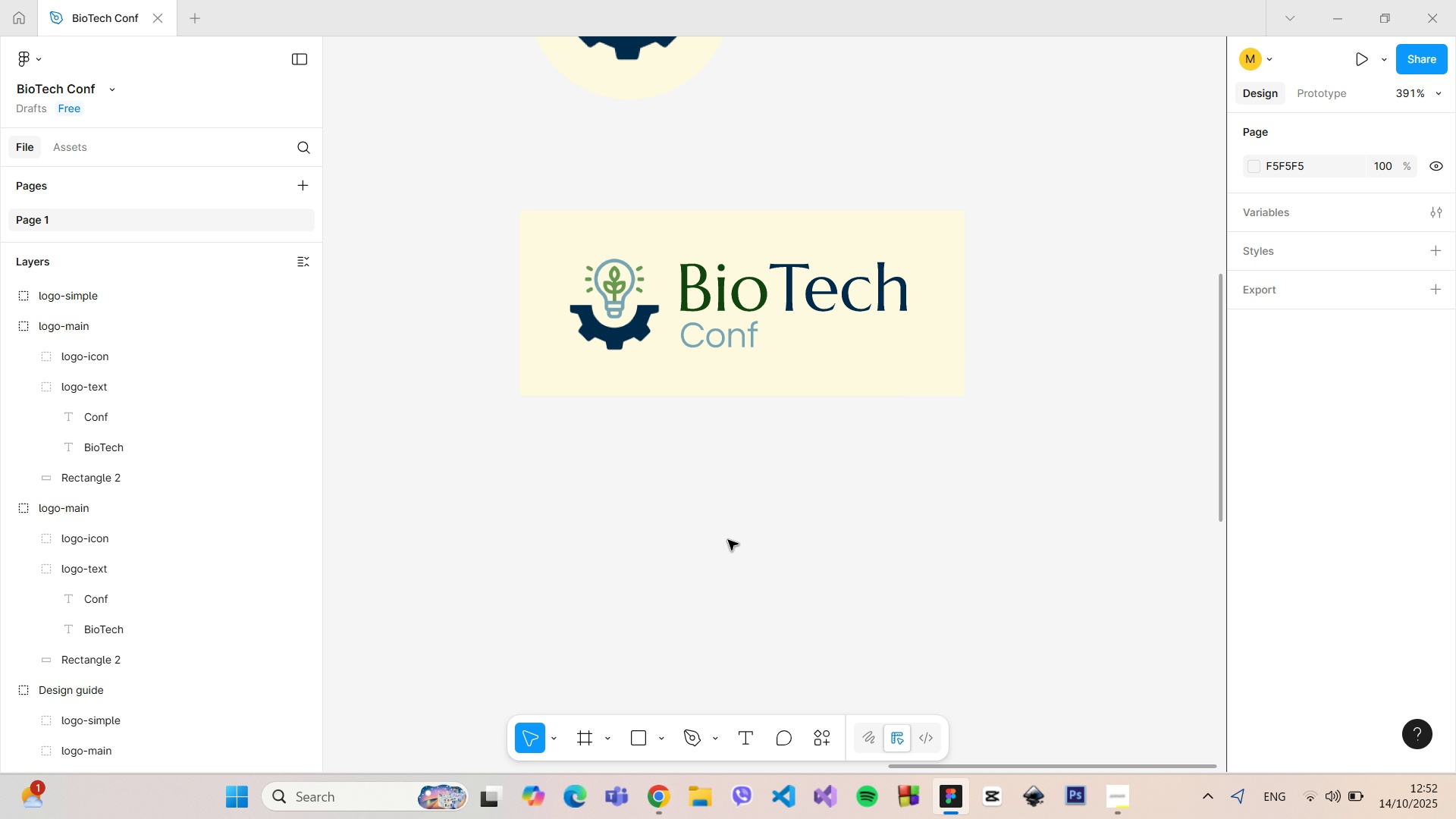 
key(Control+ControlLeft)
 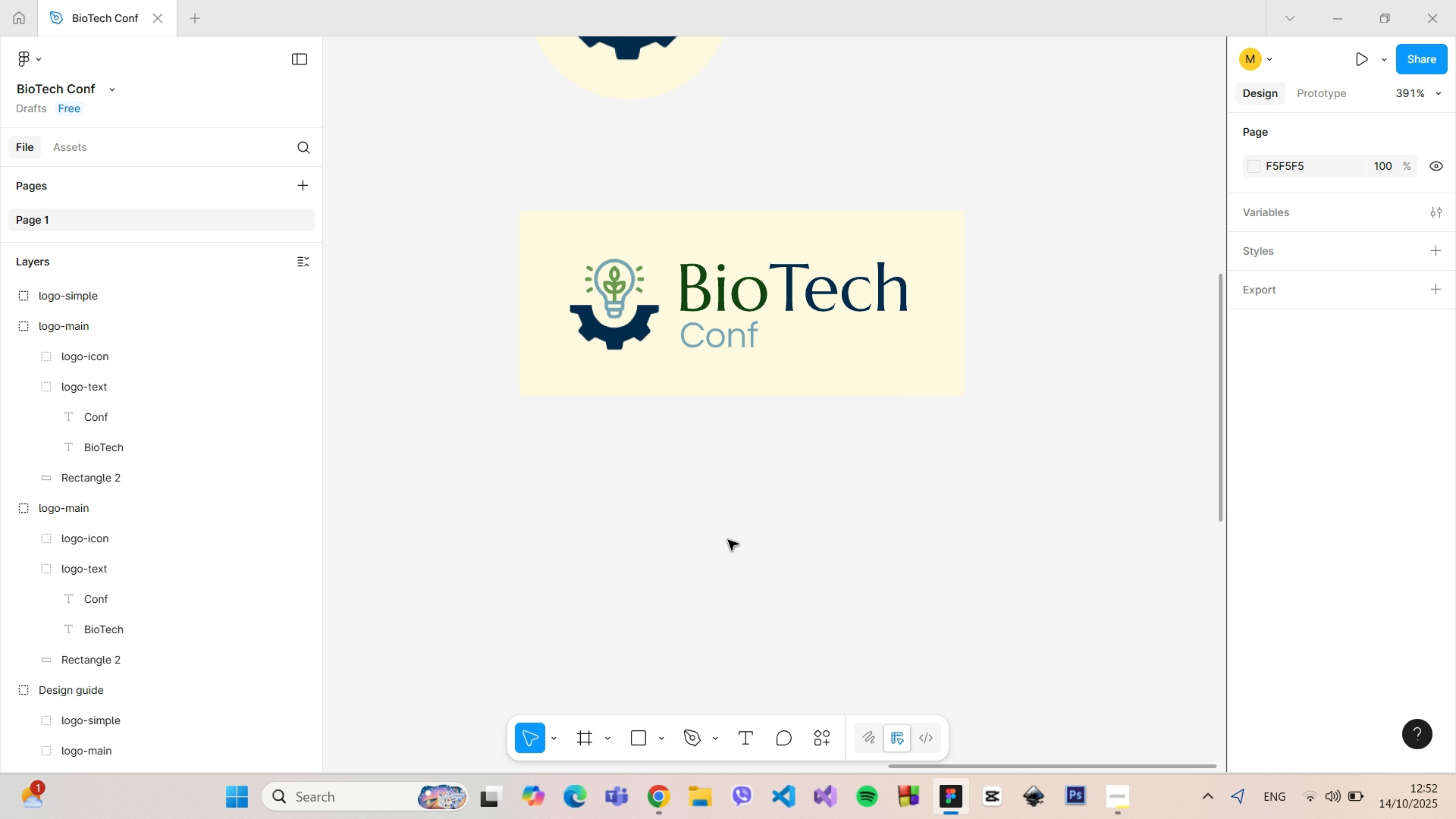 
key(Control+ControlLeft)
 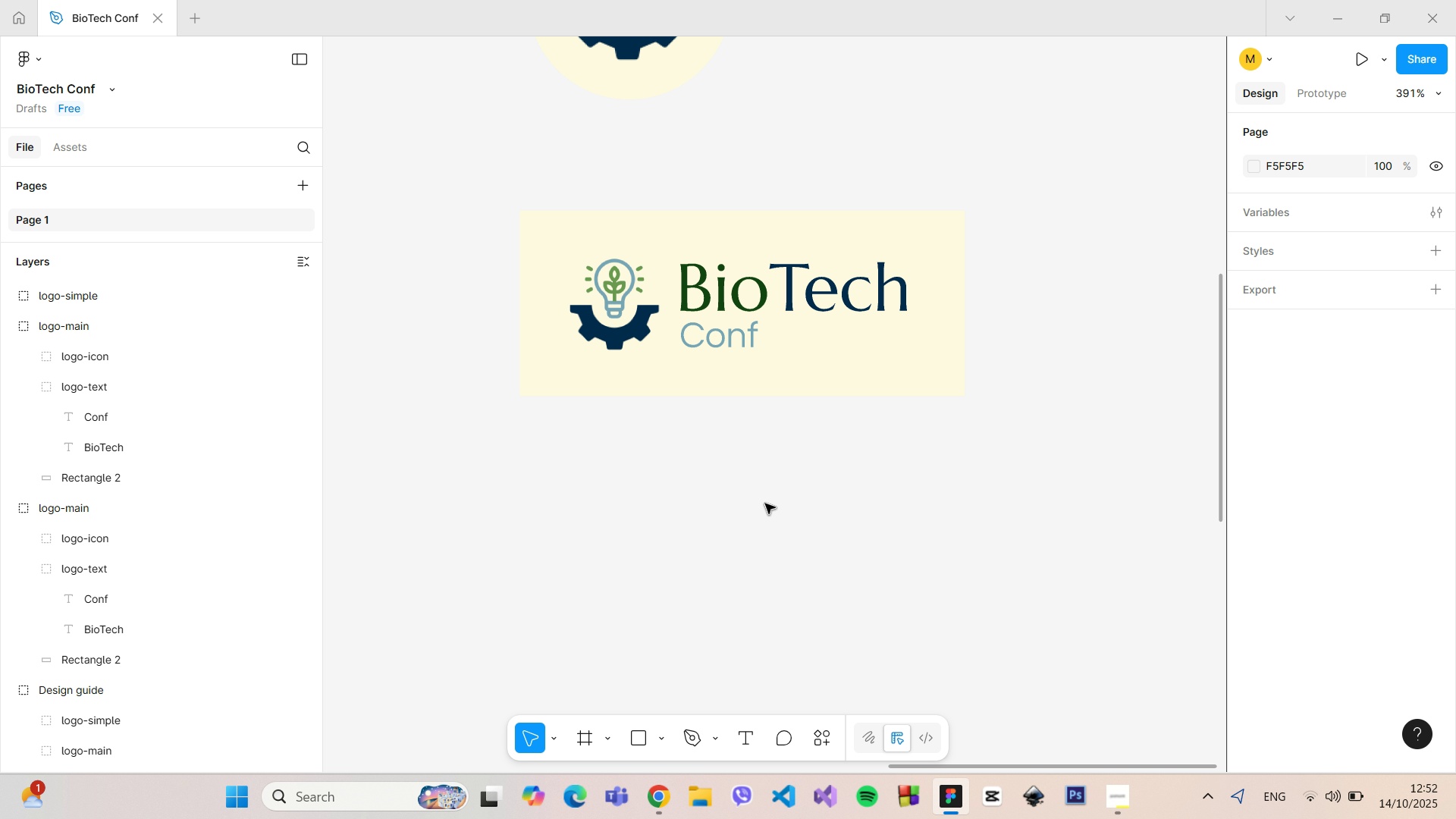 
key(Control+ControlLeft)
 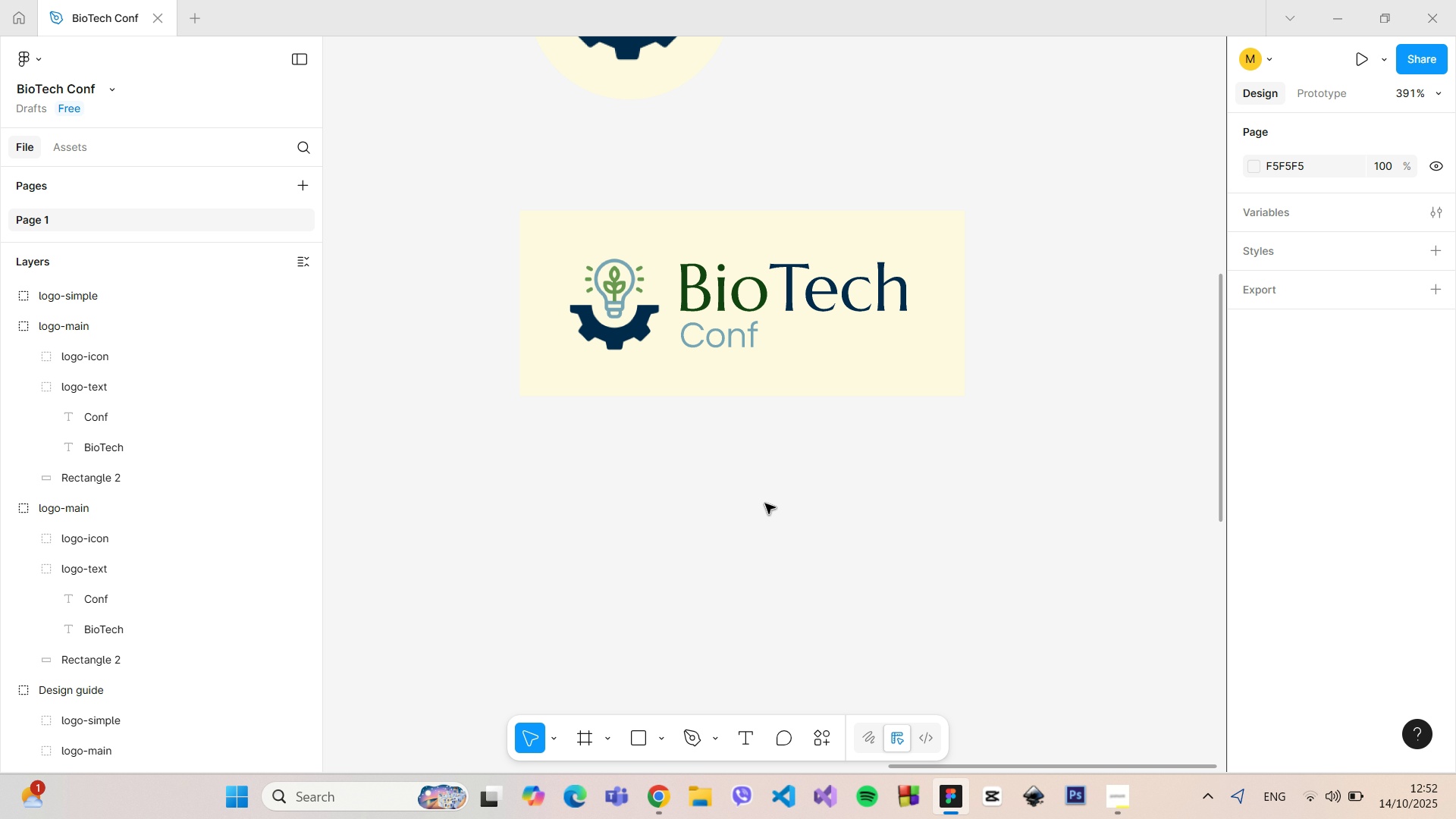 
key(Control+ControlLeft)
 